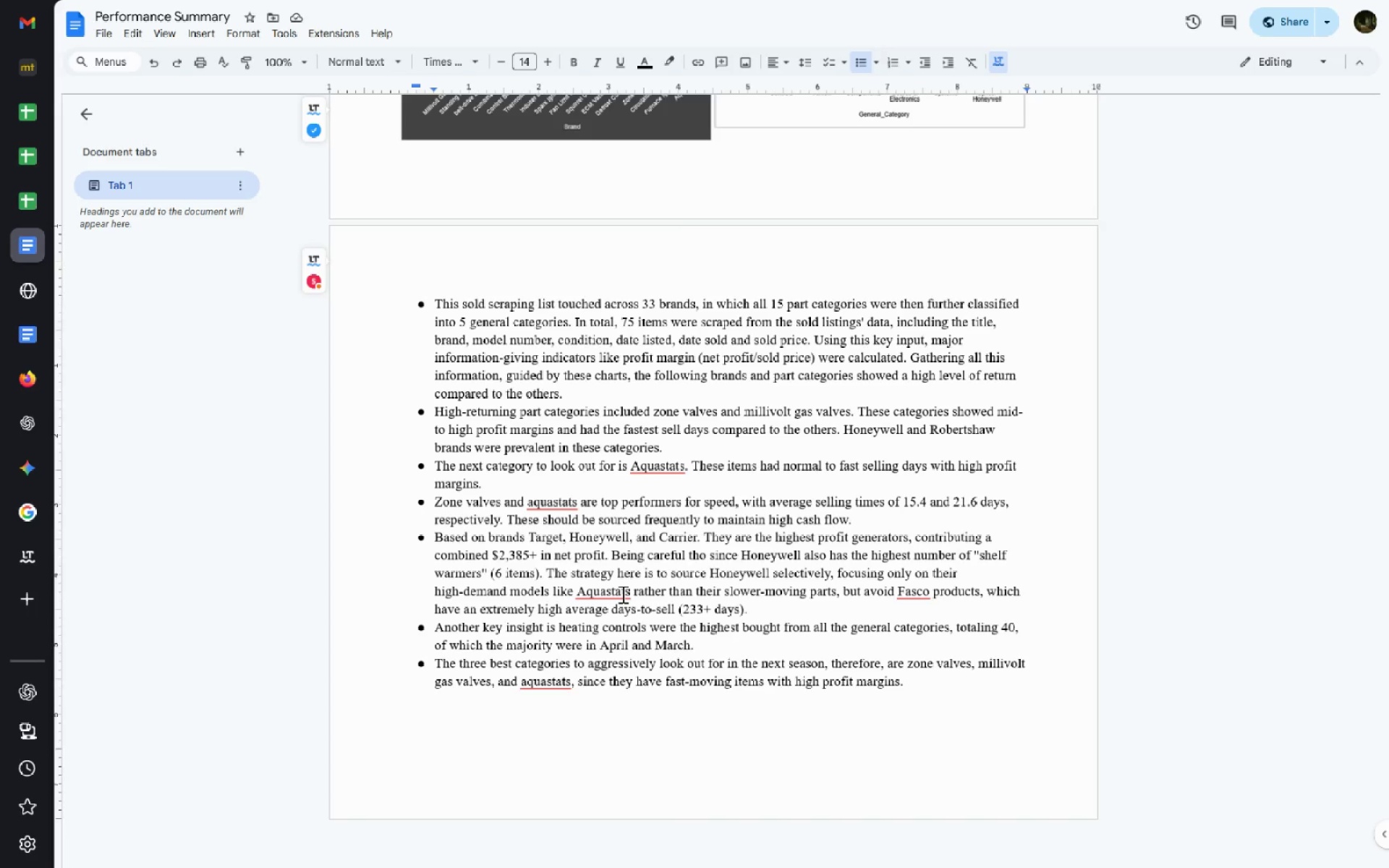 
double_click([467, 62])
 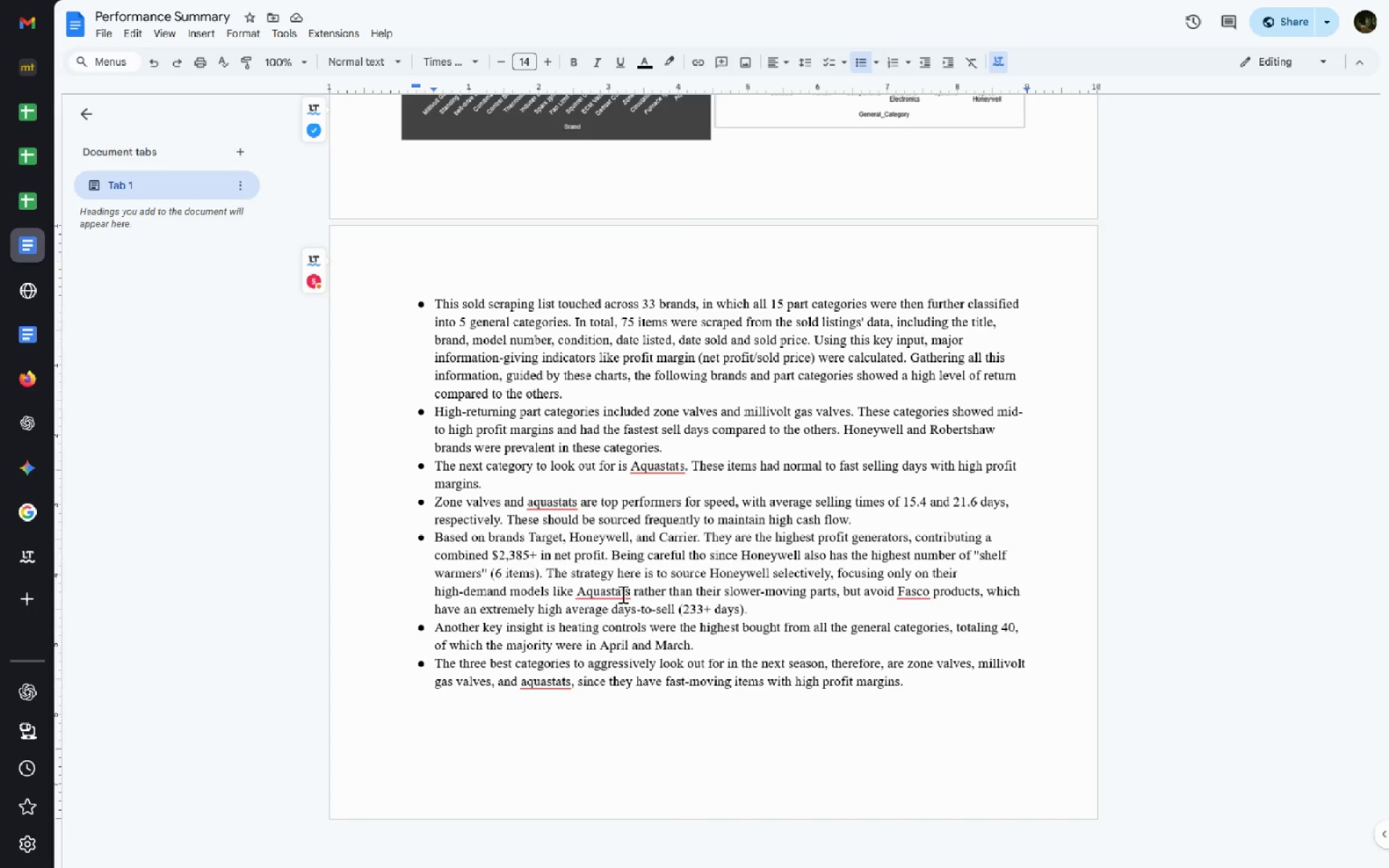 
key(1)
 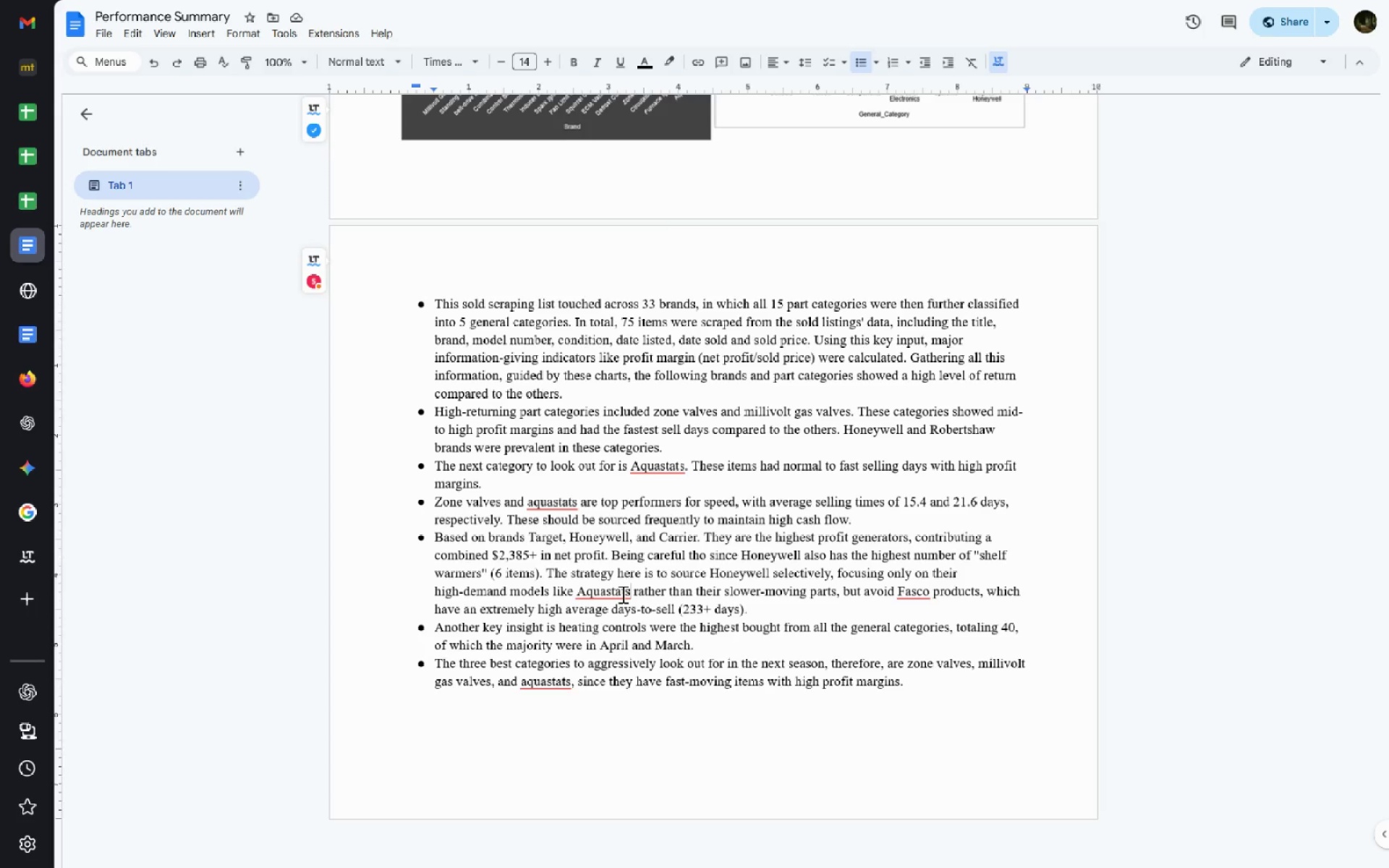 
left_click([522, 58])
 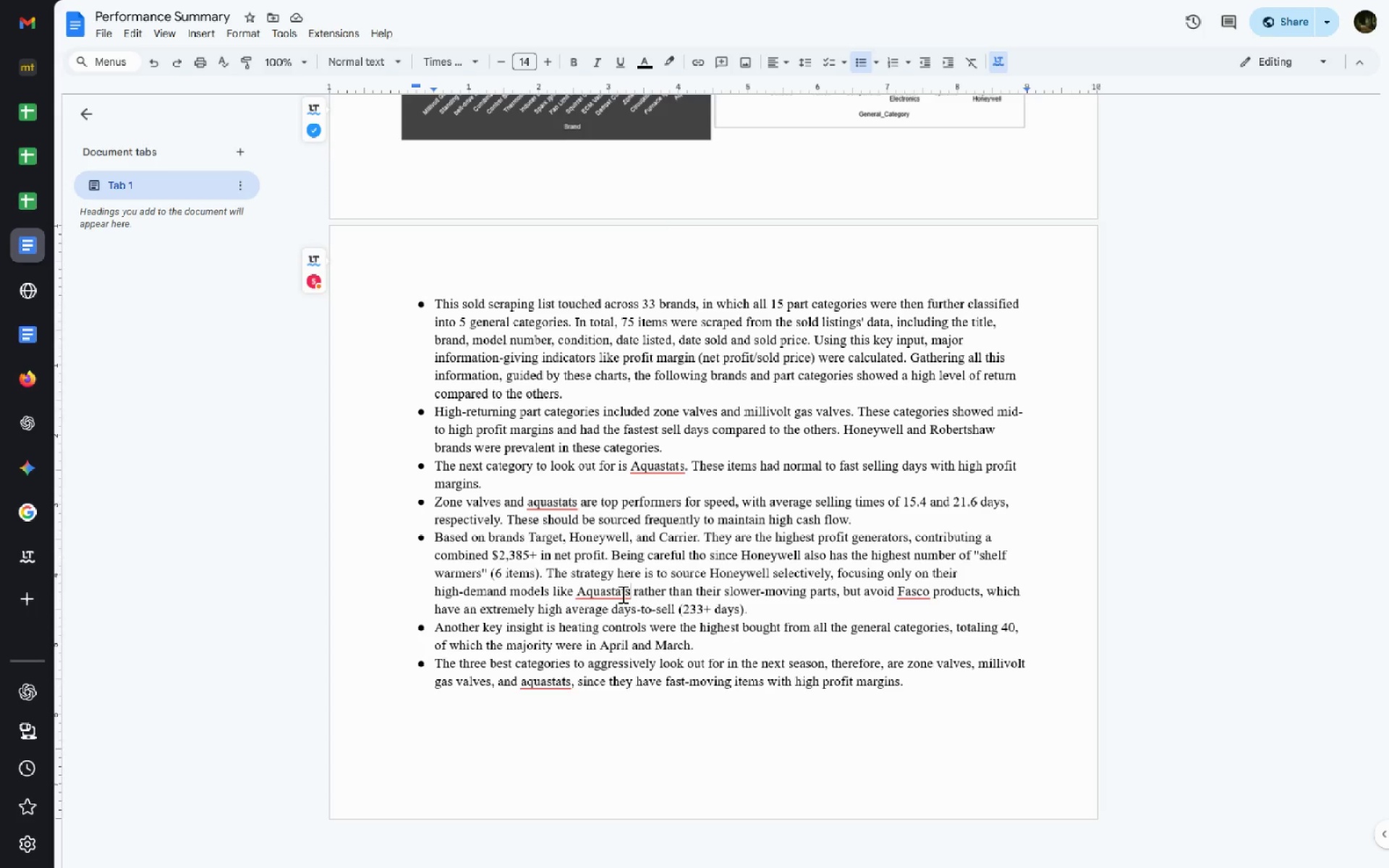 
type(123)
key(Backspace)
 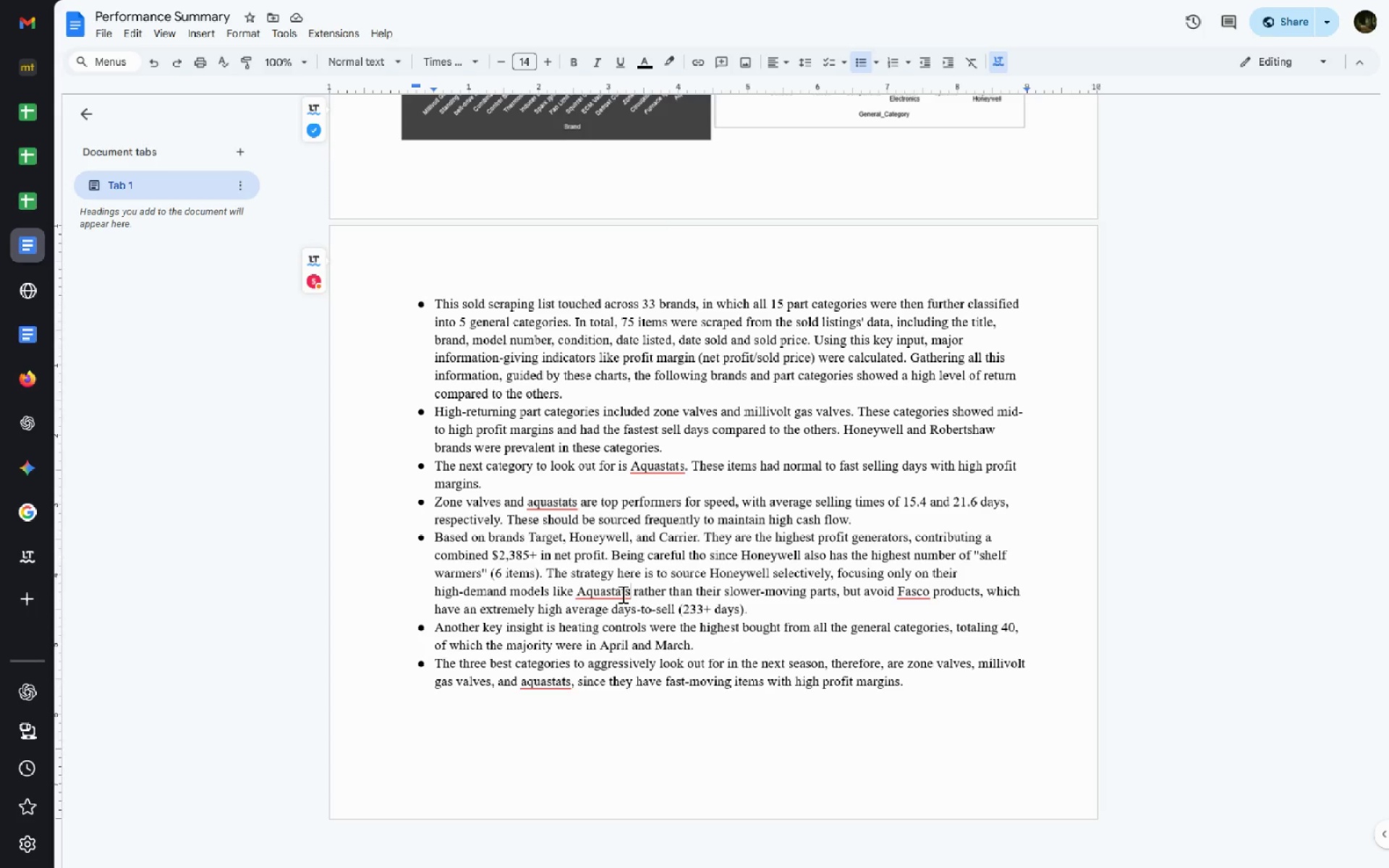 
key(Enter)
 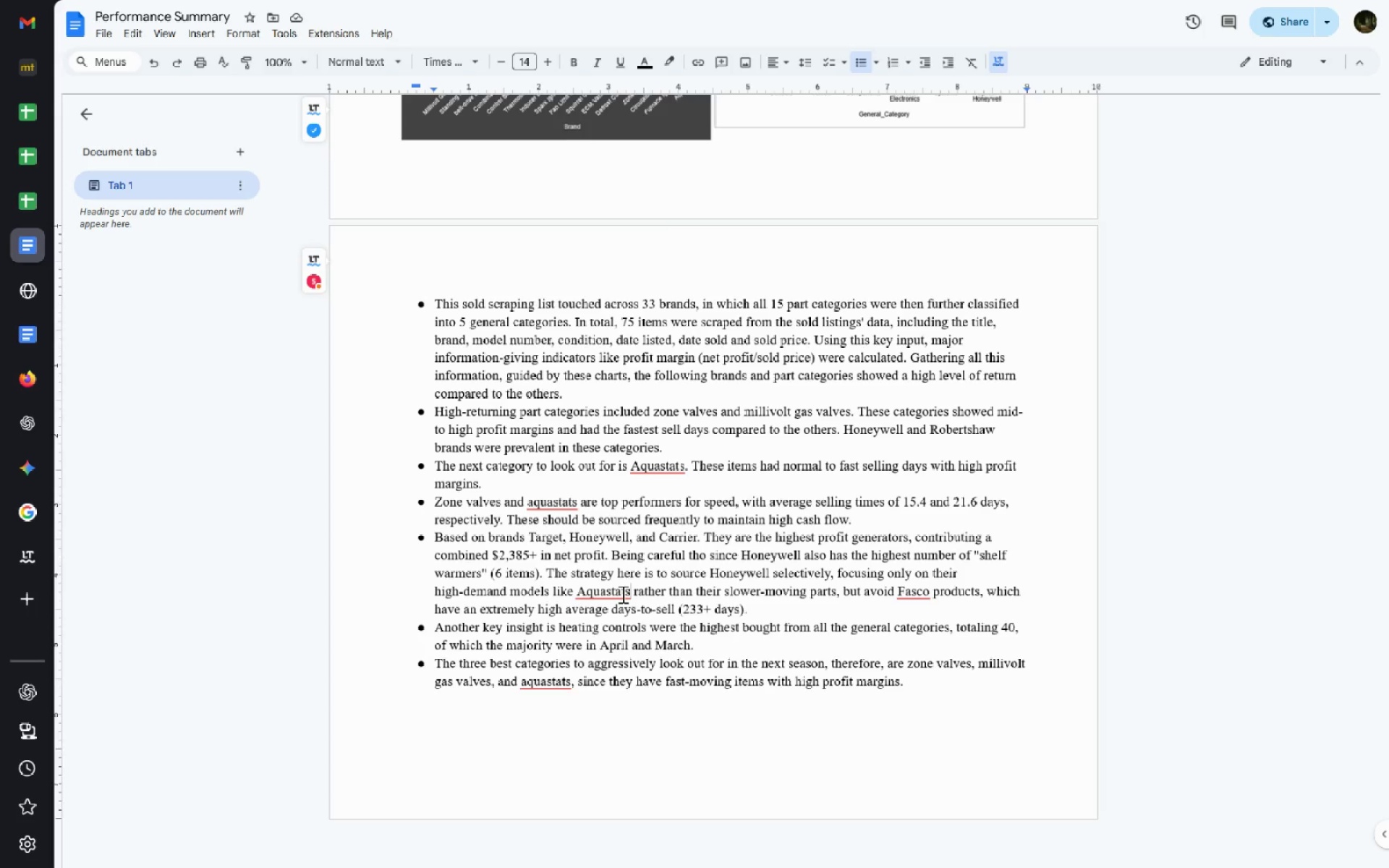 
key(Control+Z)
 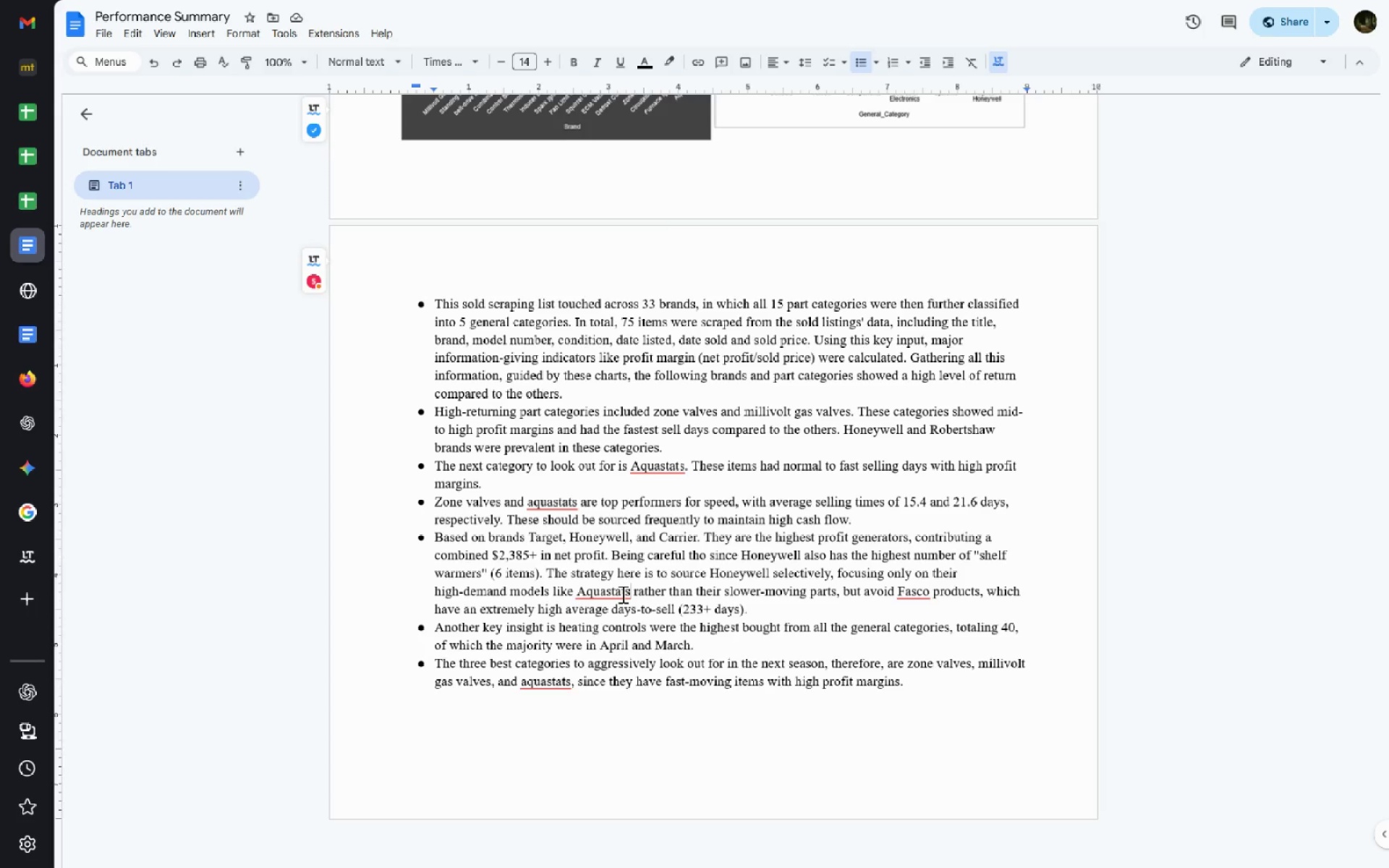 
left_click([450, 56])
 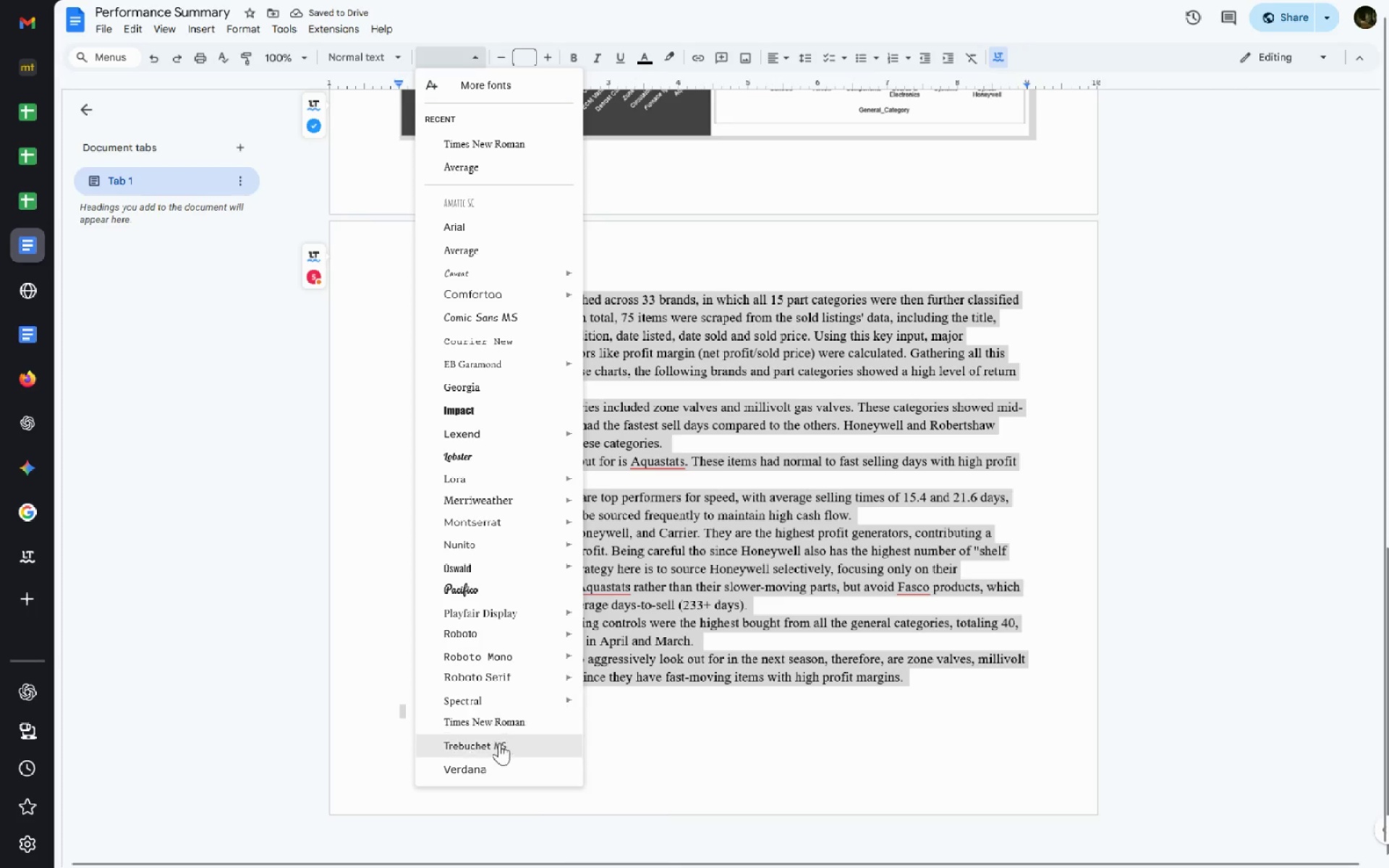 
left_click([485, 722])
 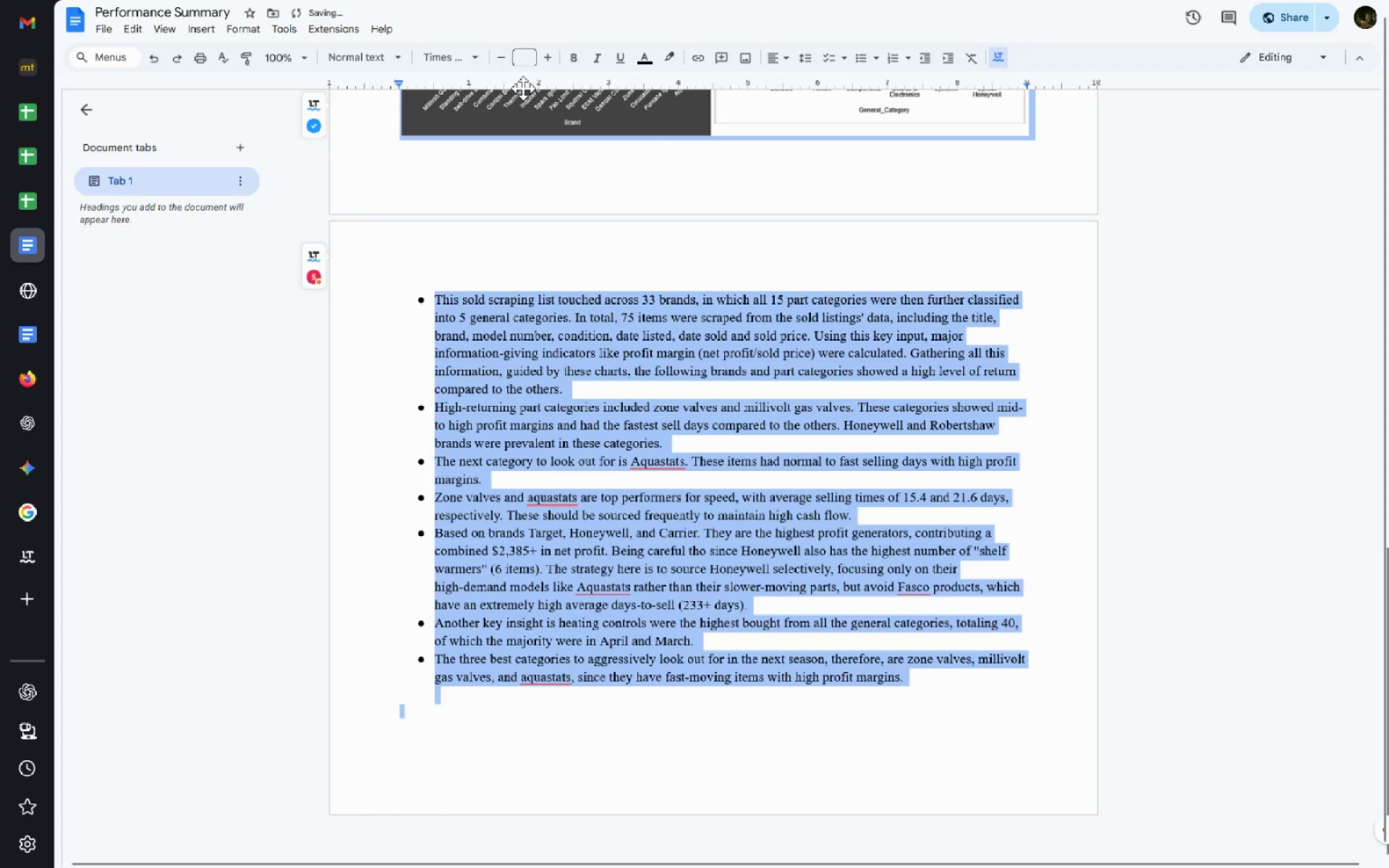 
left_click([524, 66])
 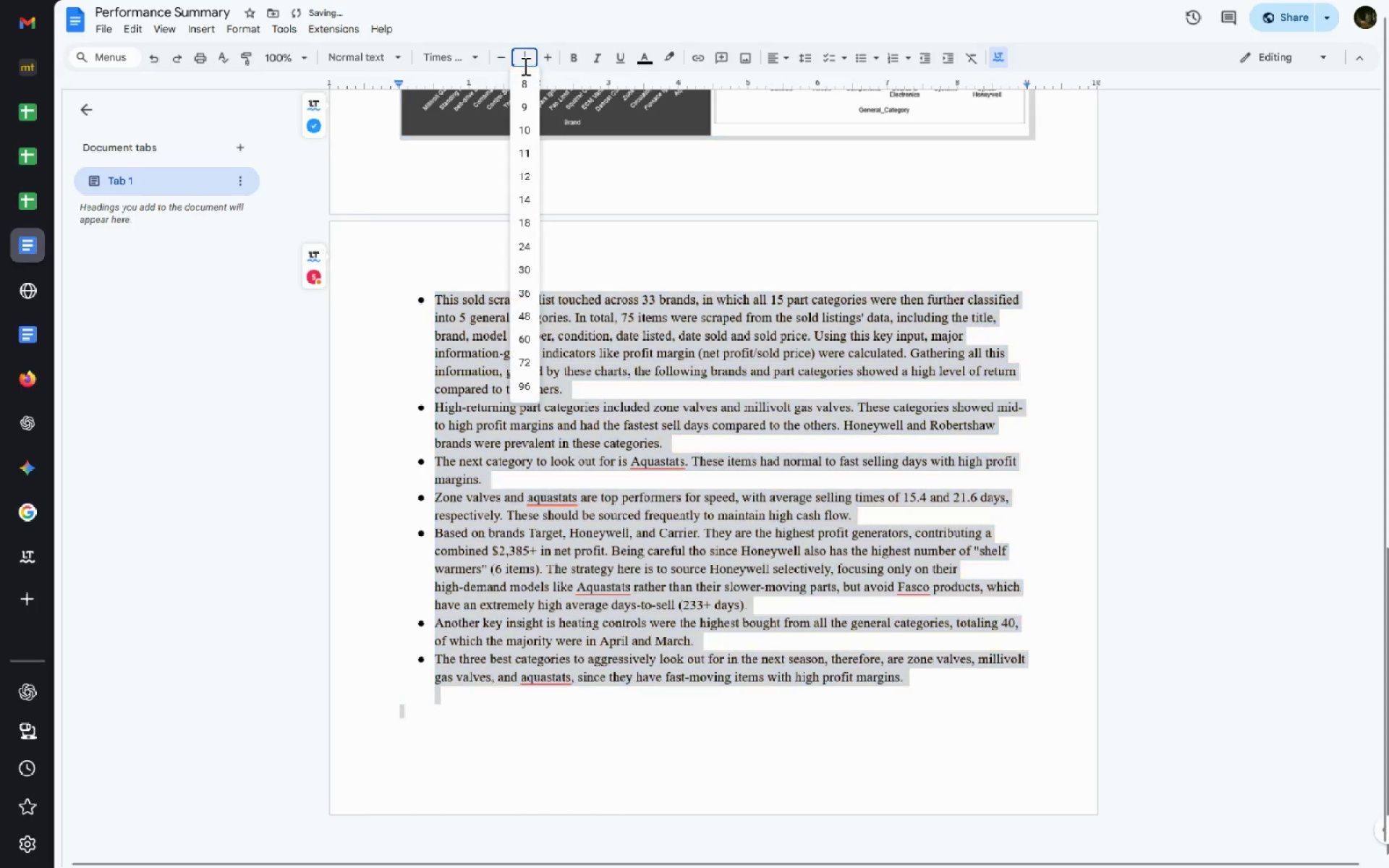 
type(11)
 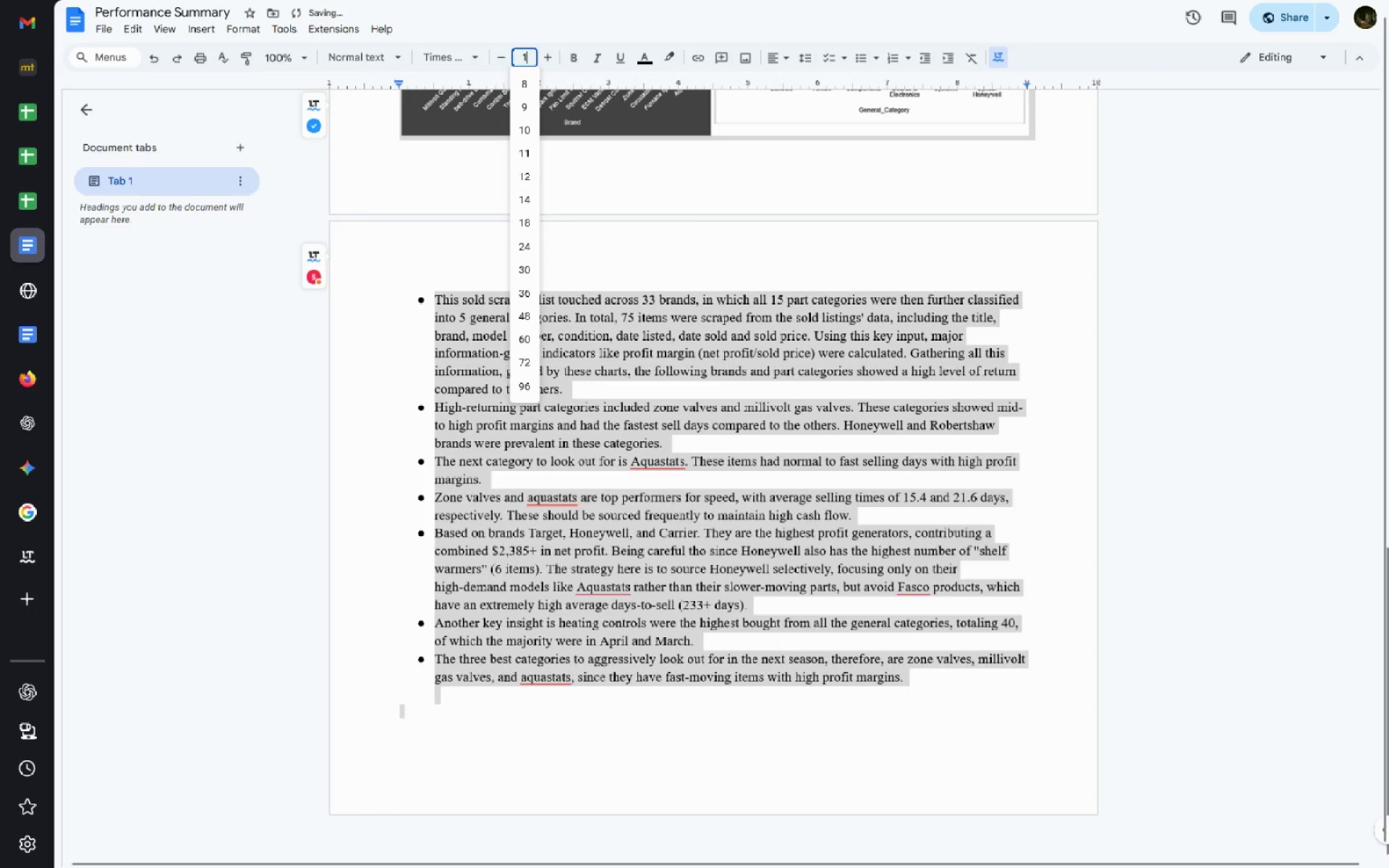 
key(Enter)
 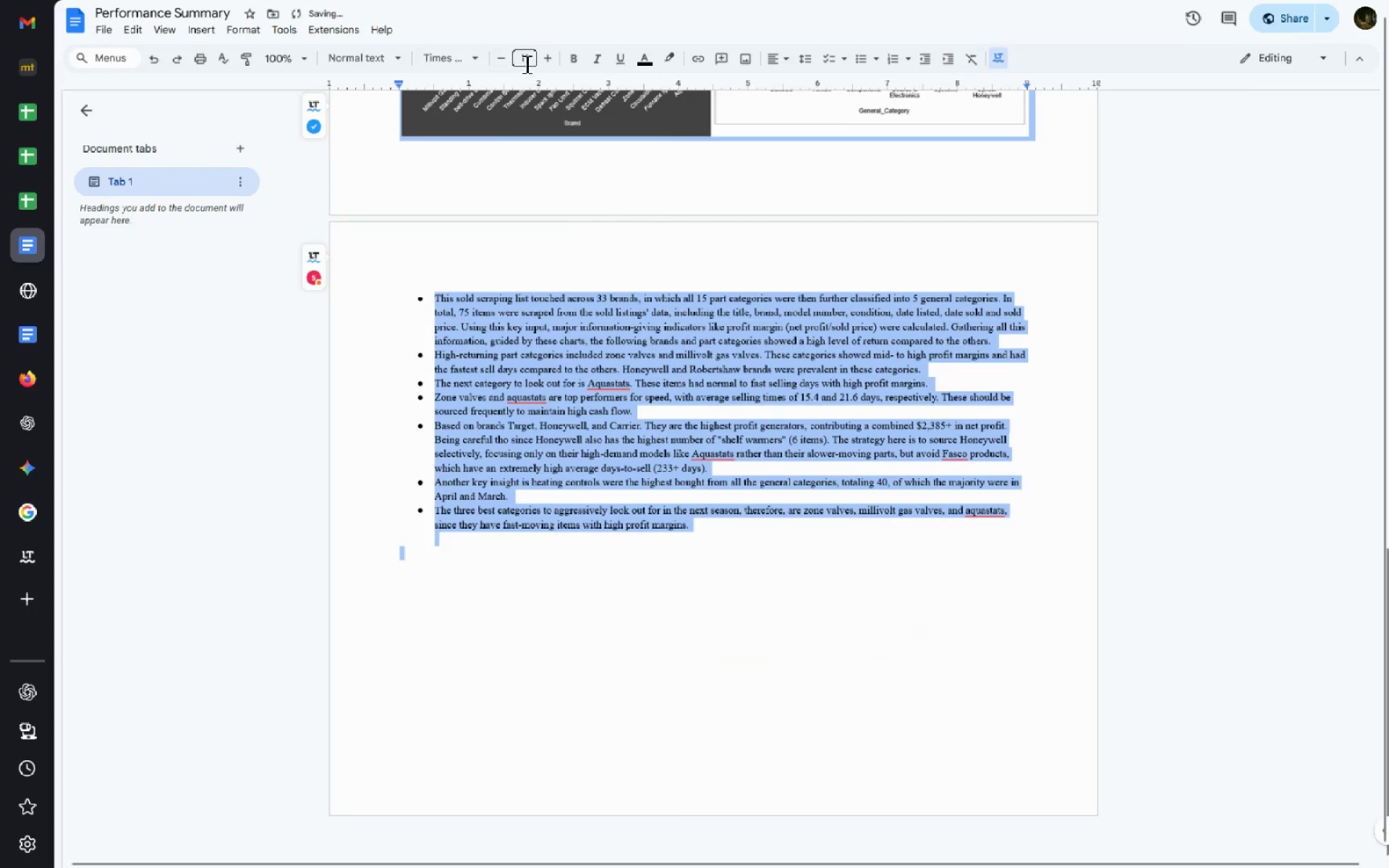 
left_click([527, 59])
 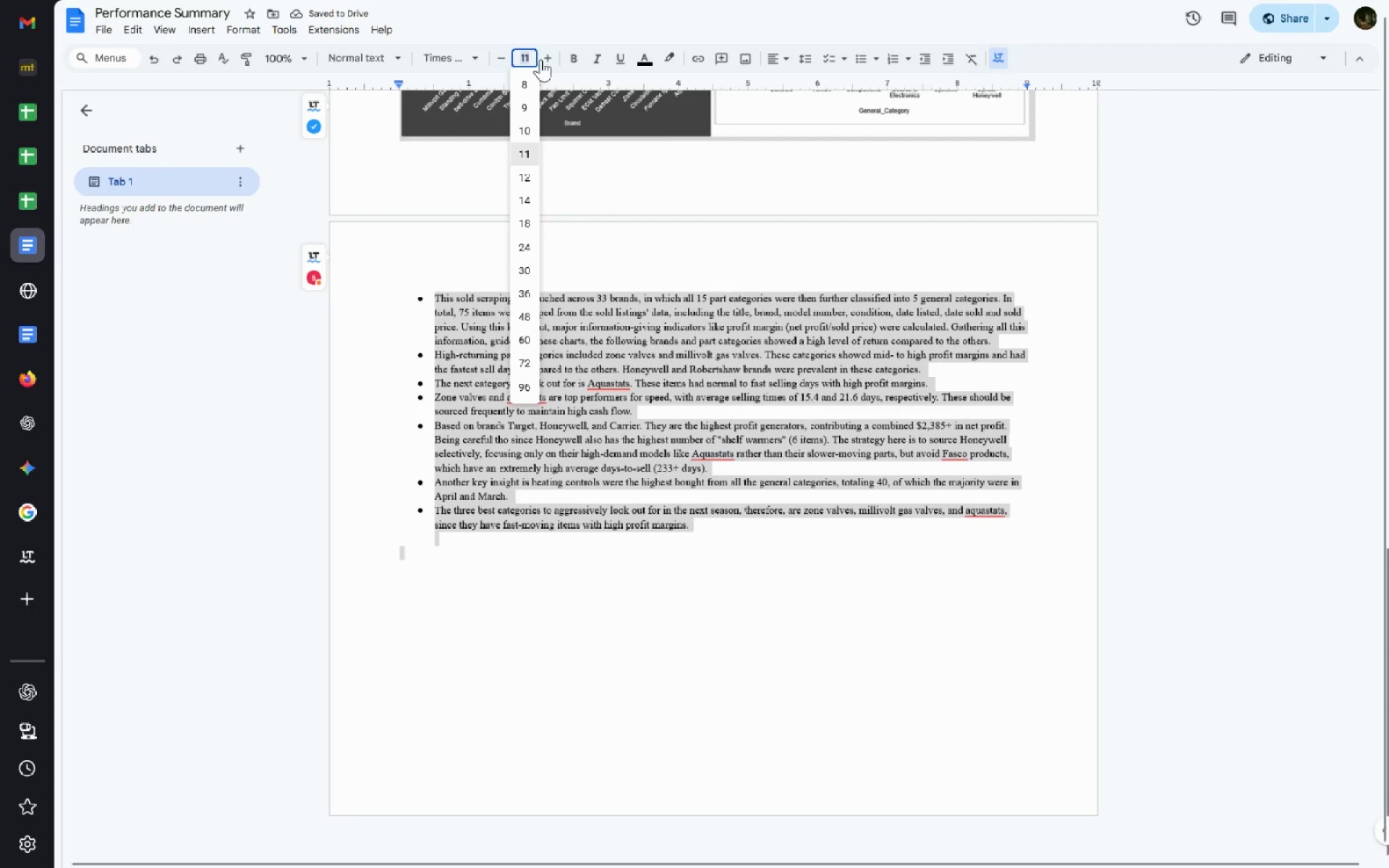 
left_click([547, 59])
 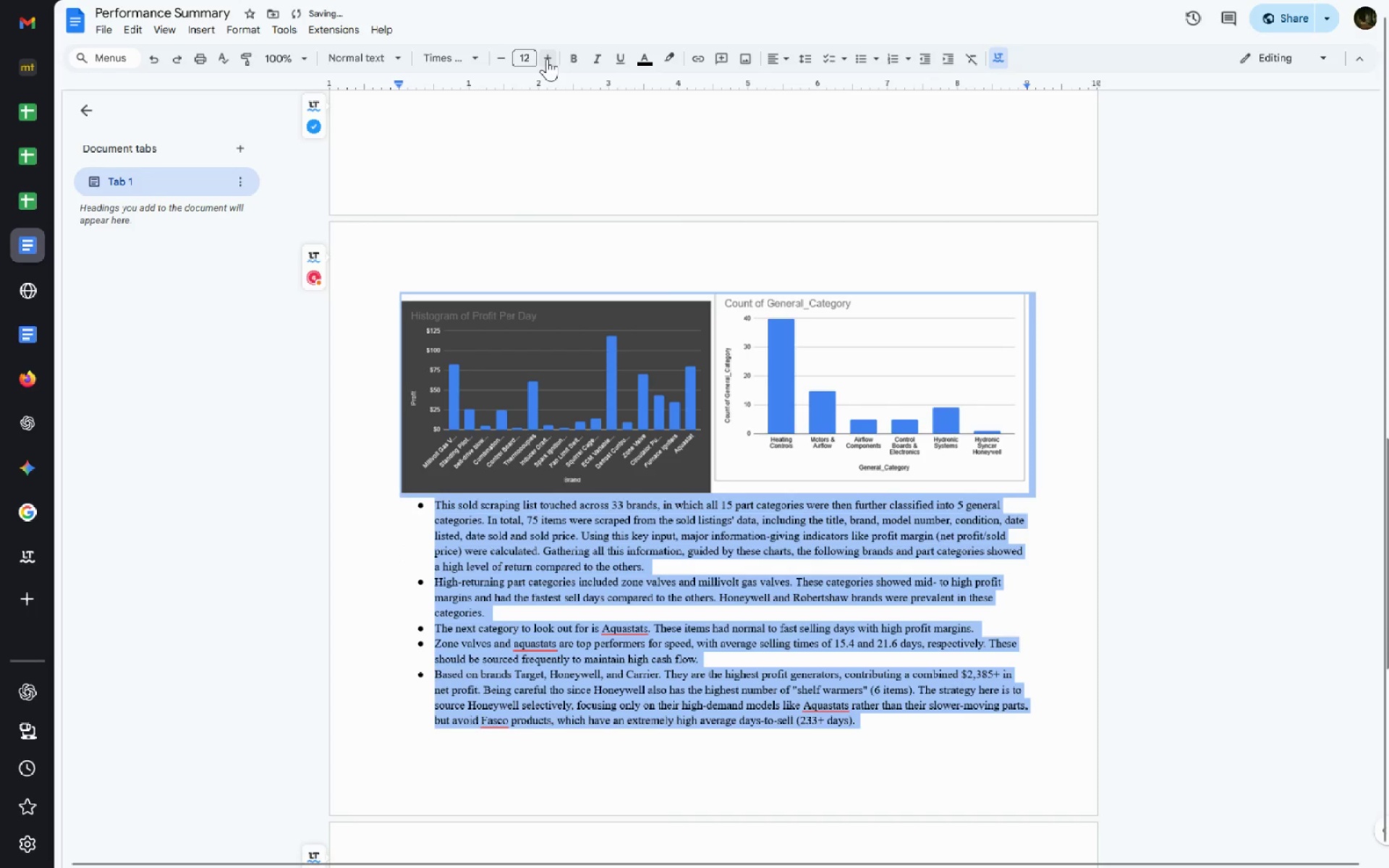 
left_click([547, 59])
 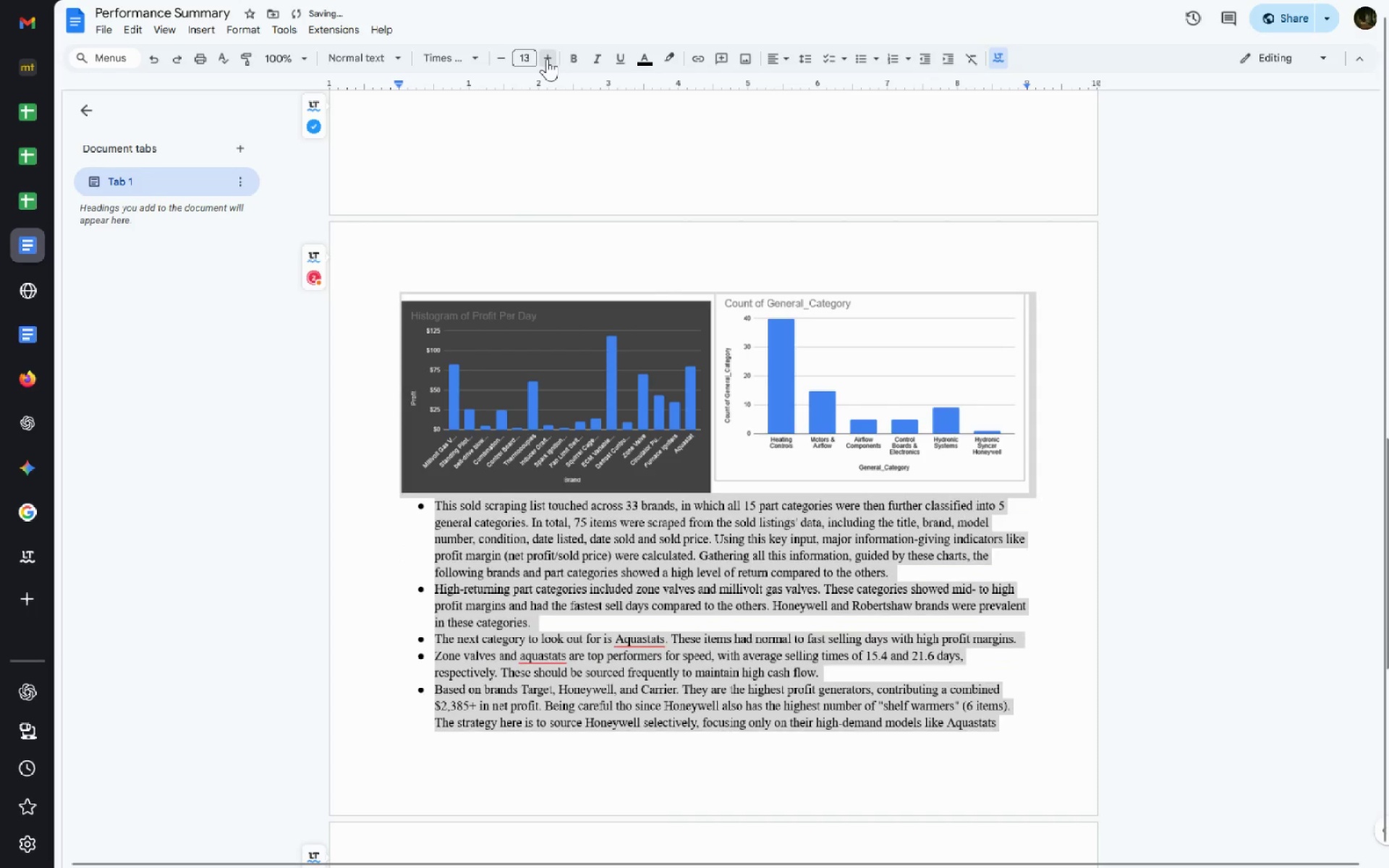 
double_click([547, 59])
 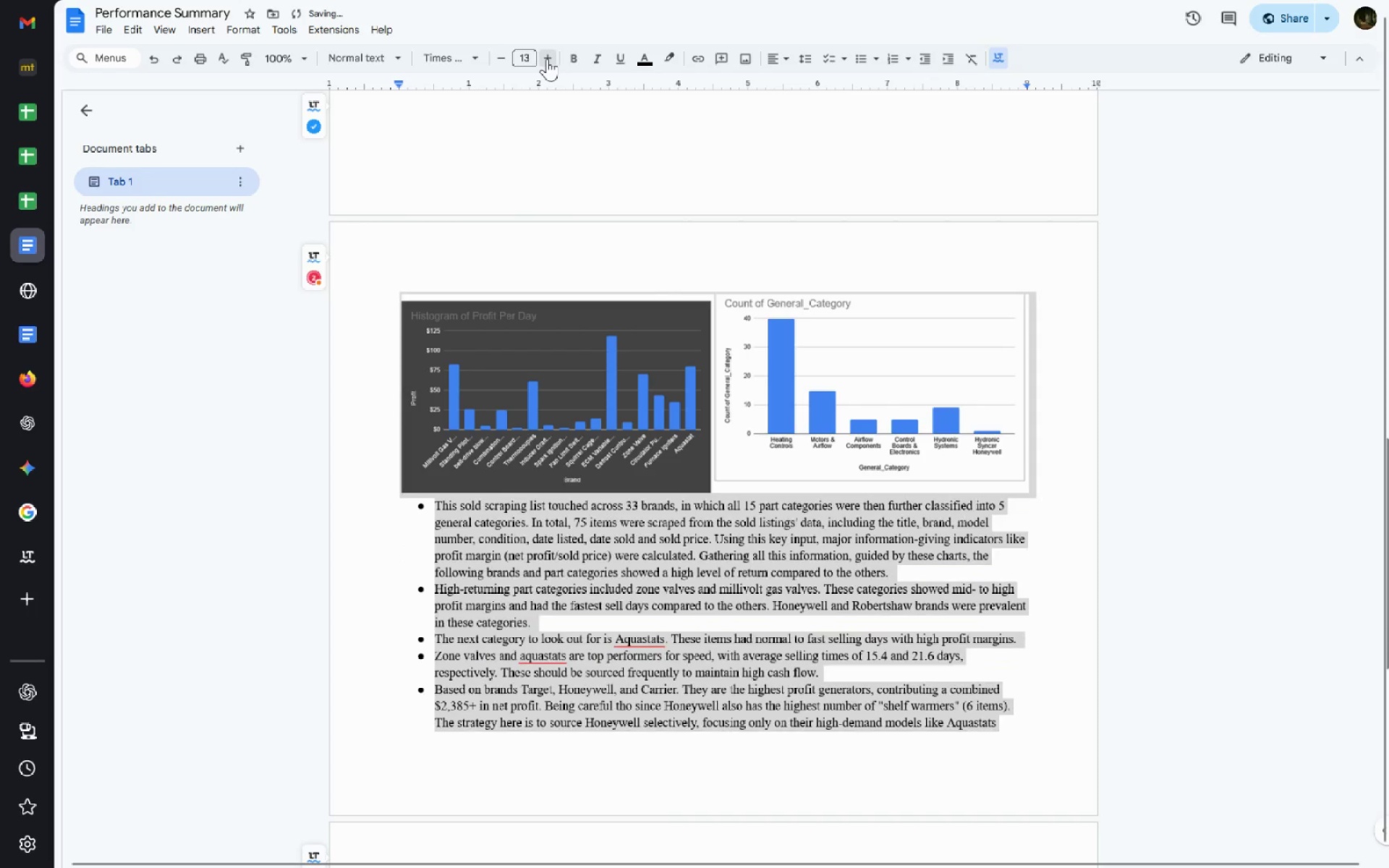 
triple_click([547, 59])
 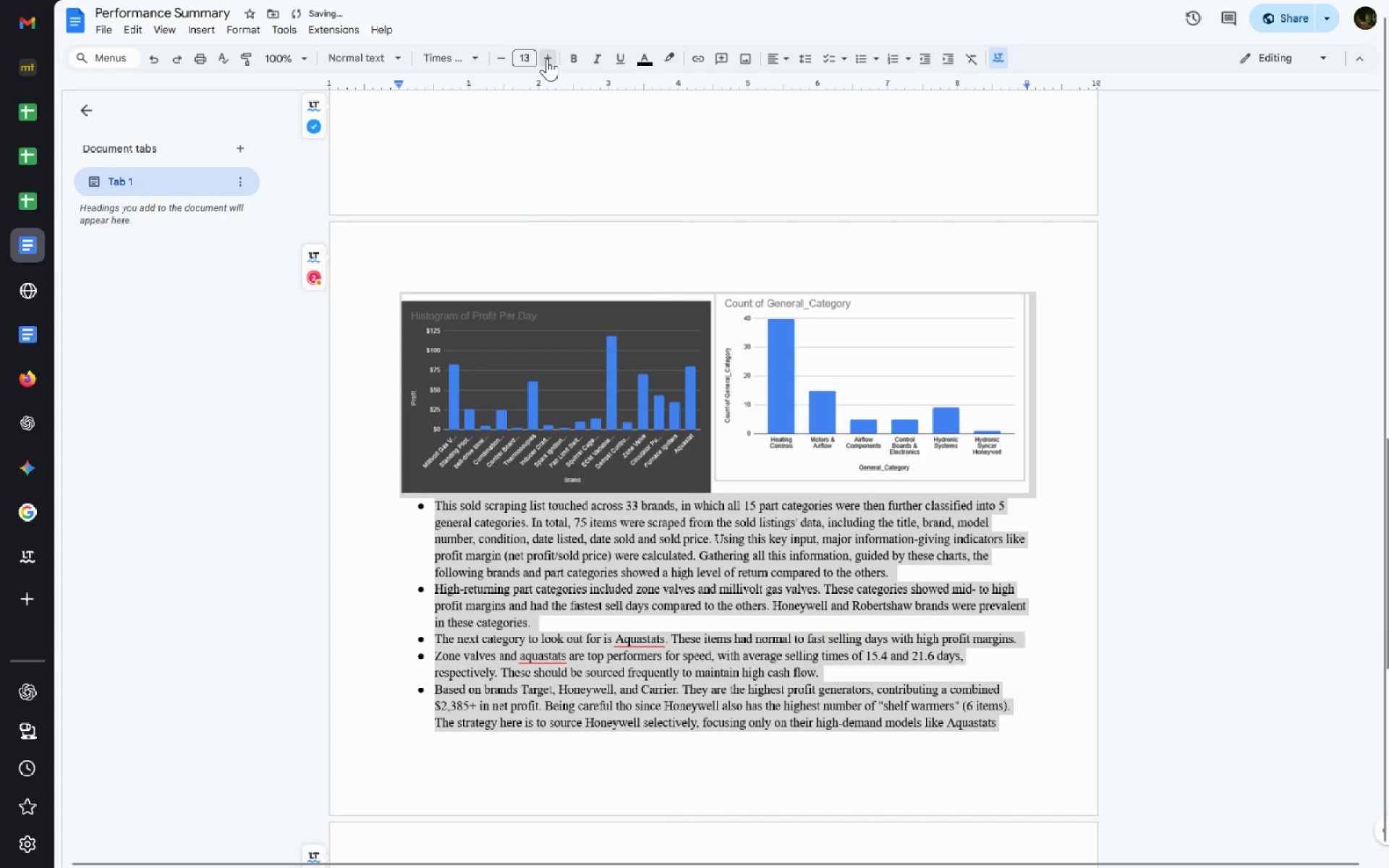 
triple_click([547, 59])
 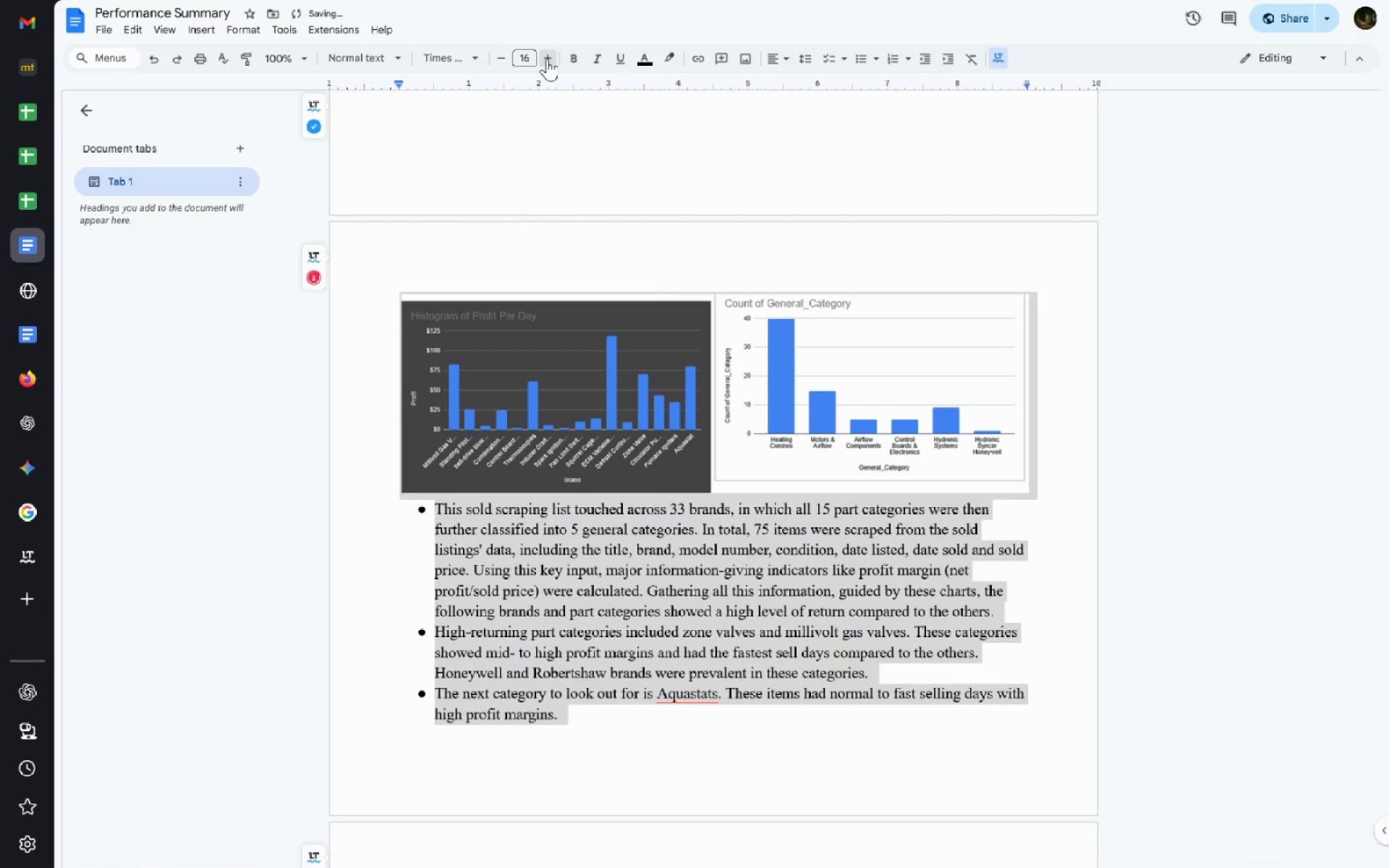 
left_click([547, 59])
 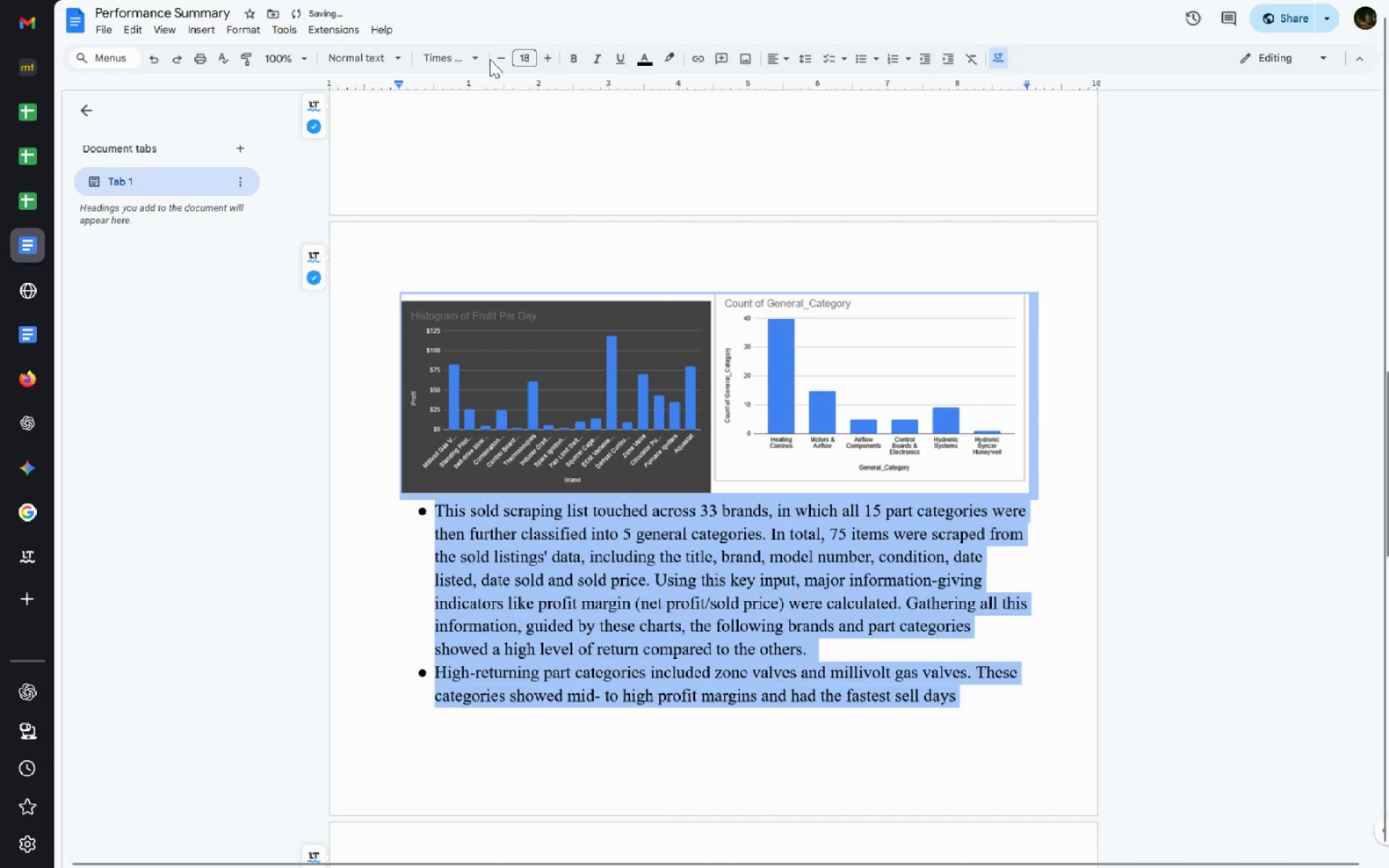 
key(Control+ControlLeft)
 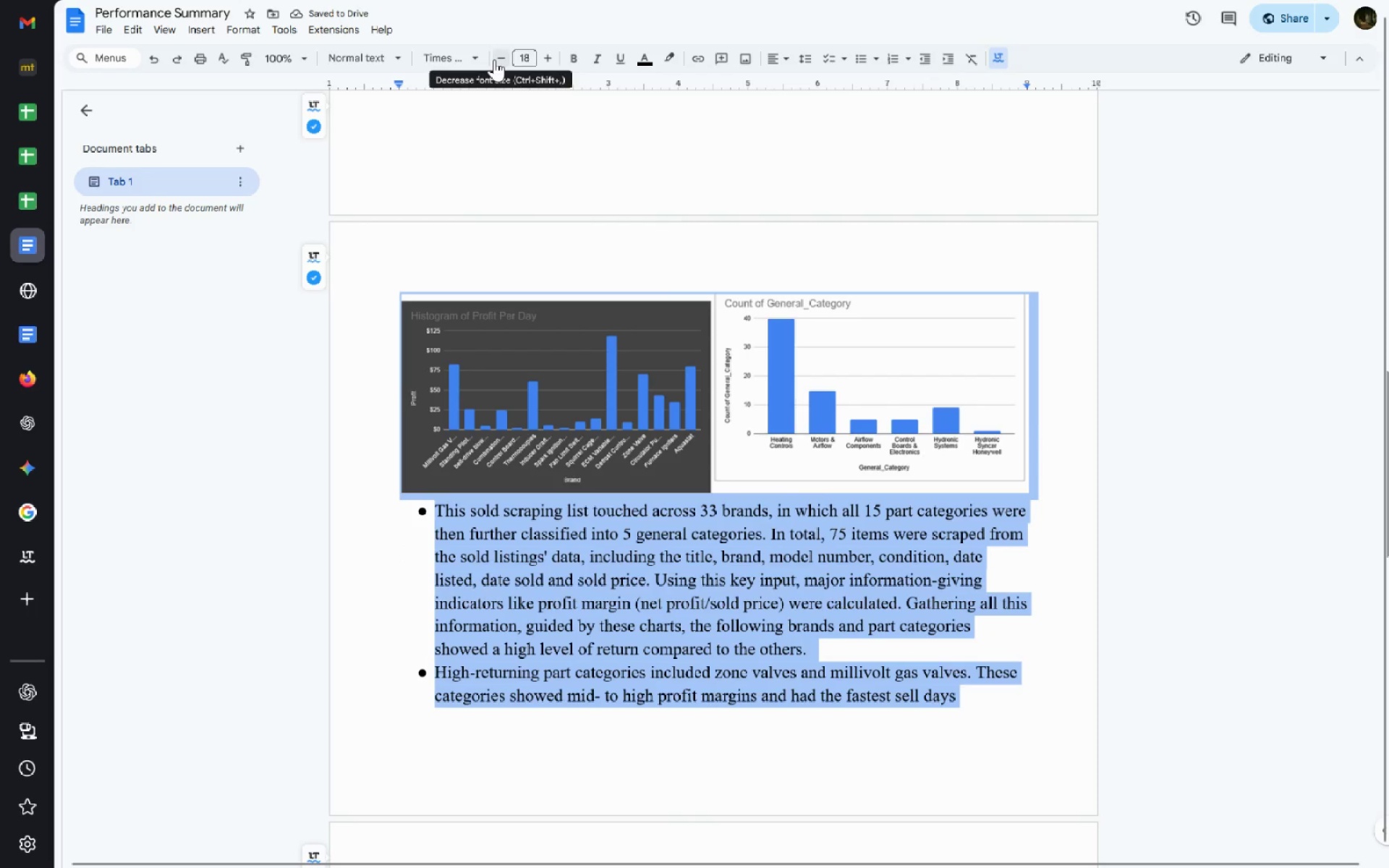 
double_click([519, 58])
 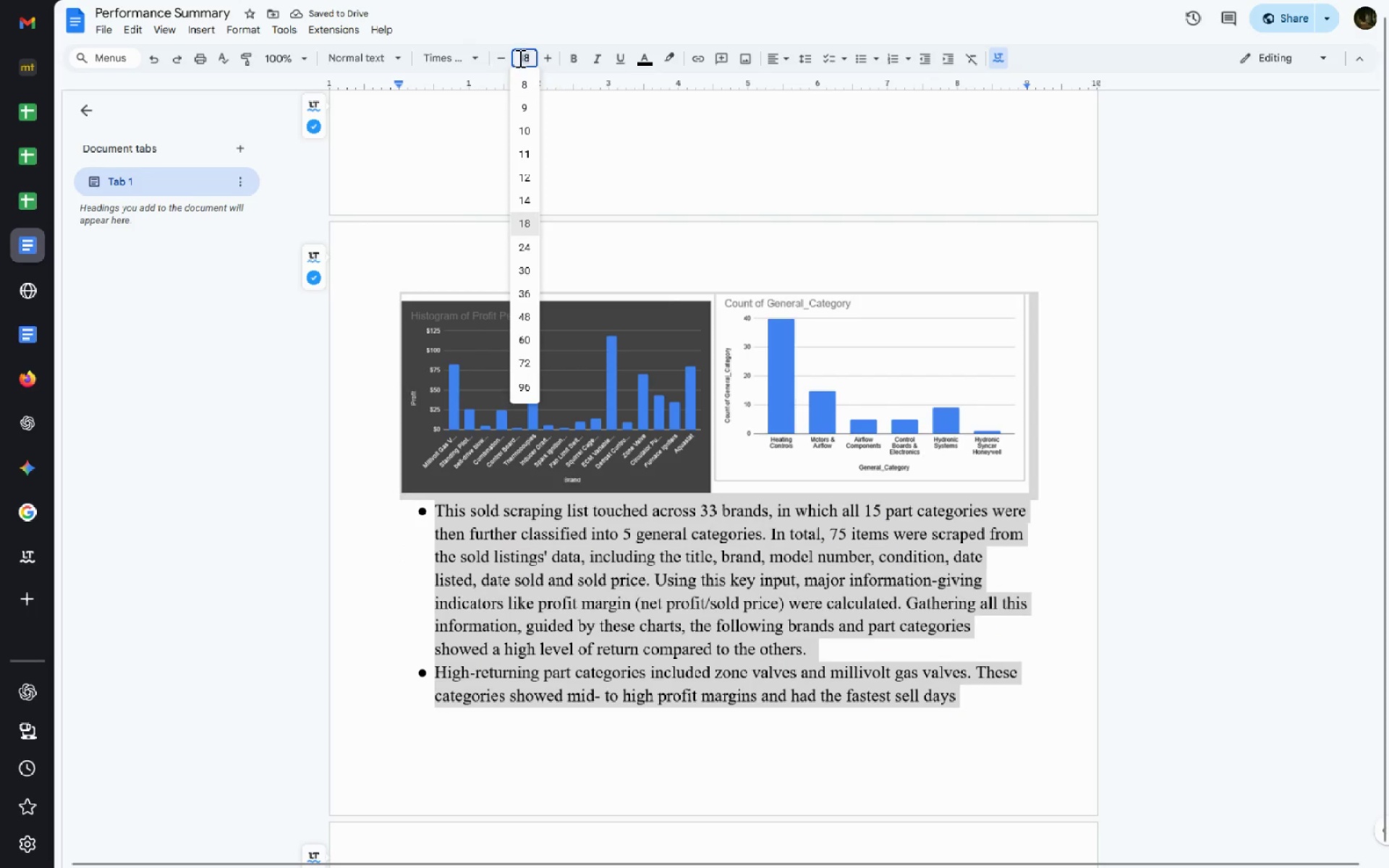 
type(12)
 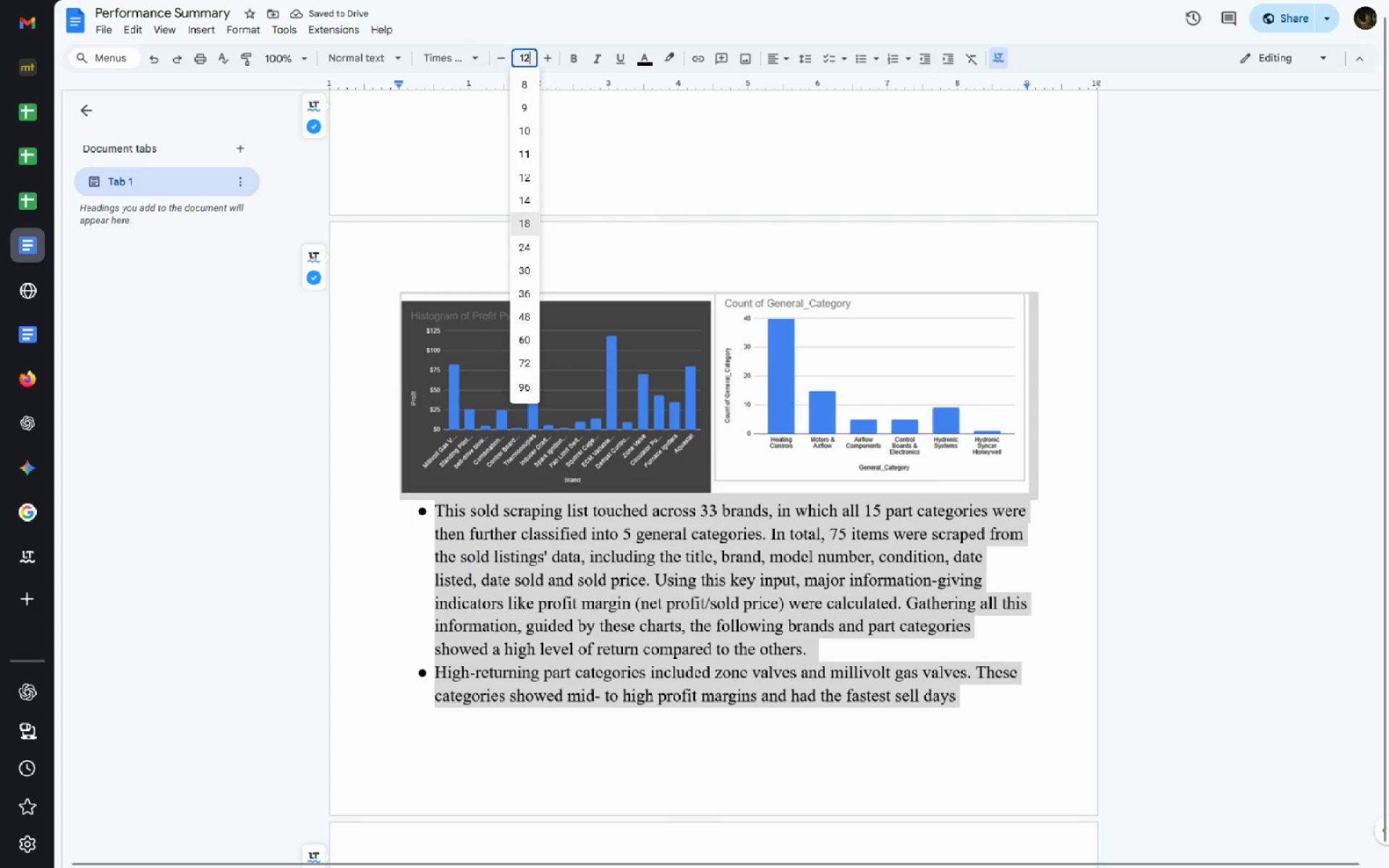 
key(Enter)
 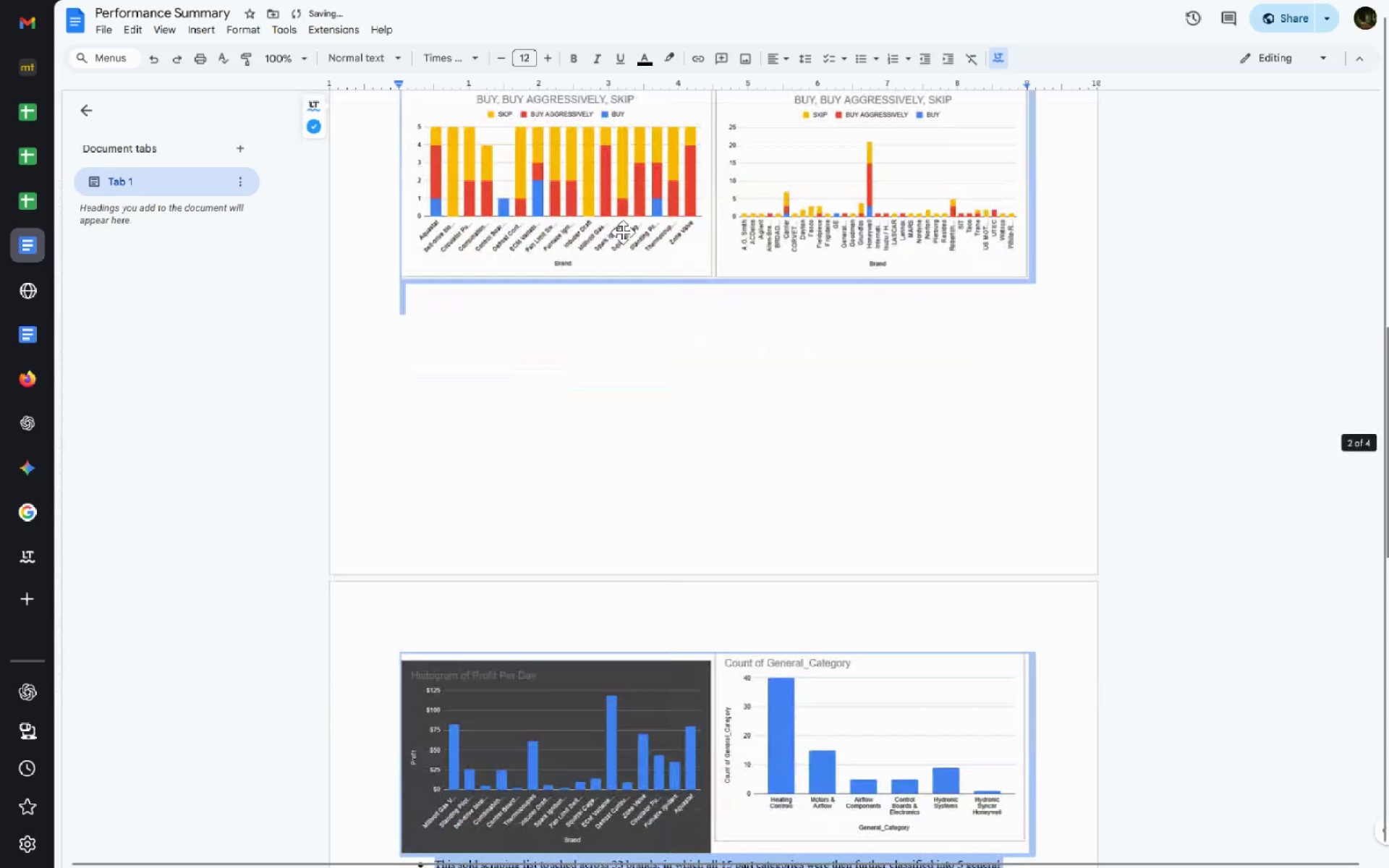 
left_click([570, 324])
 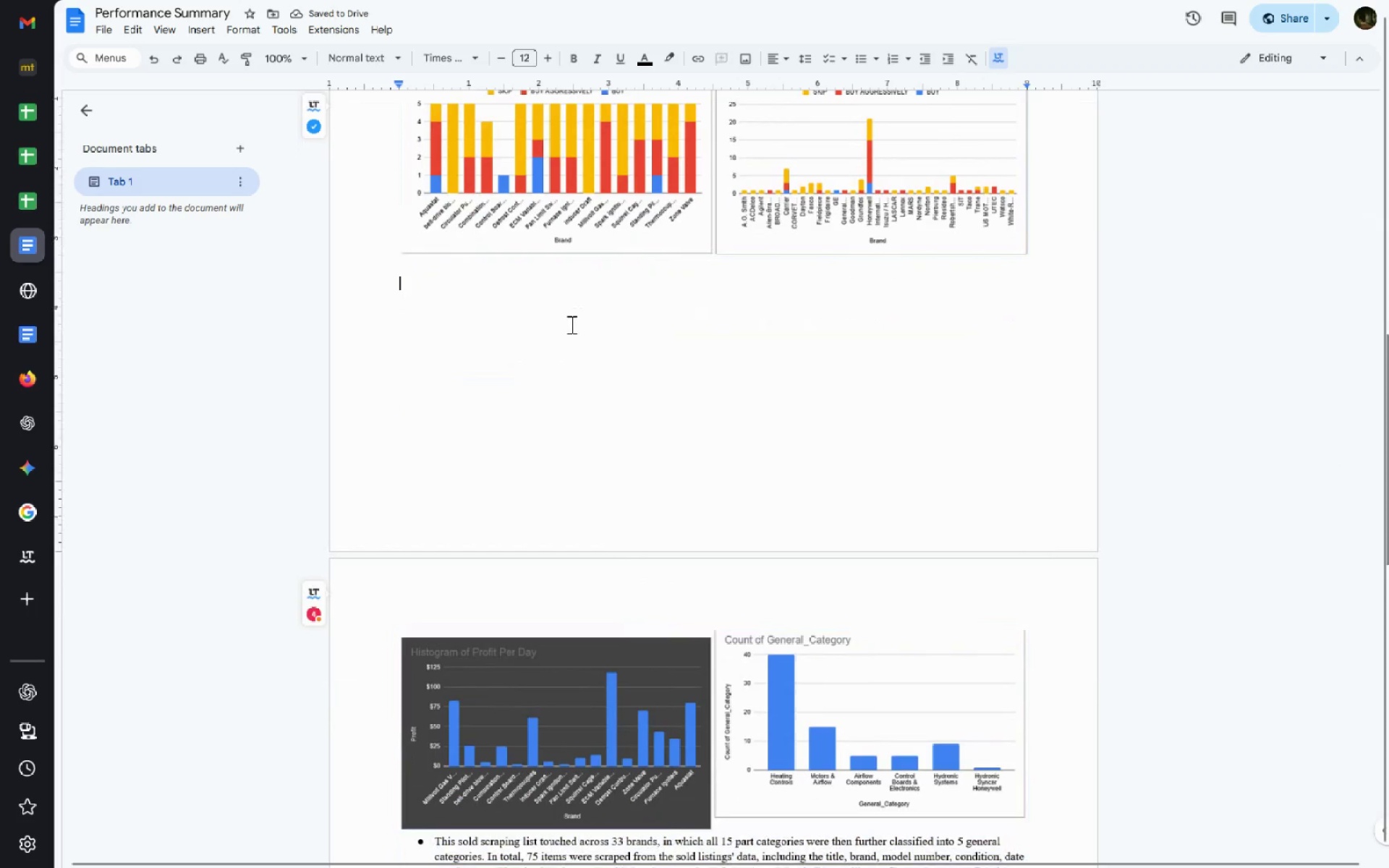 
key(Delete)
 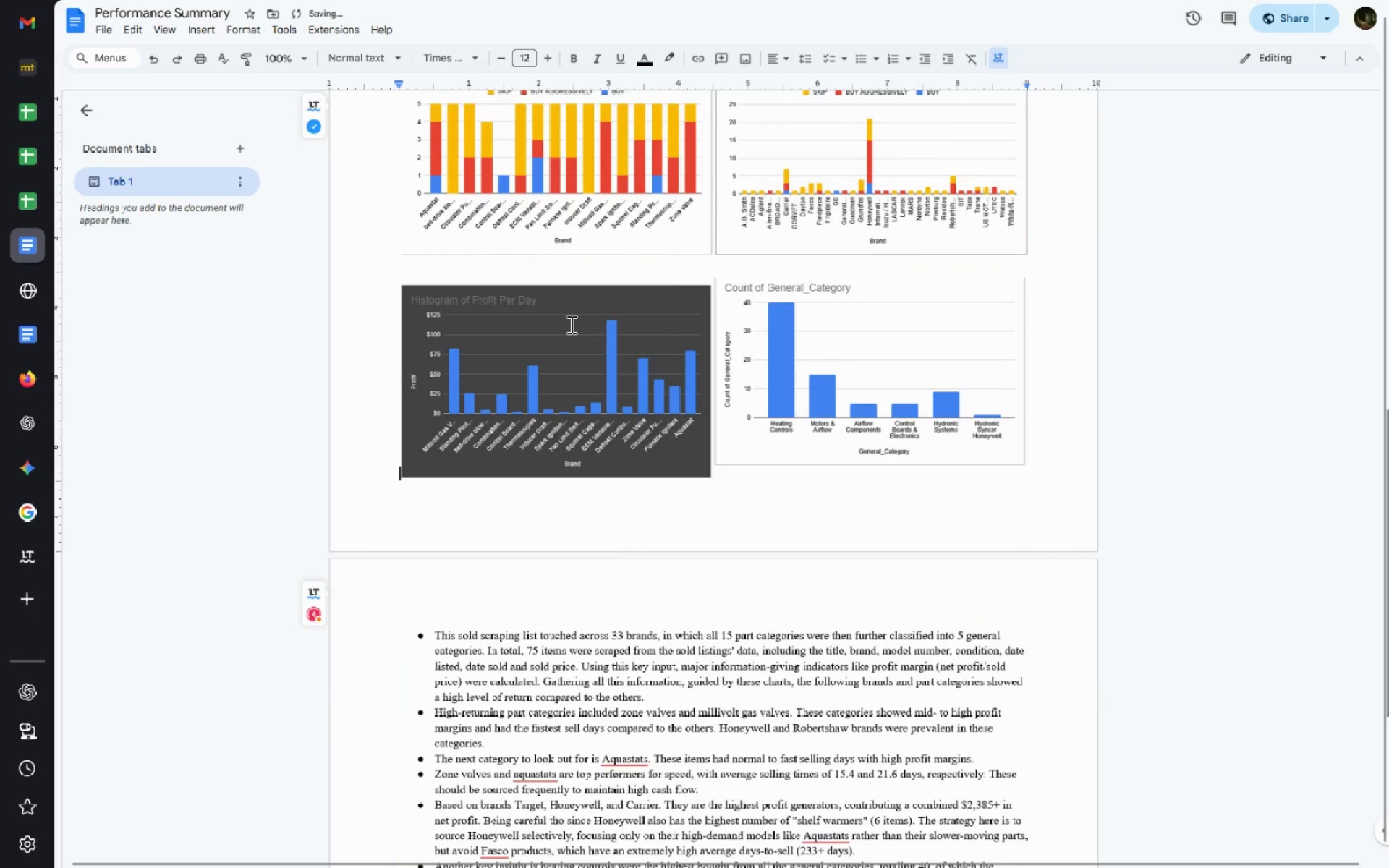 
key(Control+Z)
 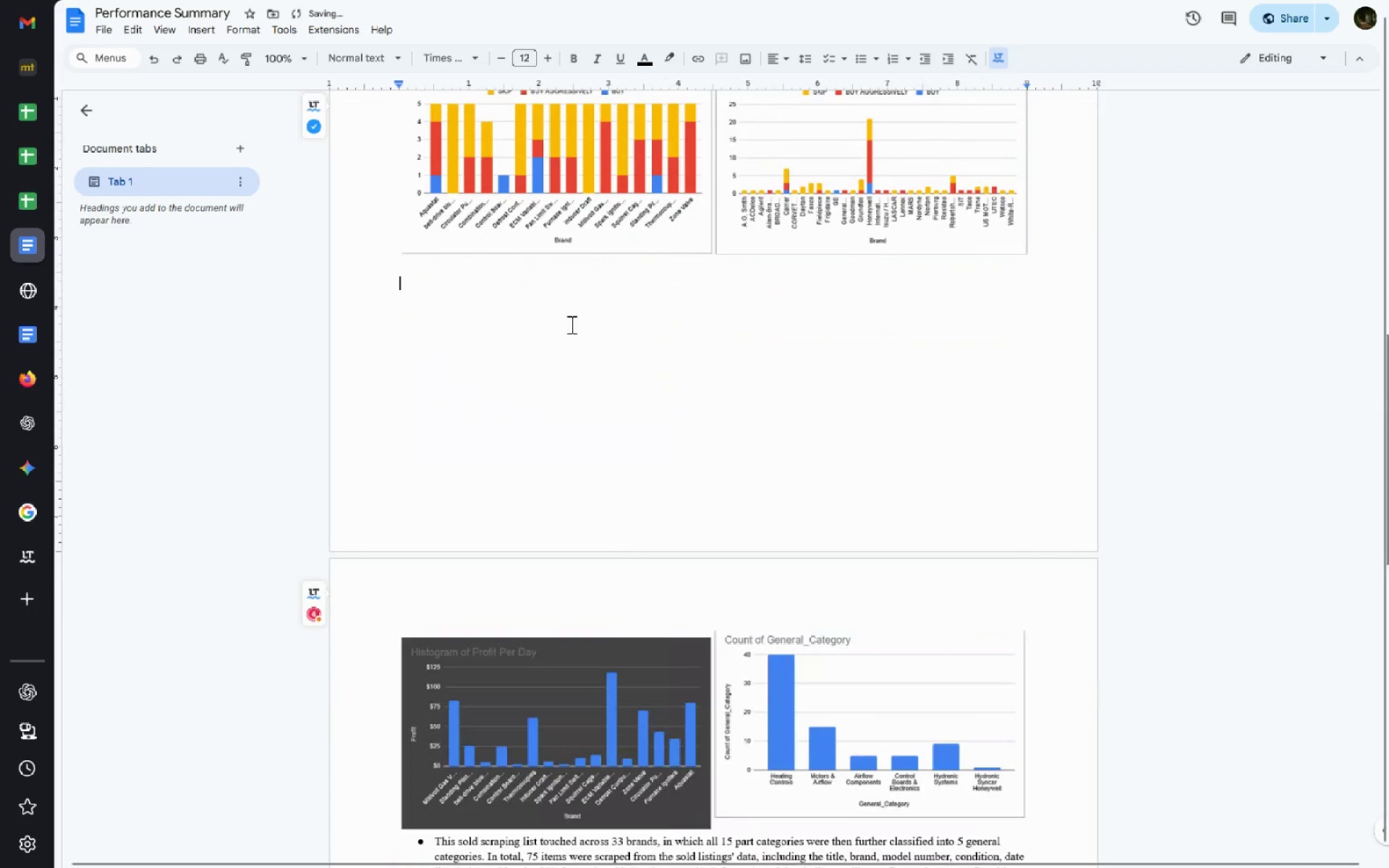 
key(Control+Z)
 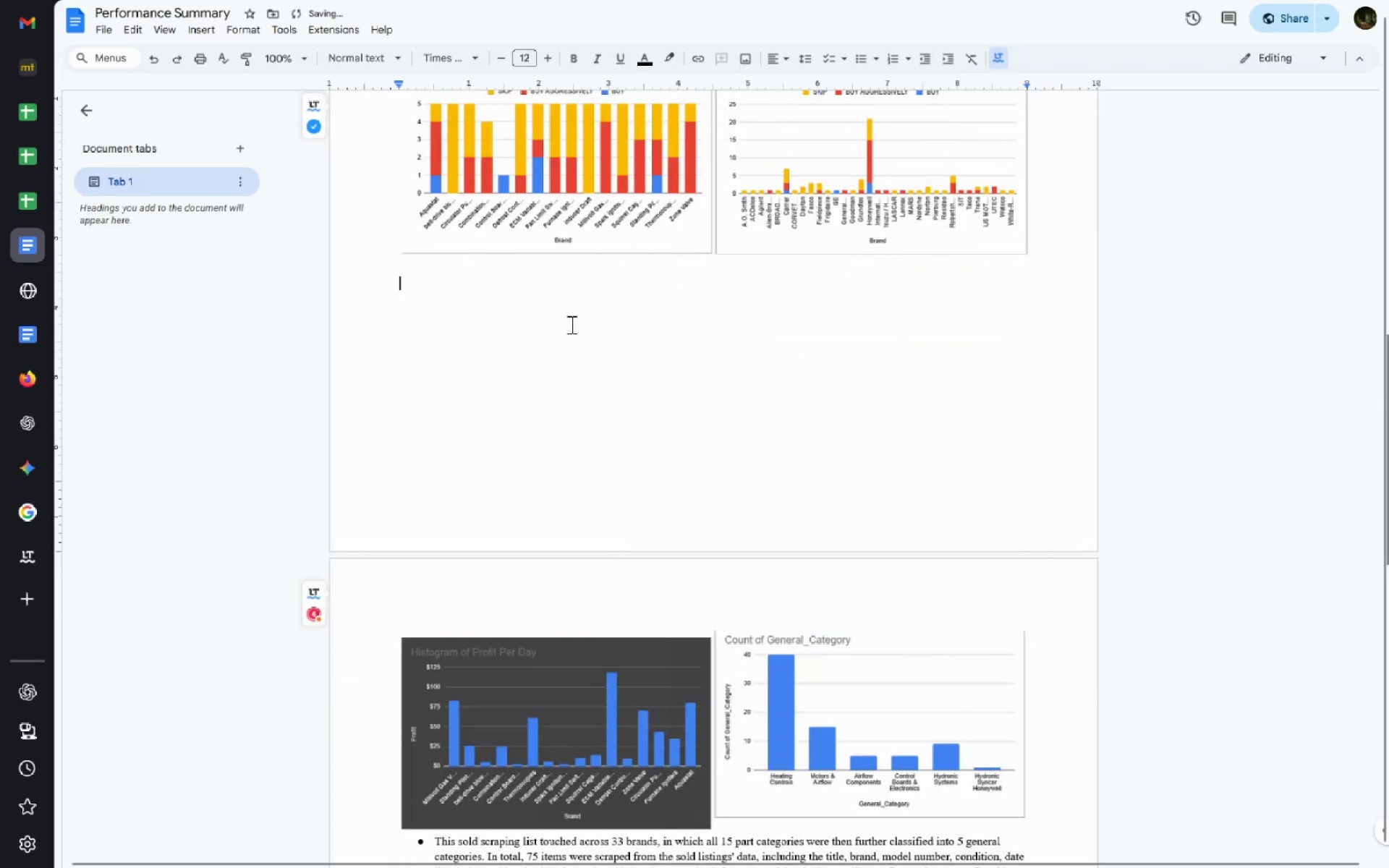 
key(Control+Z)
 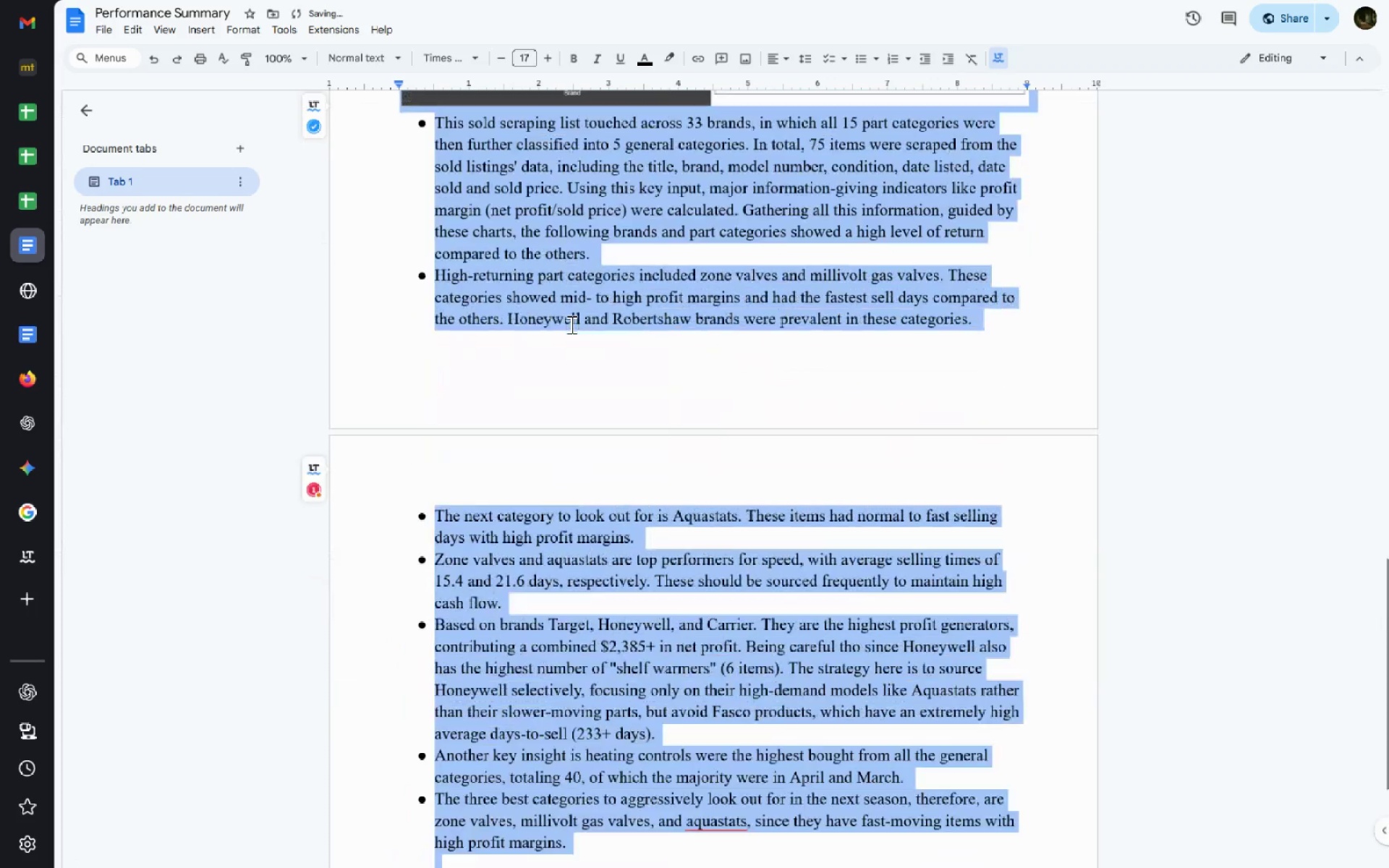 
key(Control+Z)
 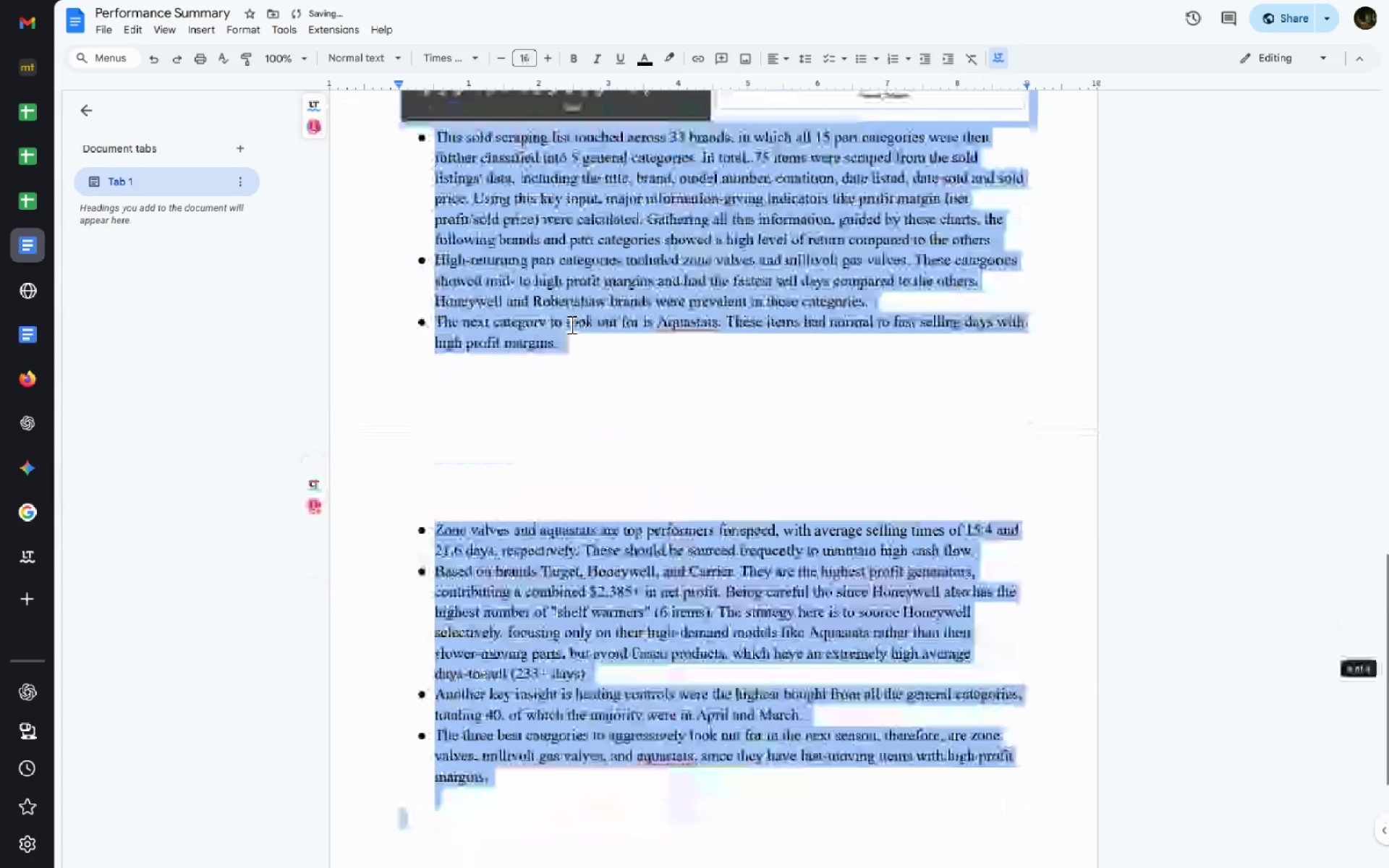 
key(Control+Z)
 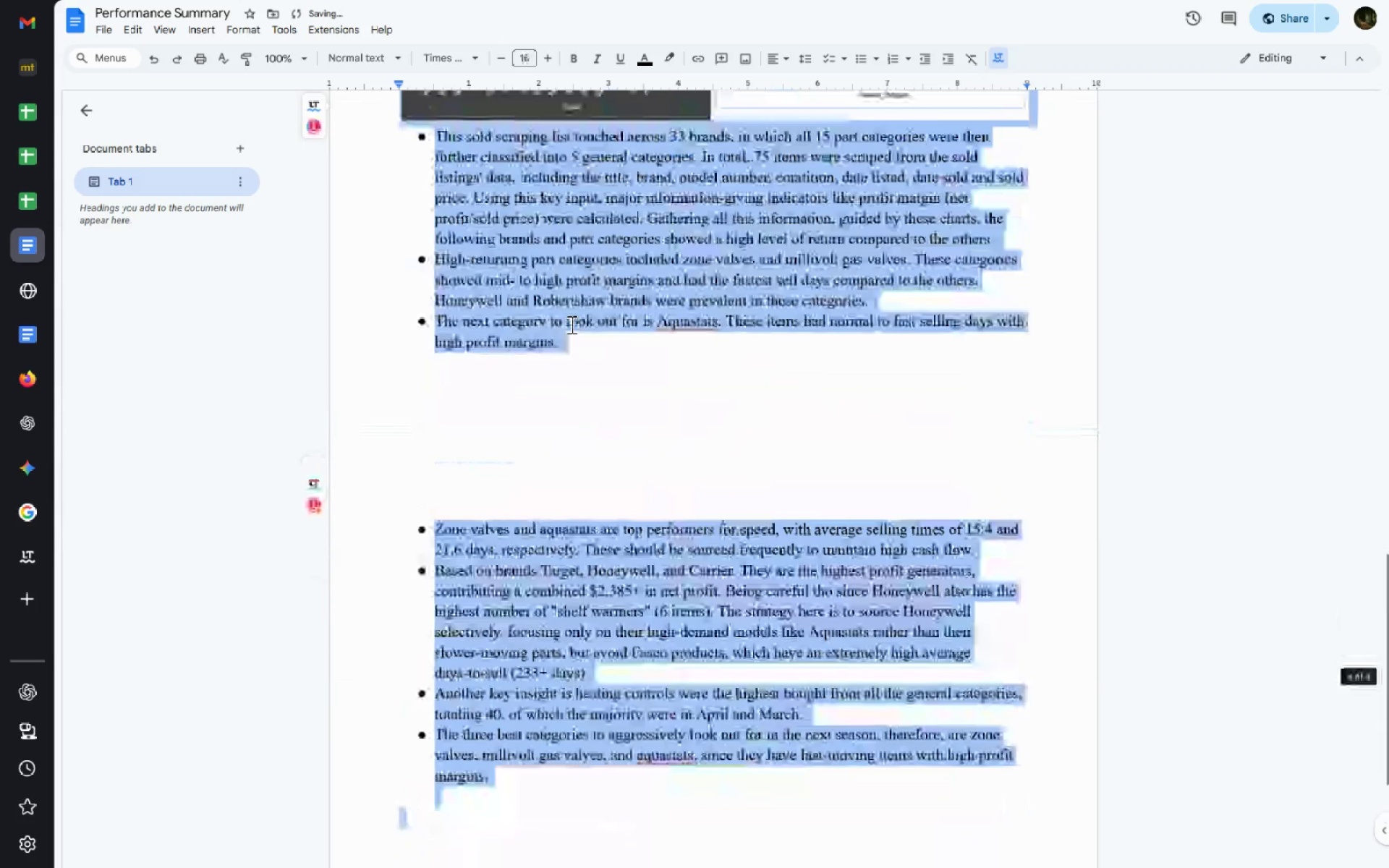 
key(Control+Z)
 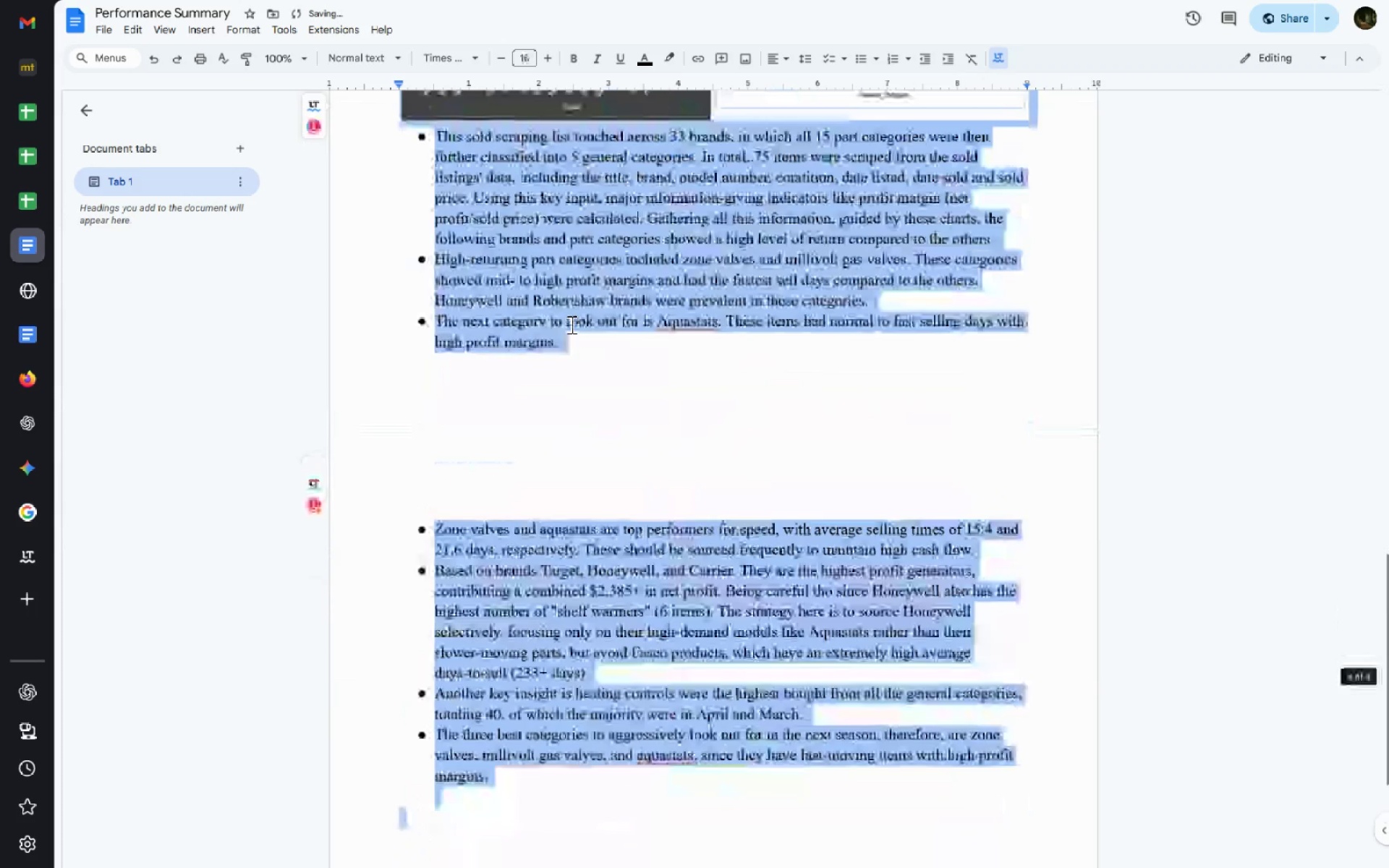 
key(Control+Z)
 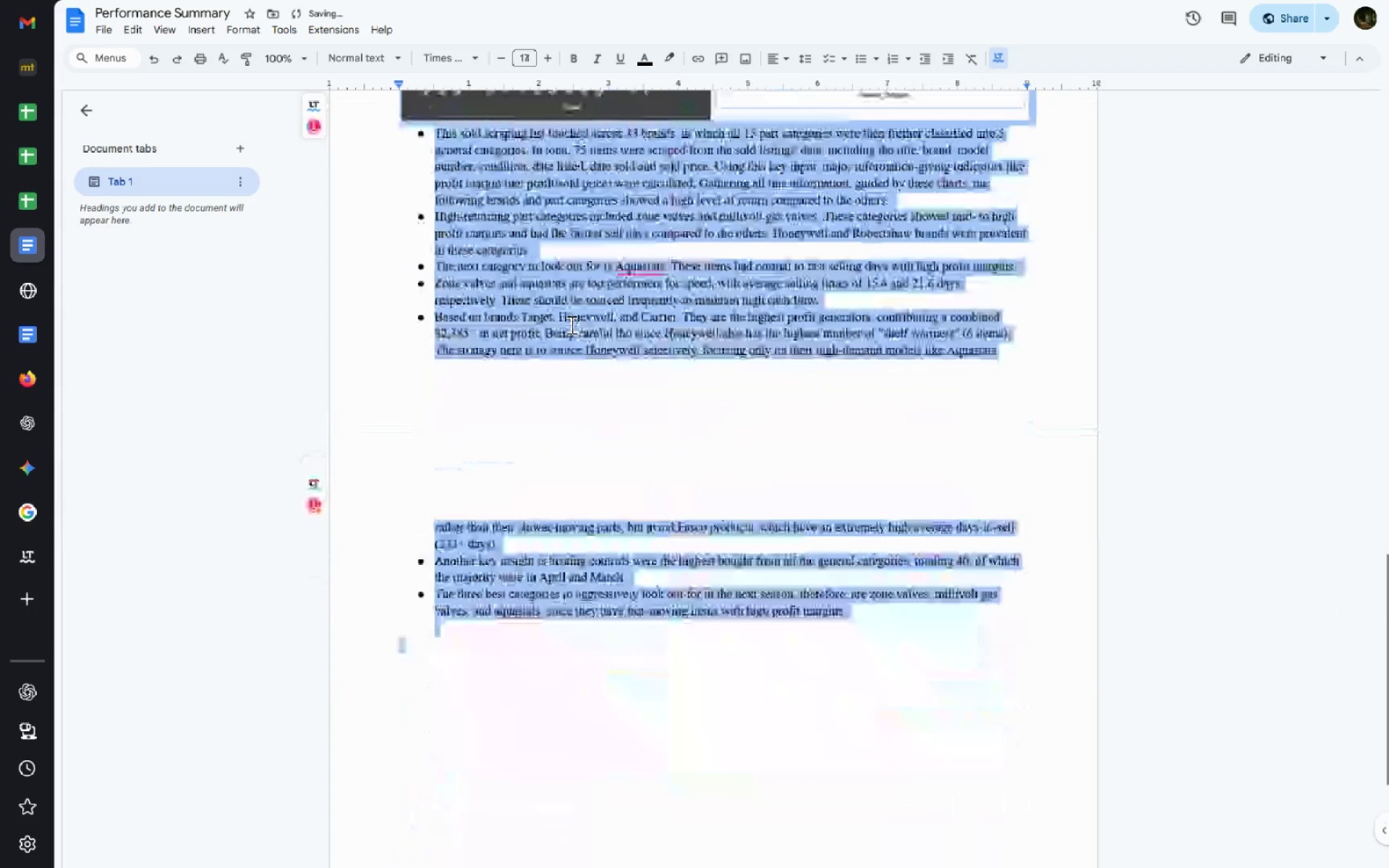 
key(Control+Z)
 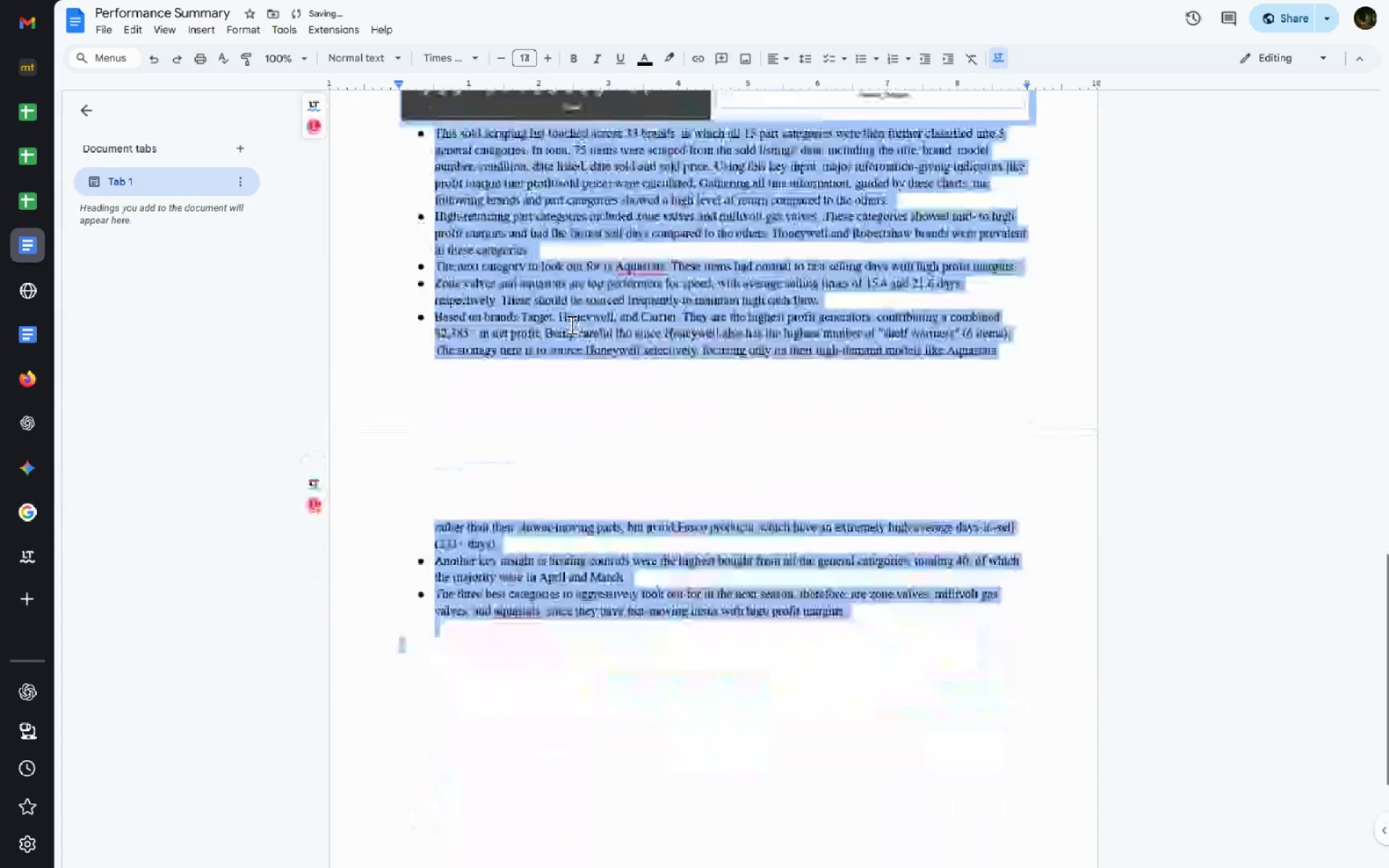 
key(Control+Z)
 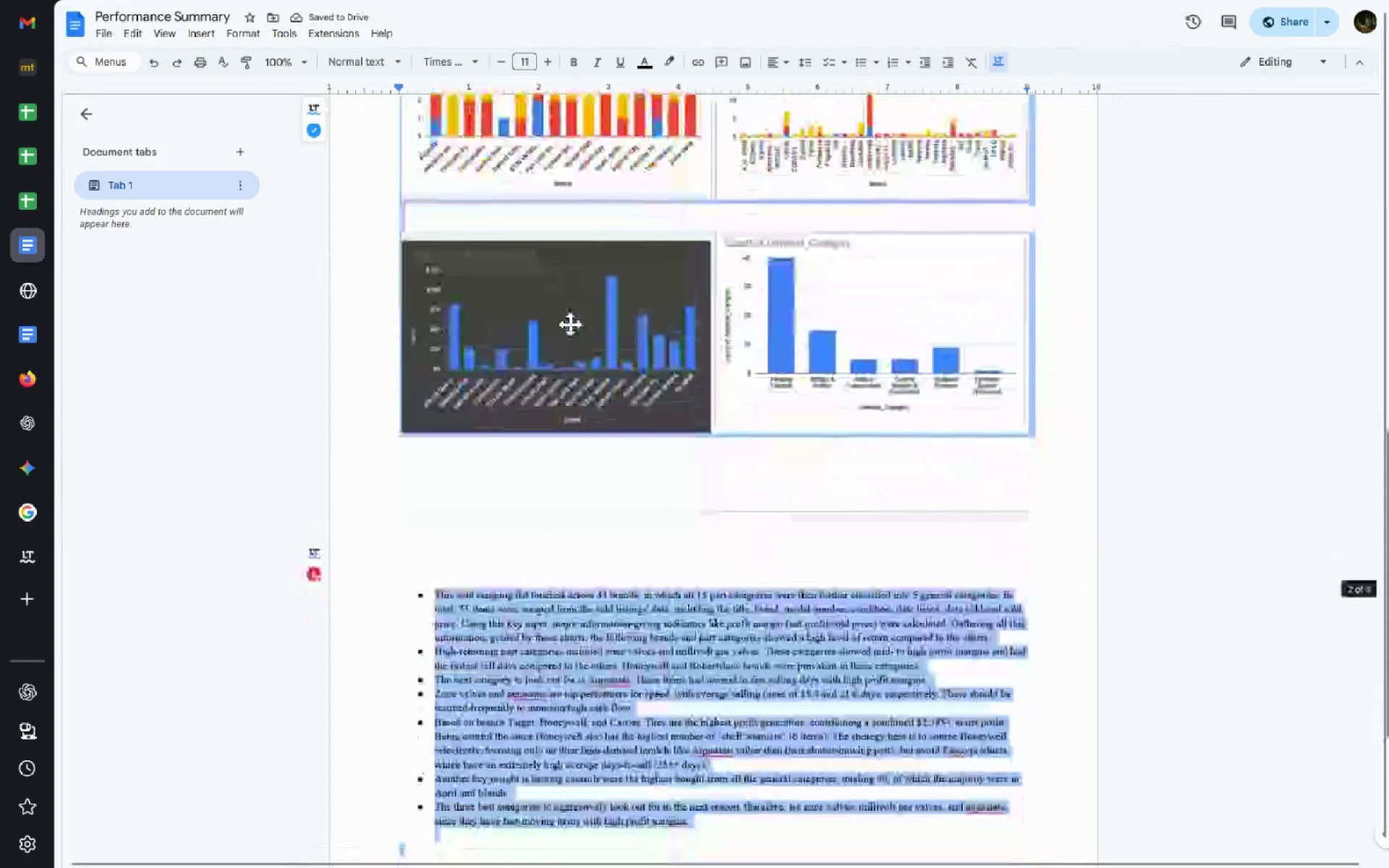 
left_click([682, 558])
 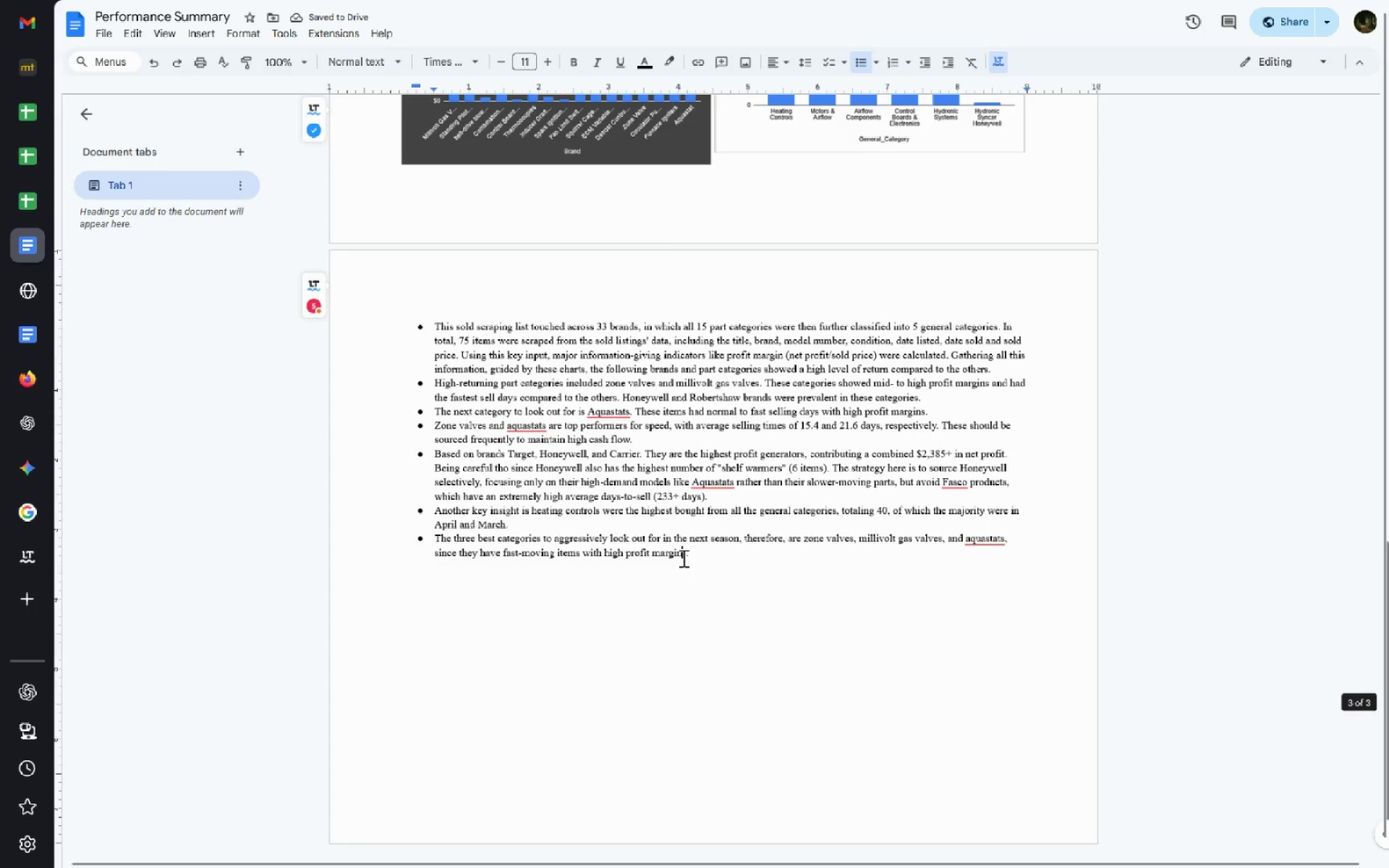 
left_click_drag(start_coordinate=[699, 558], to_coordinate=[407, 320])
 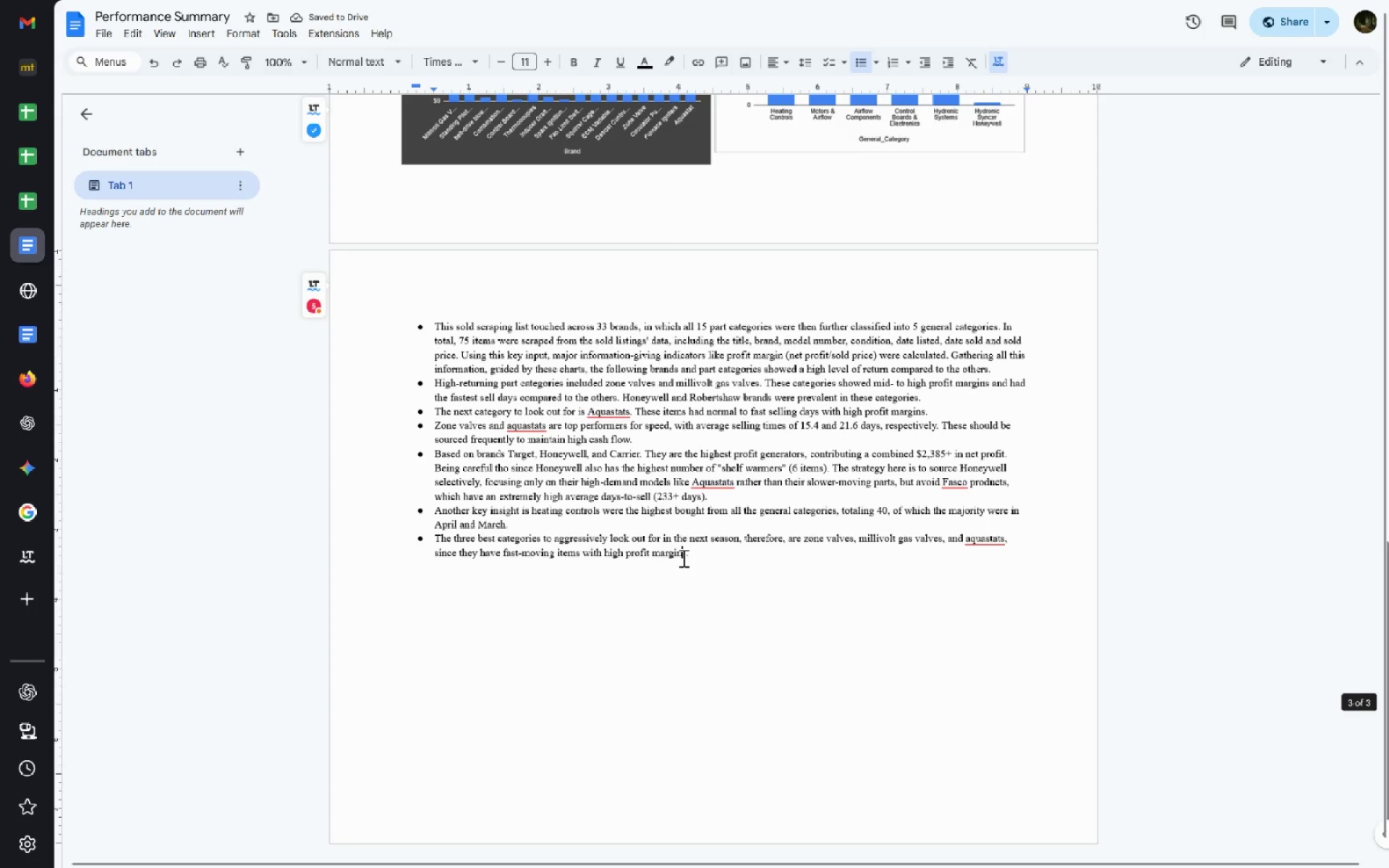 
double_click([554, 62])
 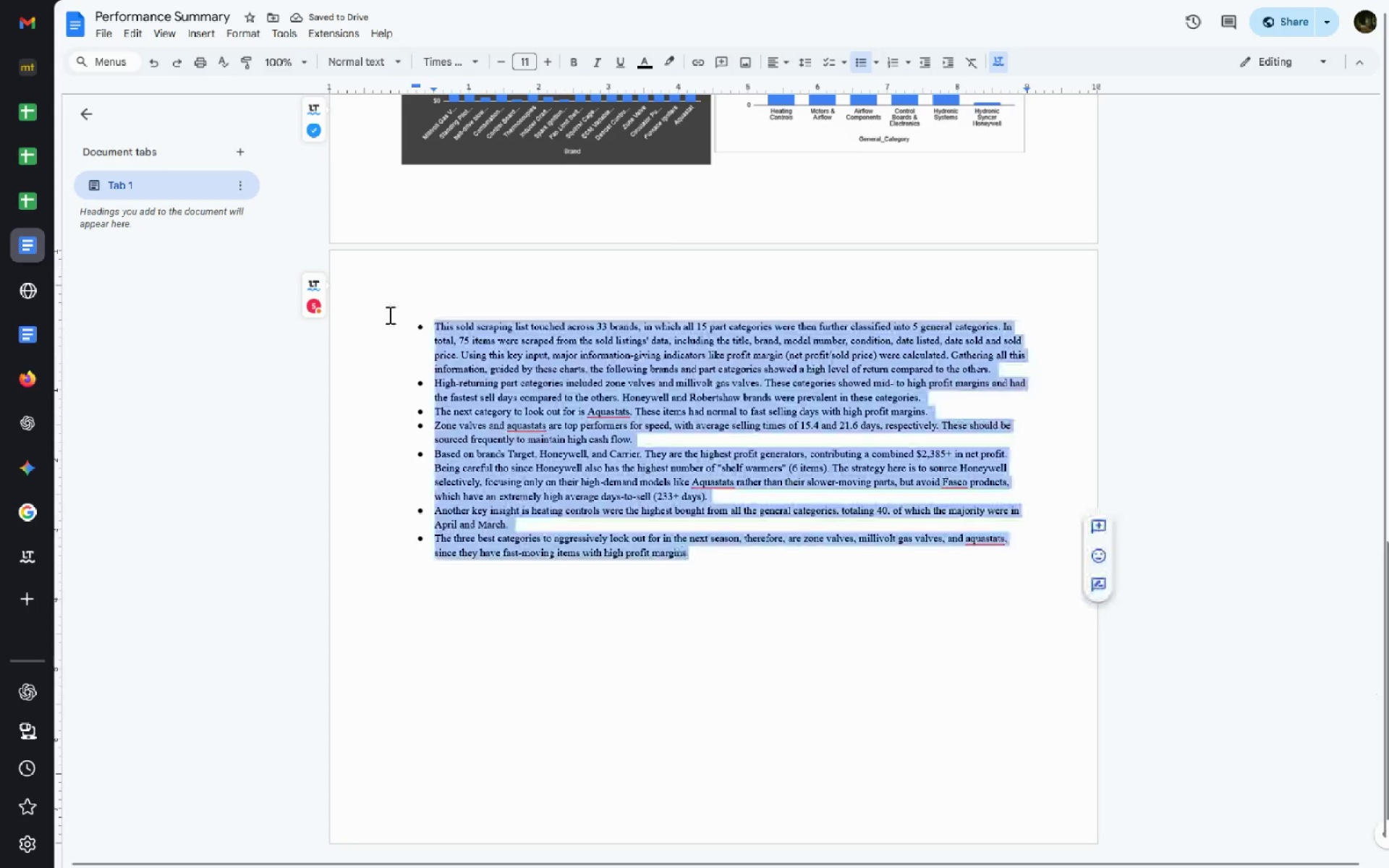 
triple_click([554, 62])
 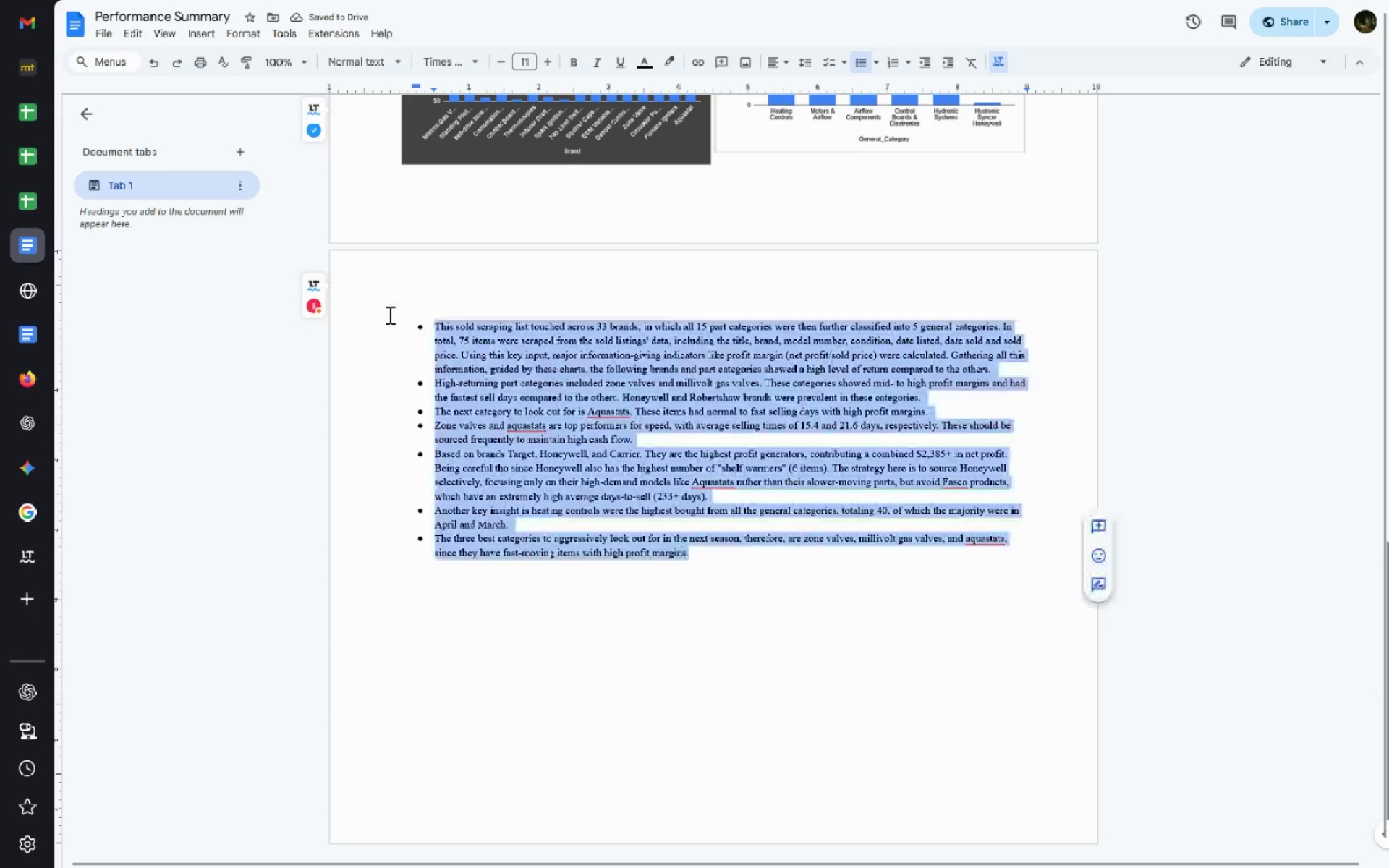 
triple_click([554, 62])
 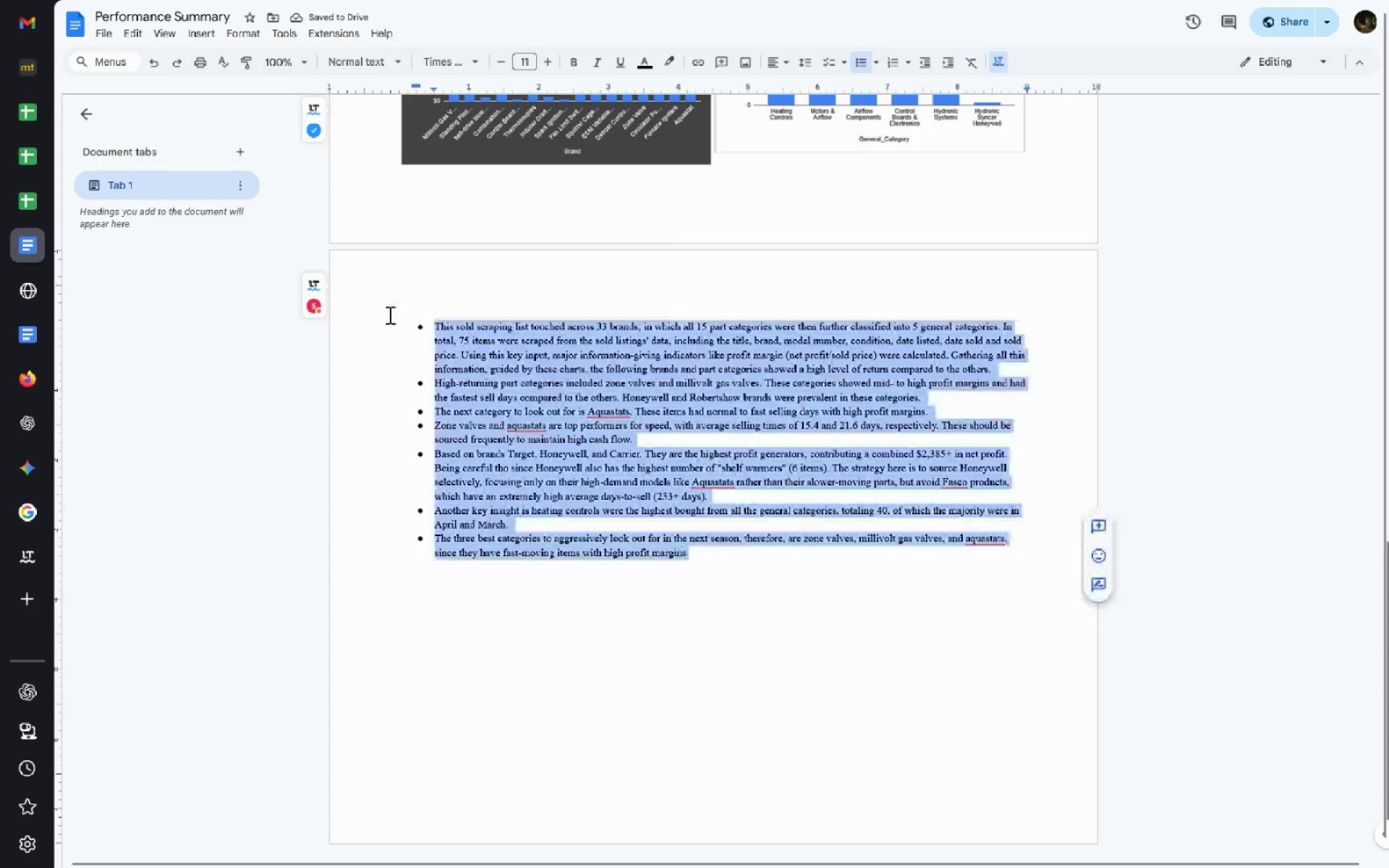 
triple_click([554, 62])
 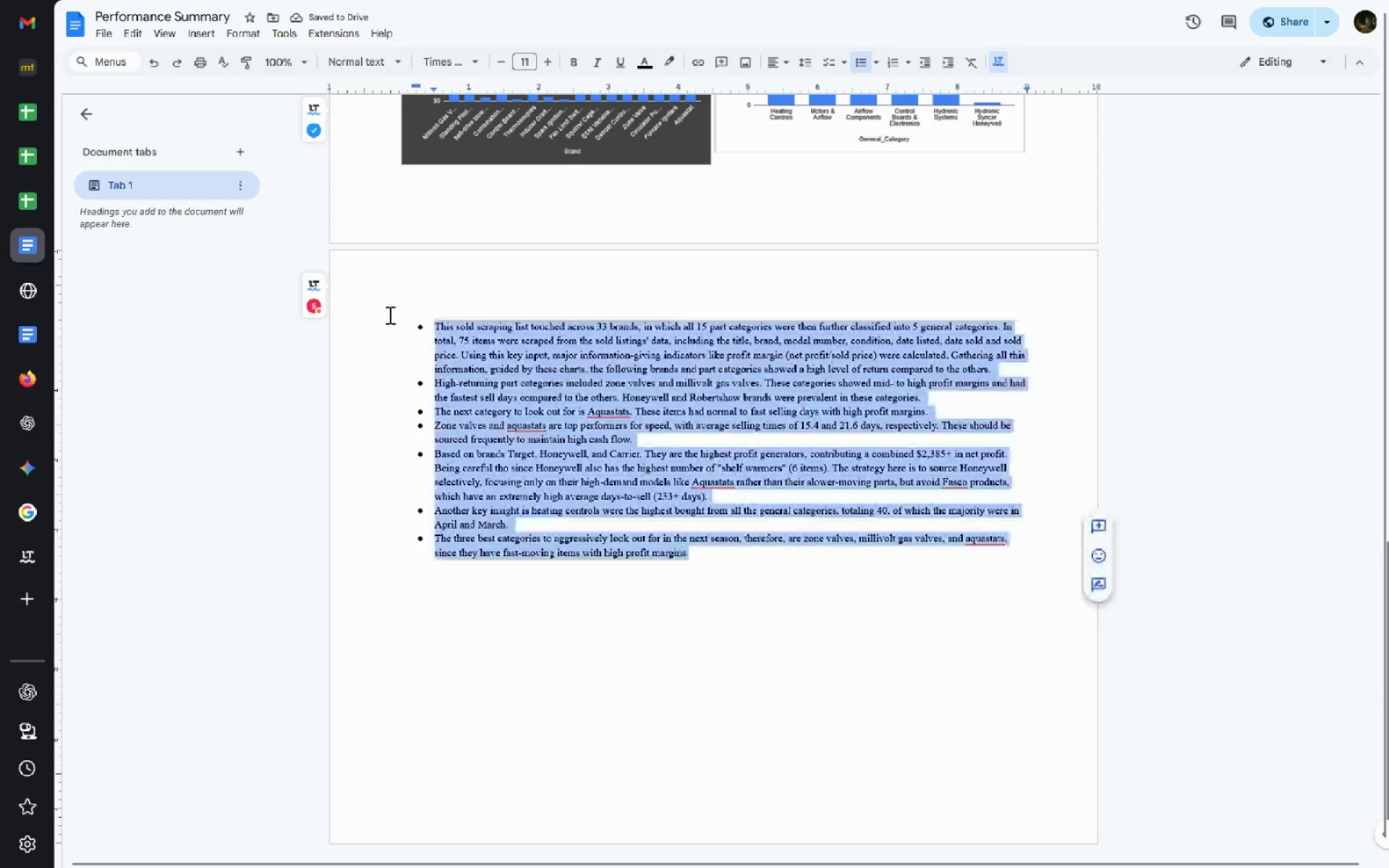 
triple_click([554, 62])
 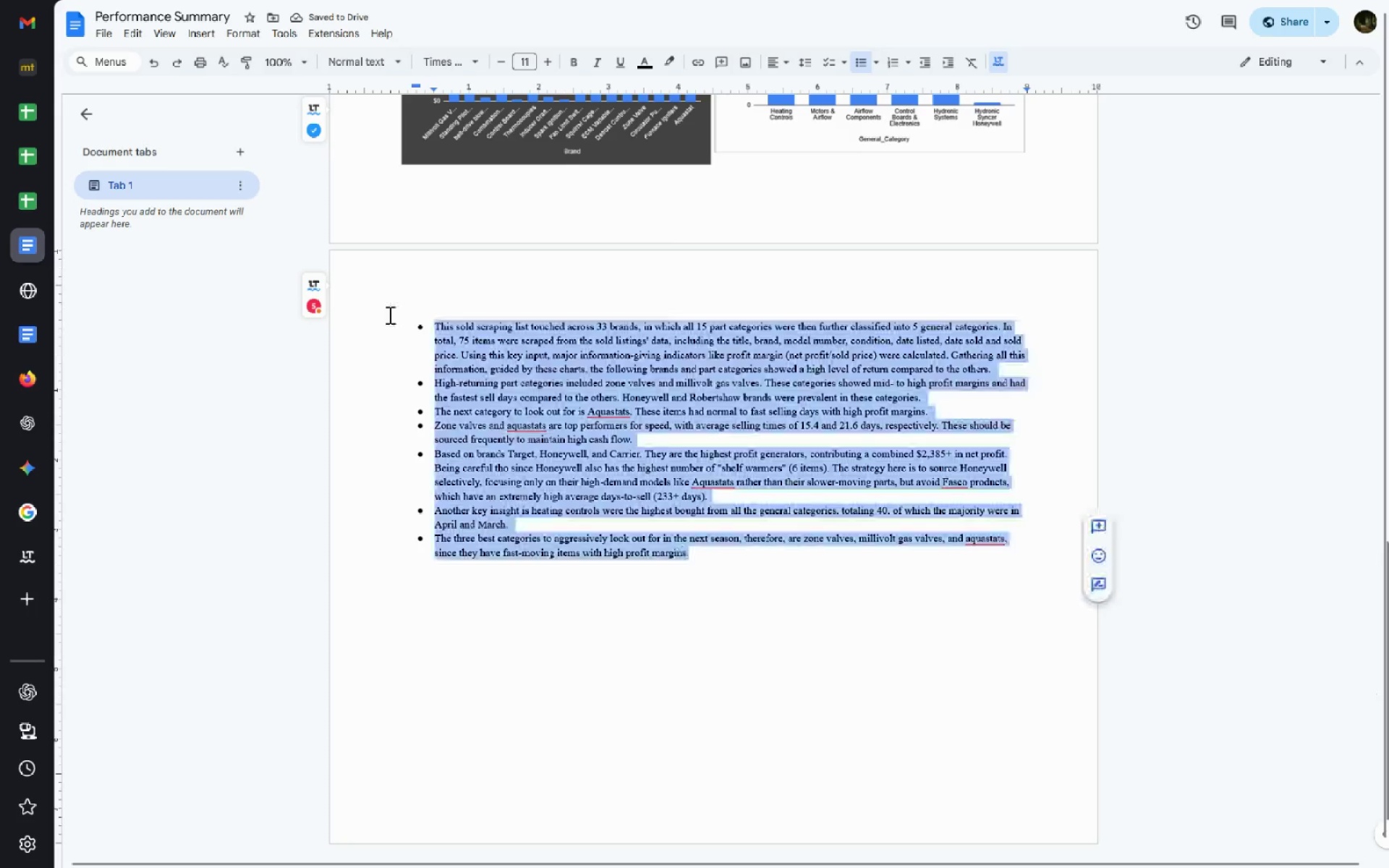 
left_click([554, 62])
 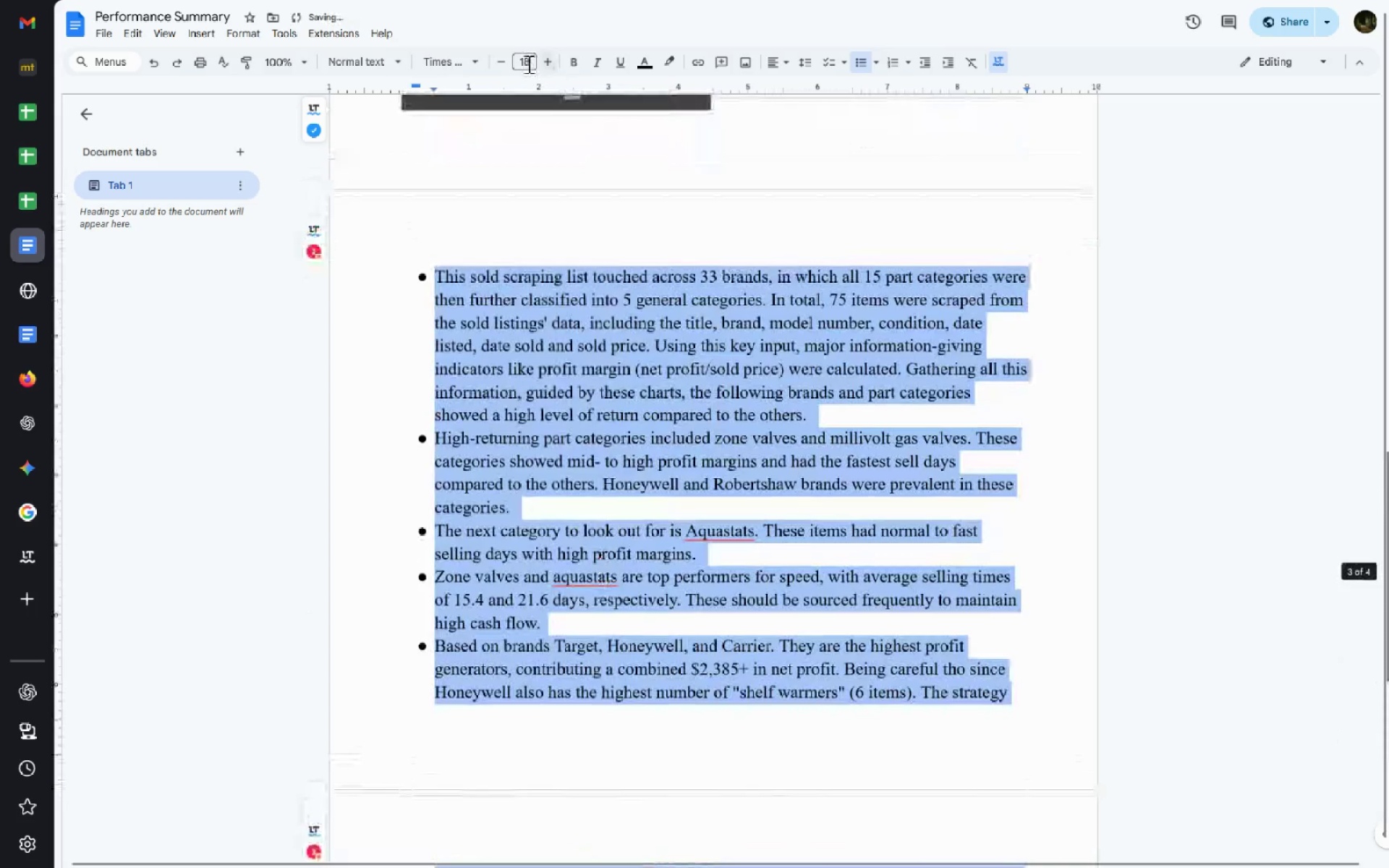 
double_click([494, 61])
 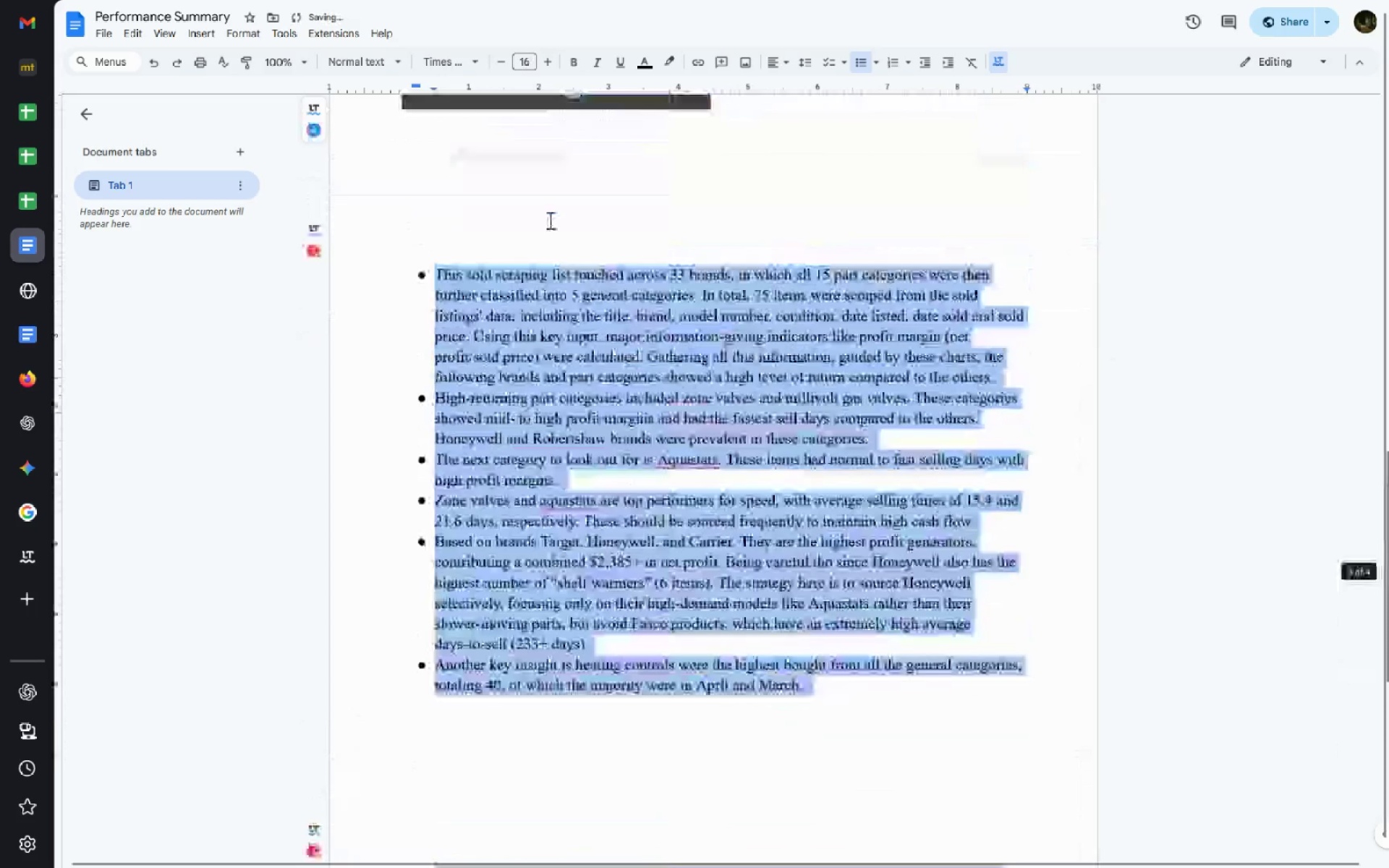 
left_click([501, 54])
 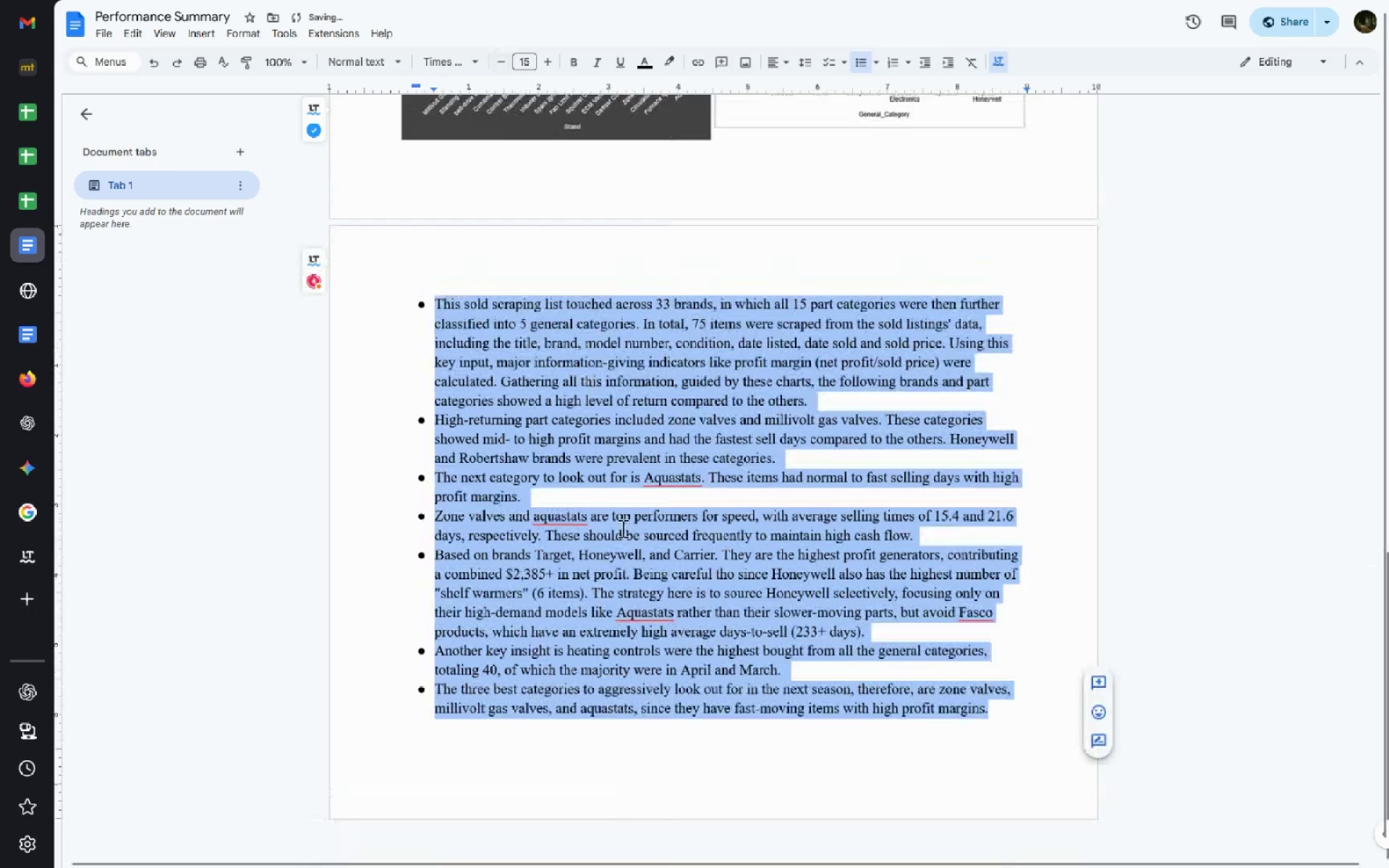 
left_click([615, 603])
 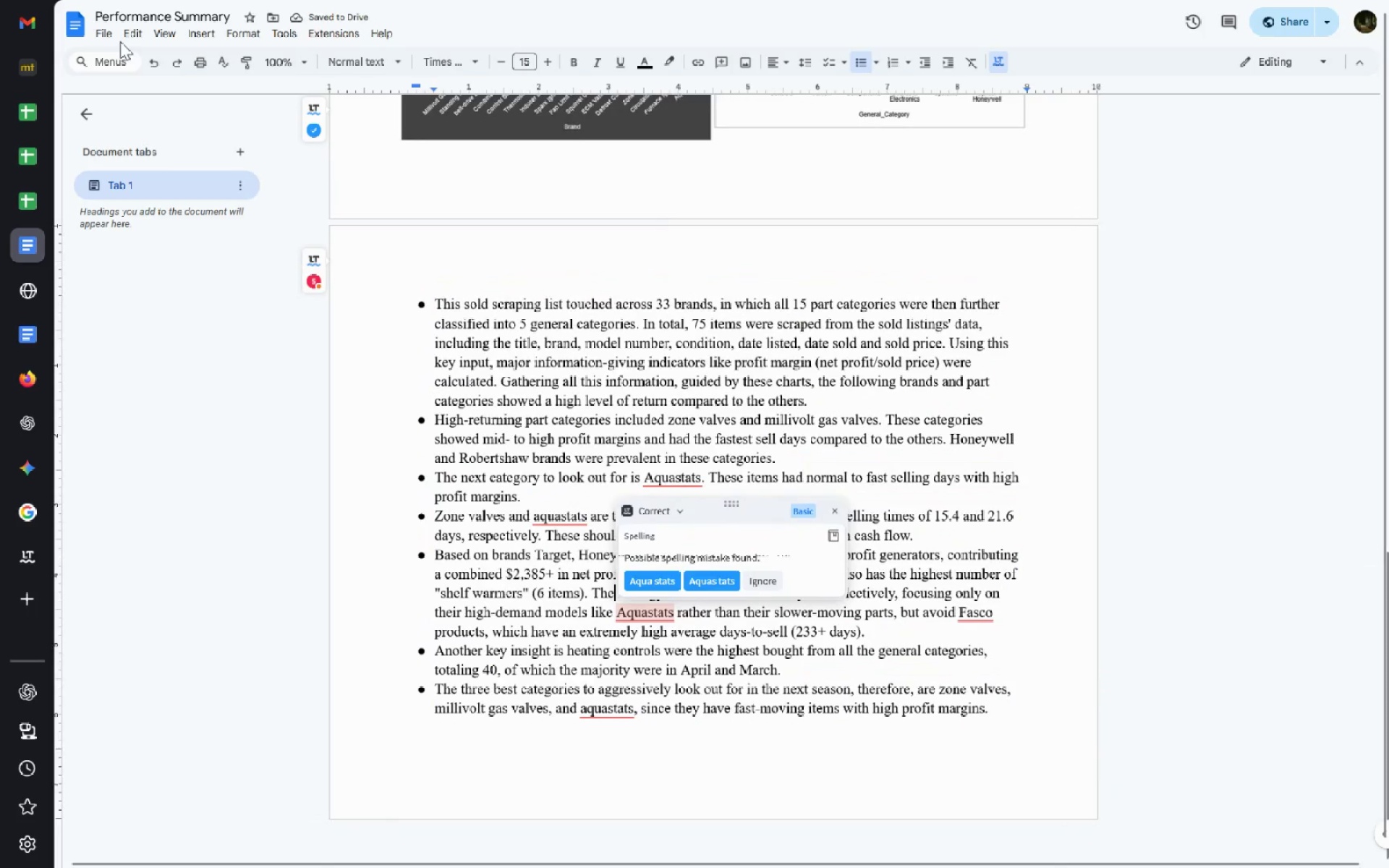 
left_click([107, 30])
 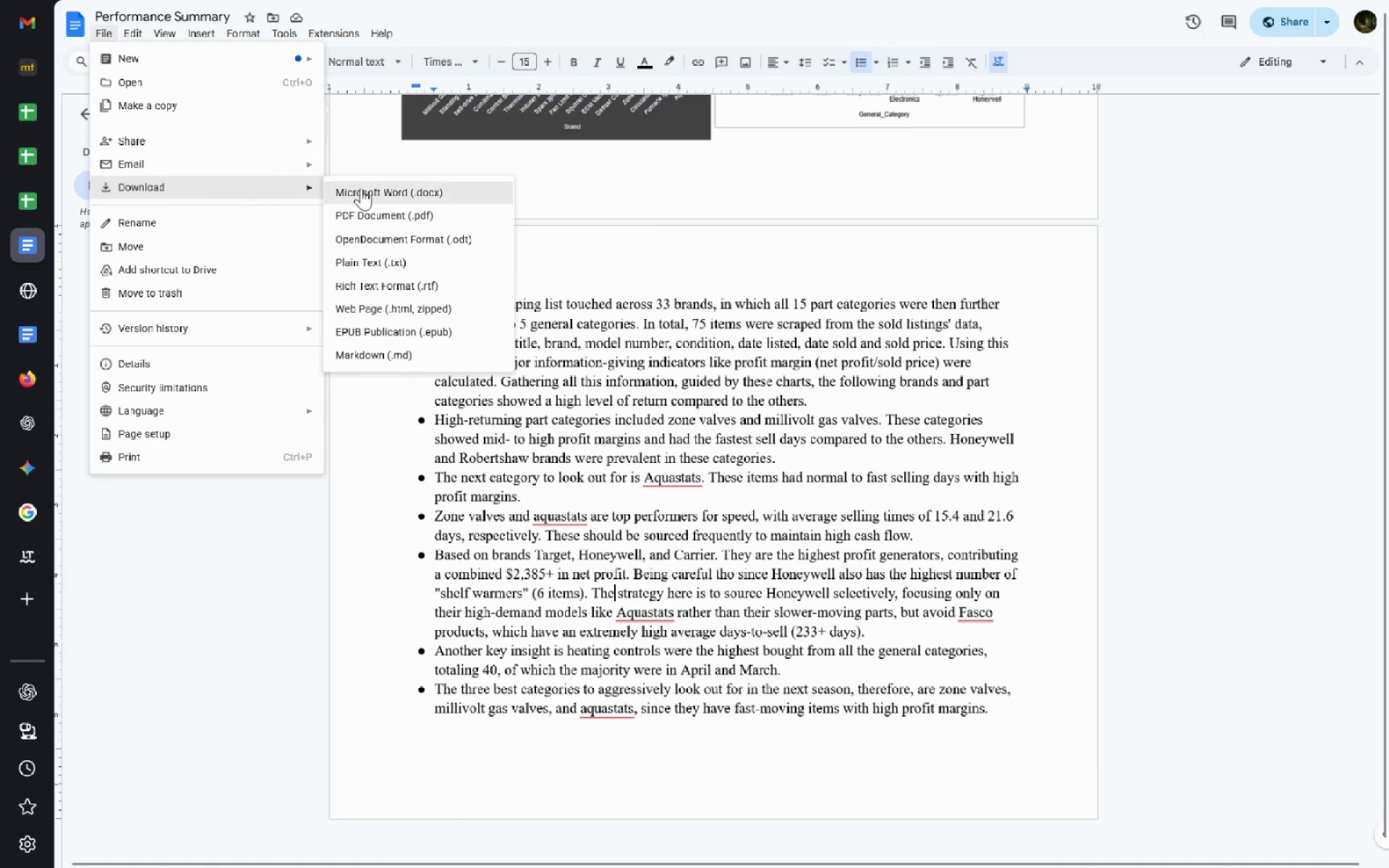 
left_click([386, 213])
 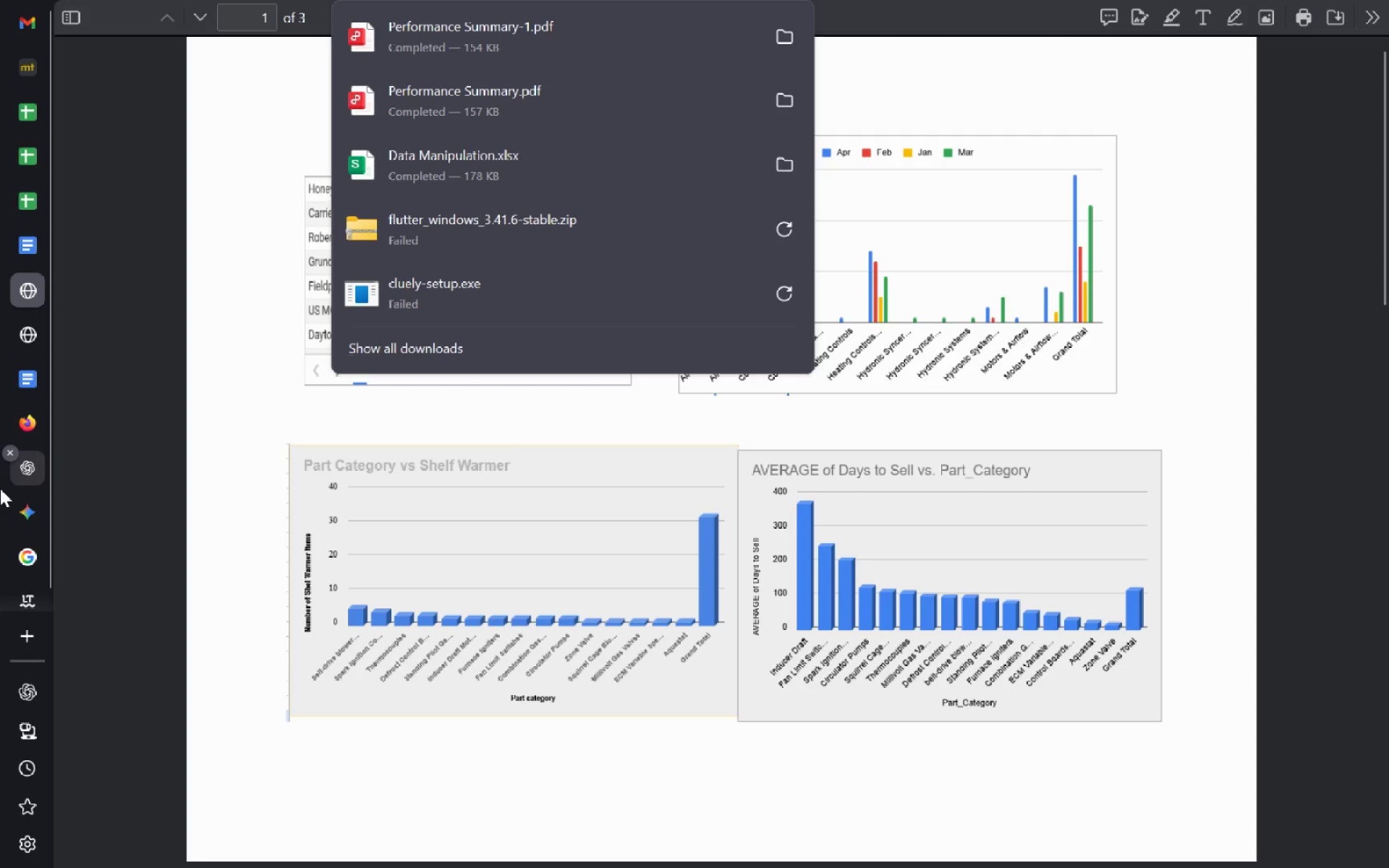 
wait(5.83)
 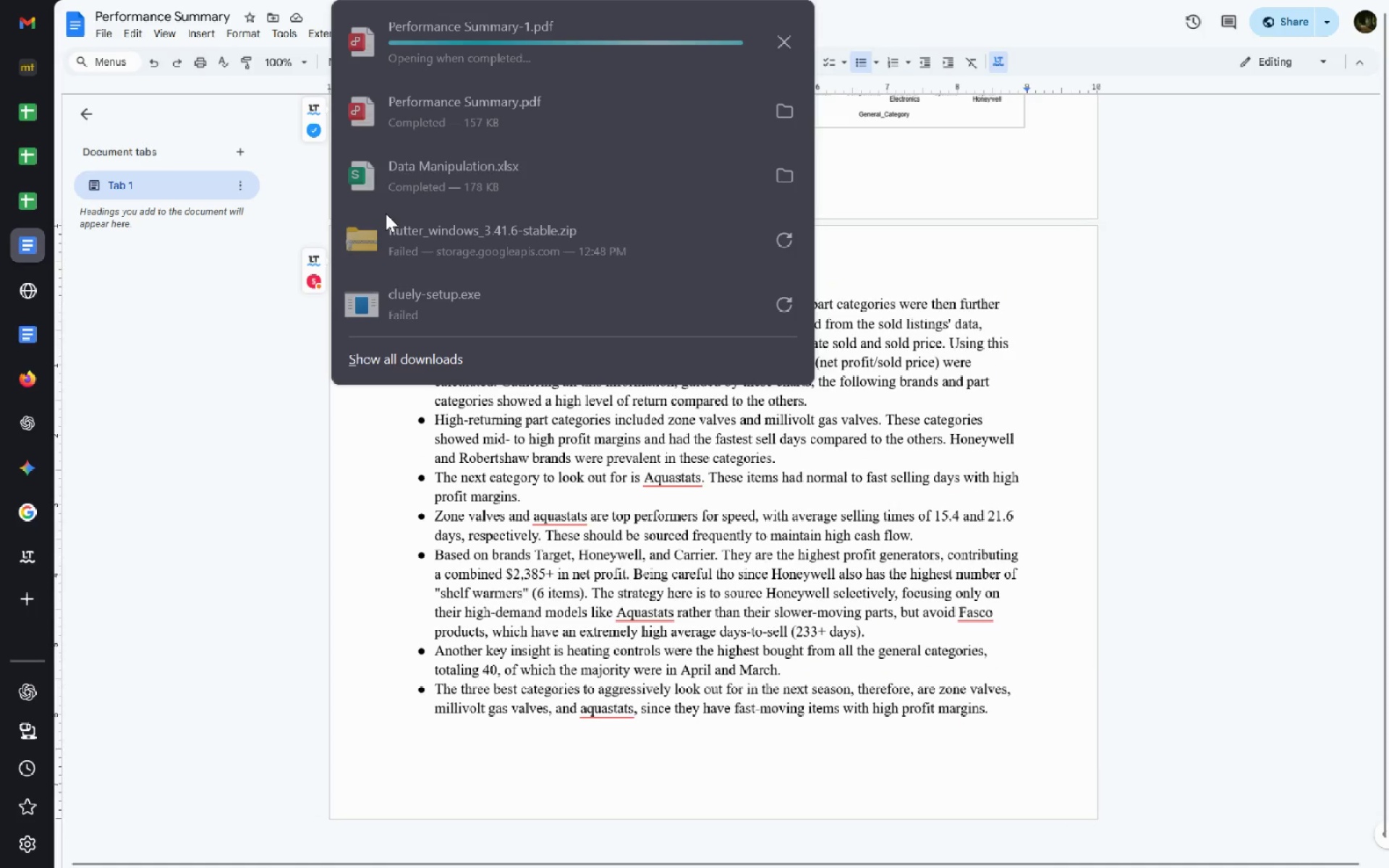 
left_click([30, 579])
 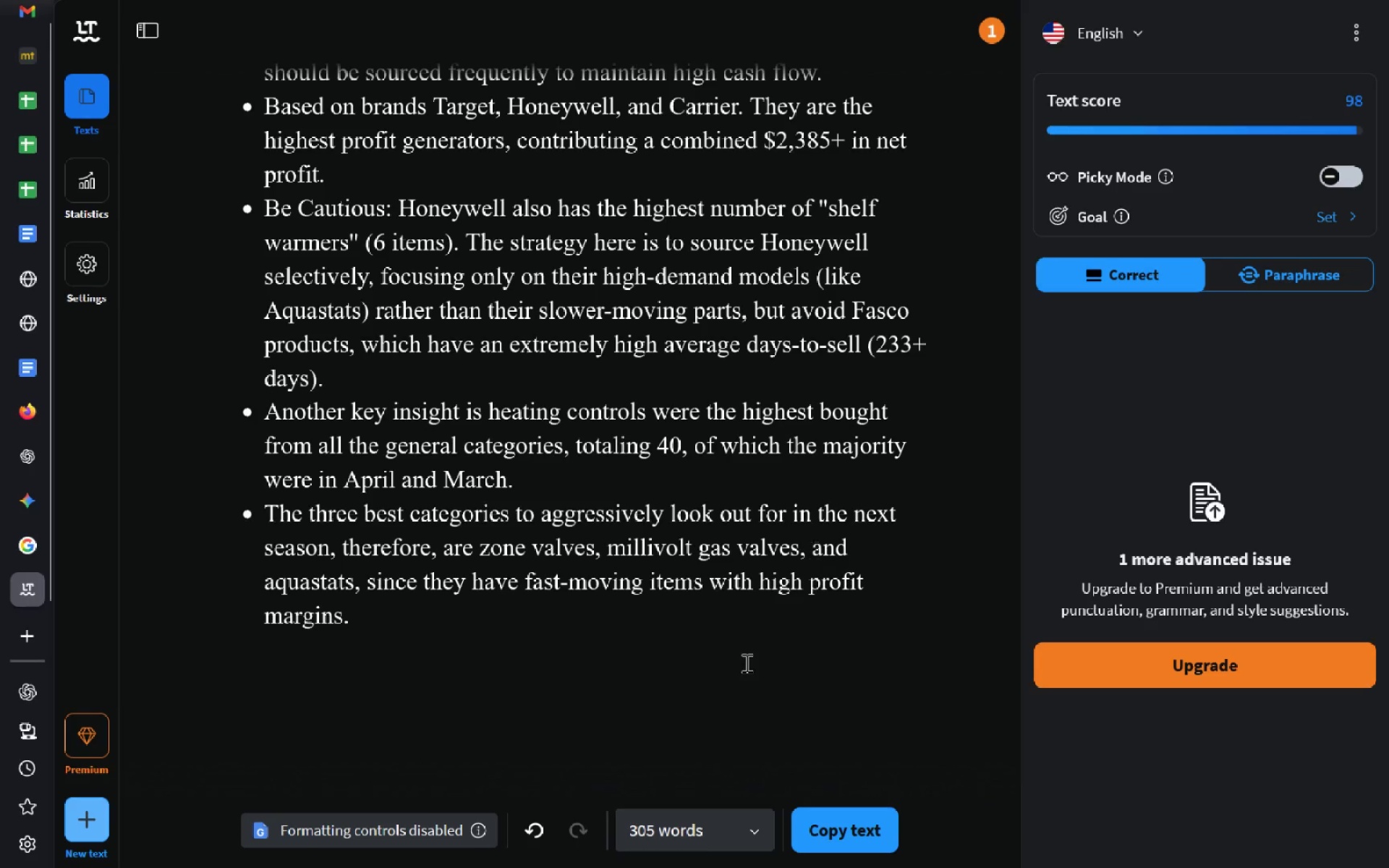 
left_click([744, 660])
 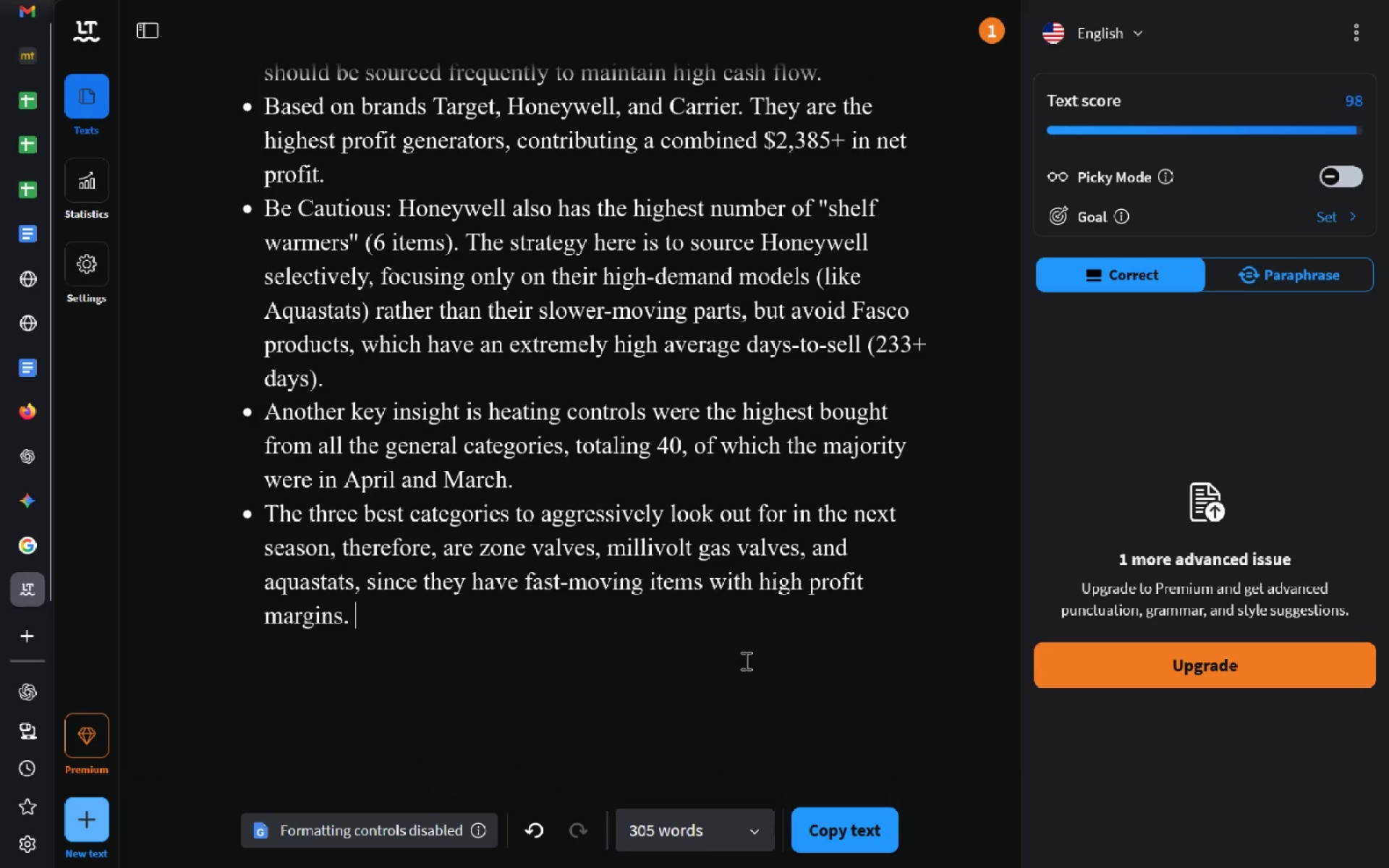 
key(Control+ControlLeft)
 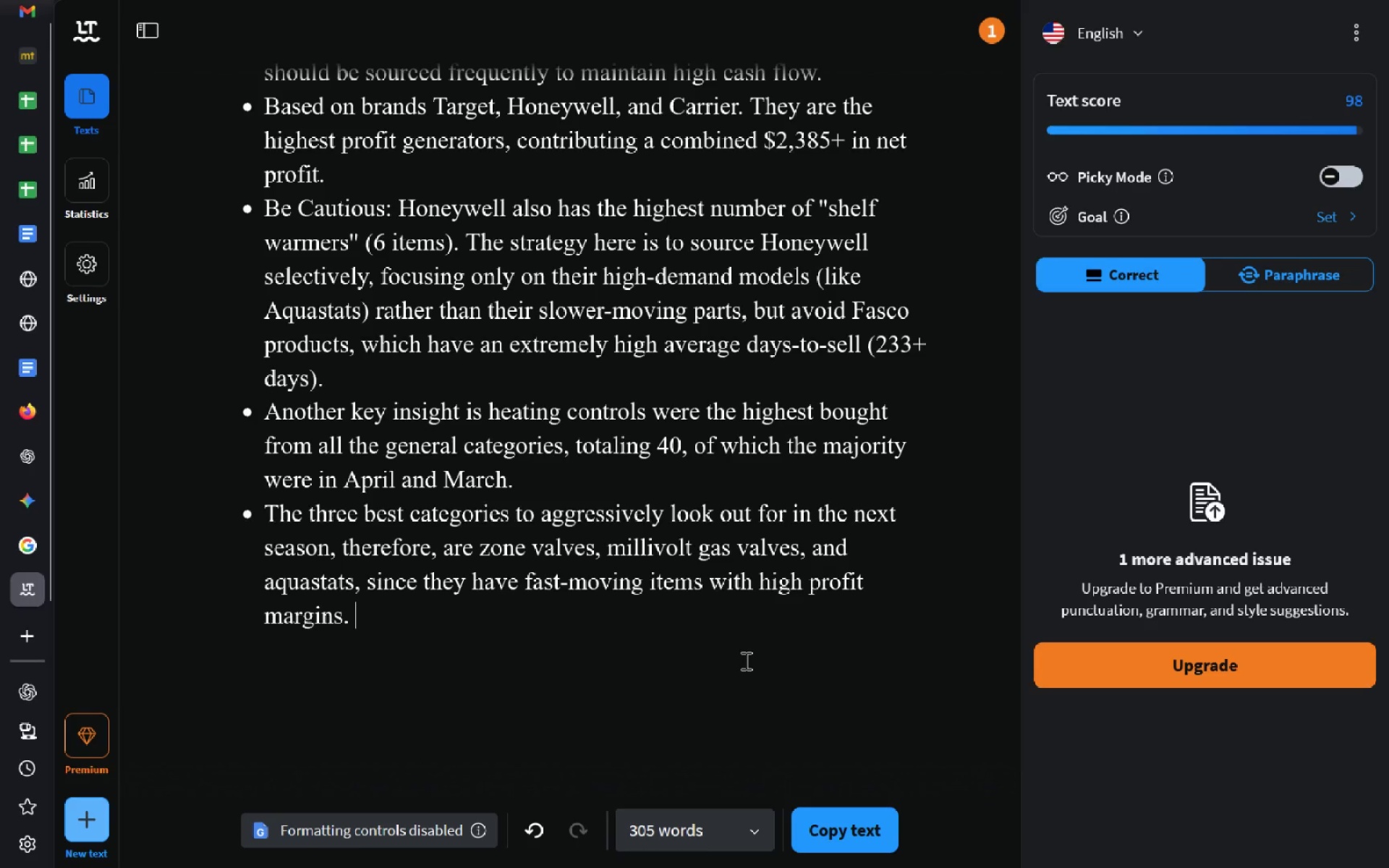 
key(Control+A)
 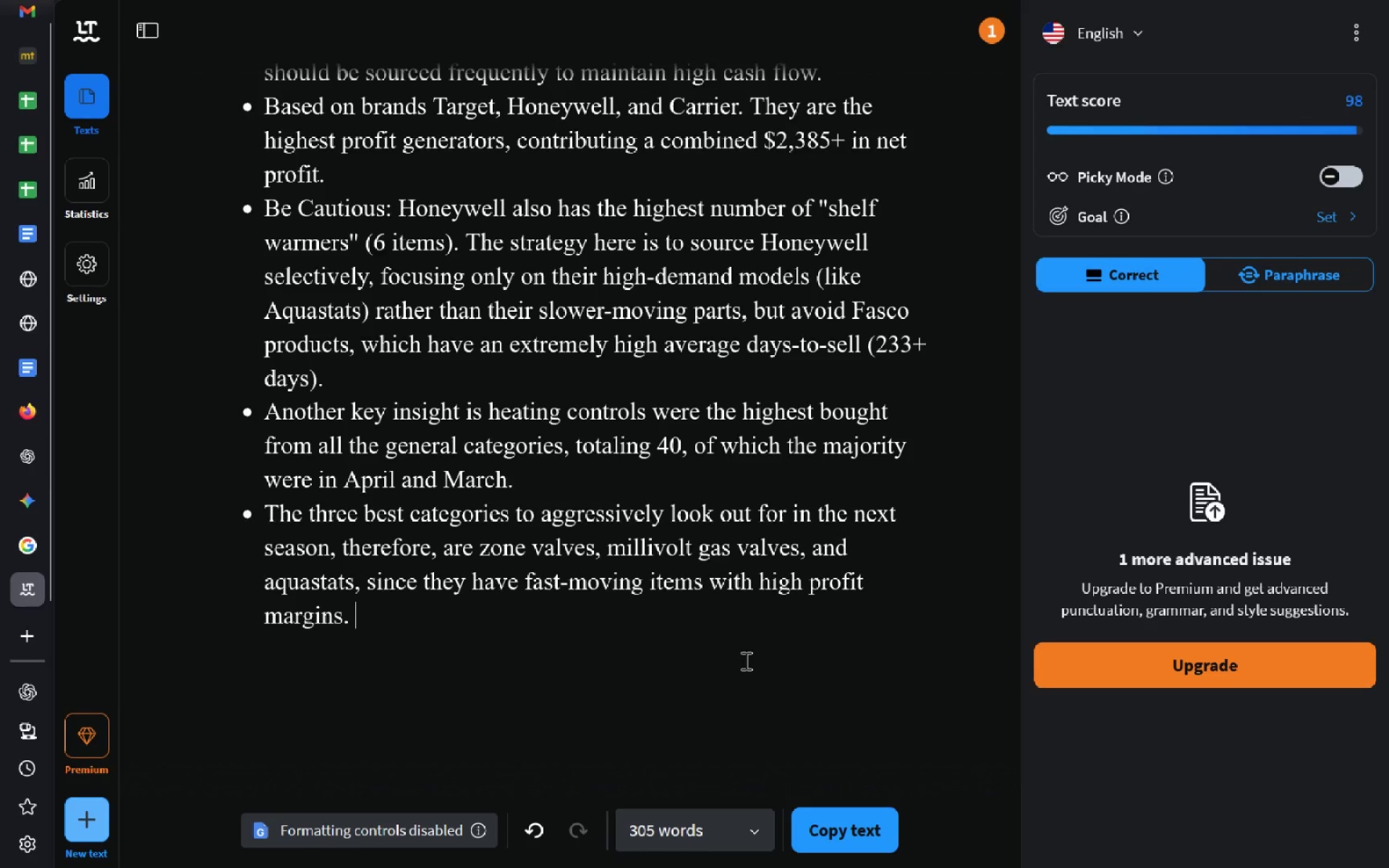 
key(Backspace)
type(In this session I finaized all the other impora)
key(Backspace)
type(tant deliverables that are)
 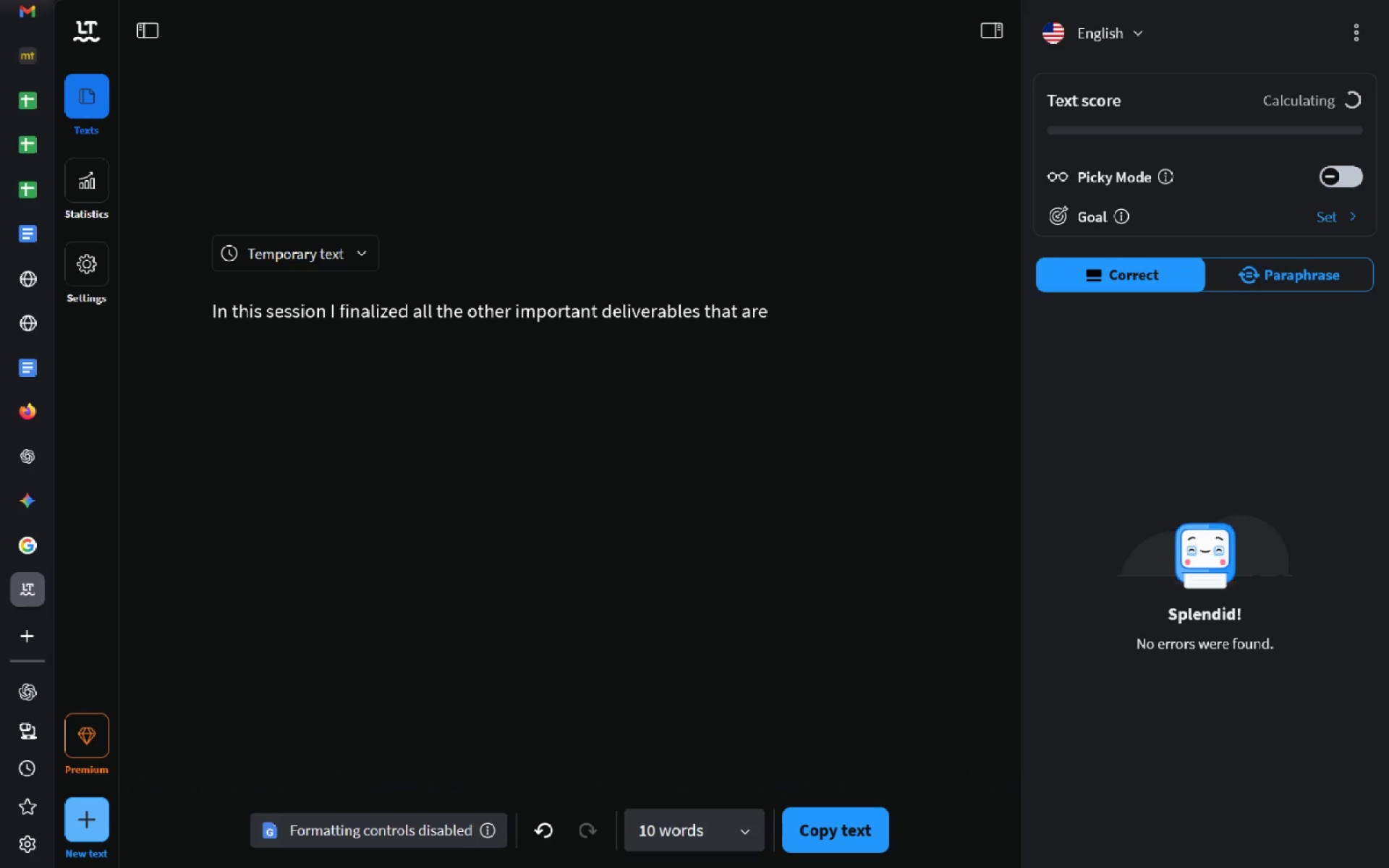 
type( dependant on the calculations and inferences from f)
key(Backspace)
type(the raw data Ih)
key(Backspace)
type( have been collecting. I wrote perf)
key(Backspace)
type(formance summary tae)
key(Backspace)
key(Backspace)
type(ext taking i)
key(Backspace)
 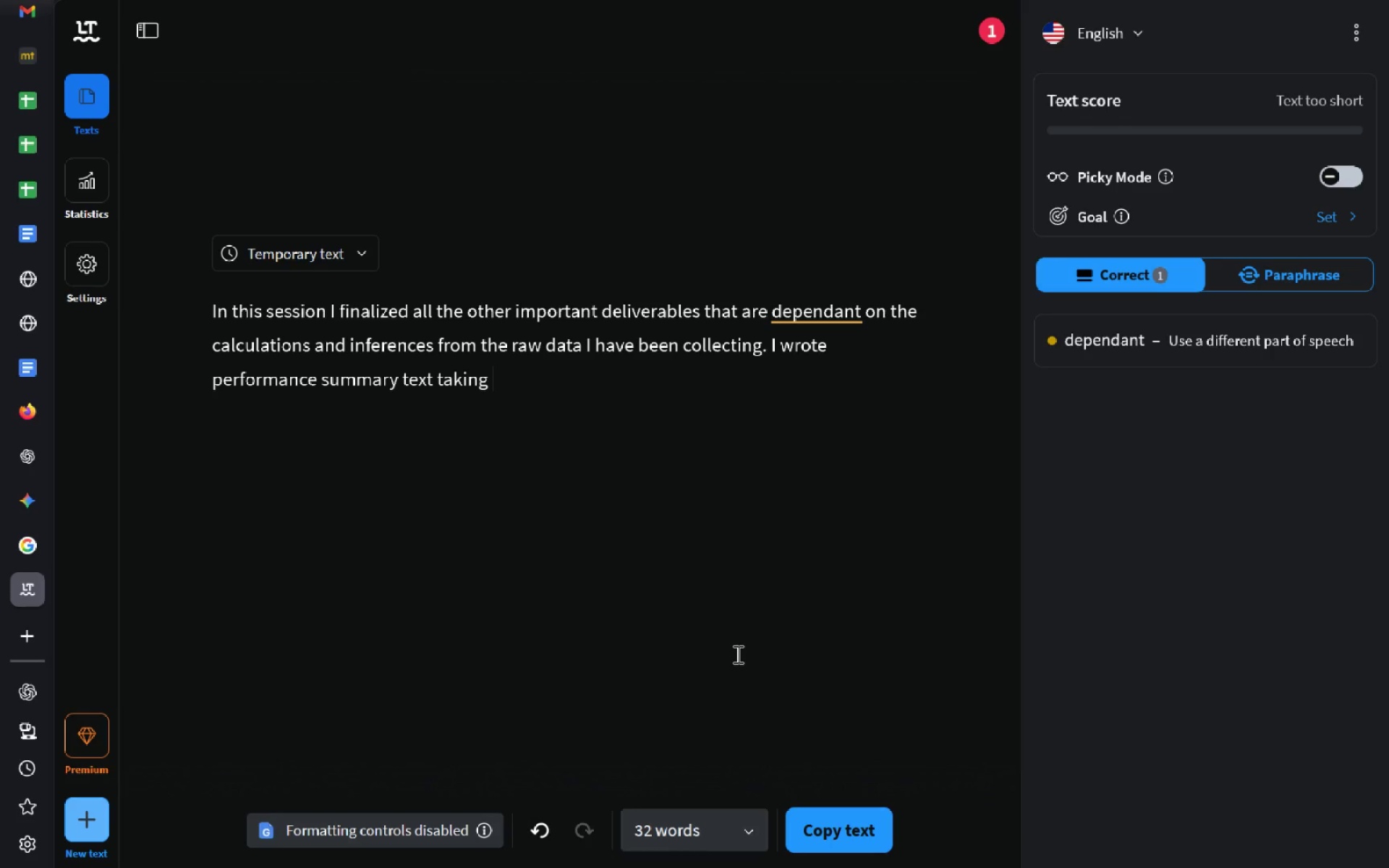 
wait(28.86)
 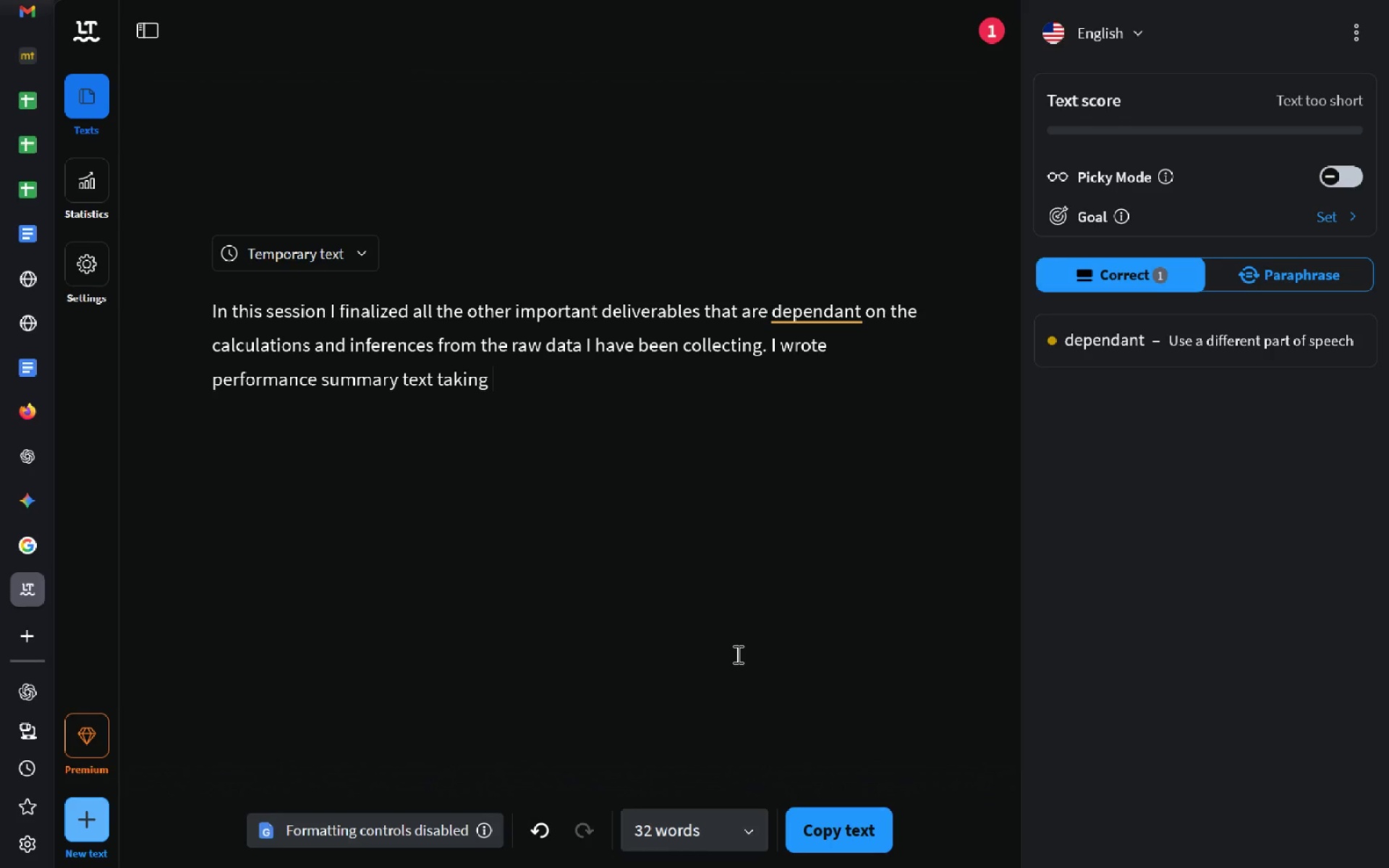 
left_click([807, 304])
 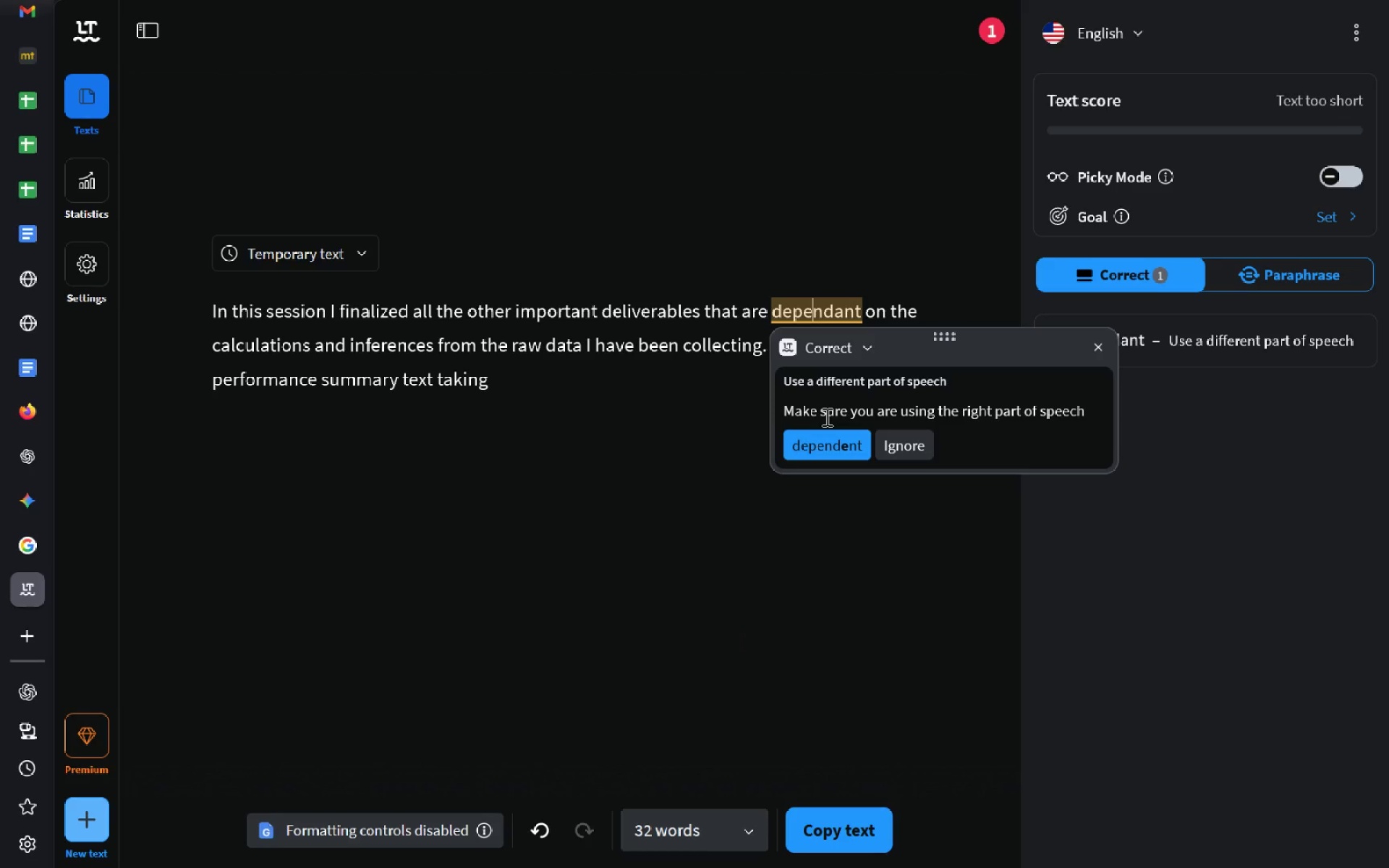 
left_click([820, 448])
 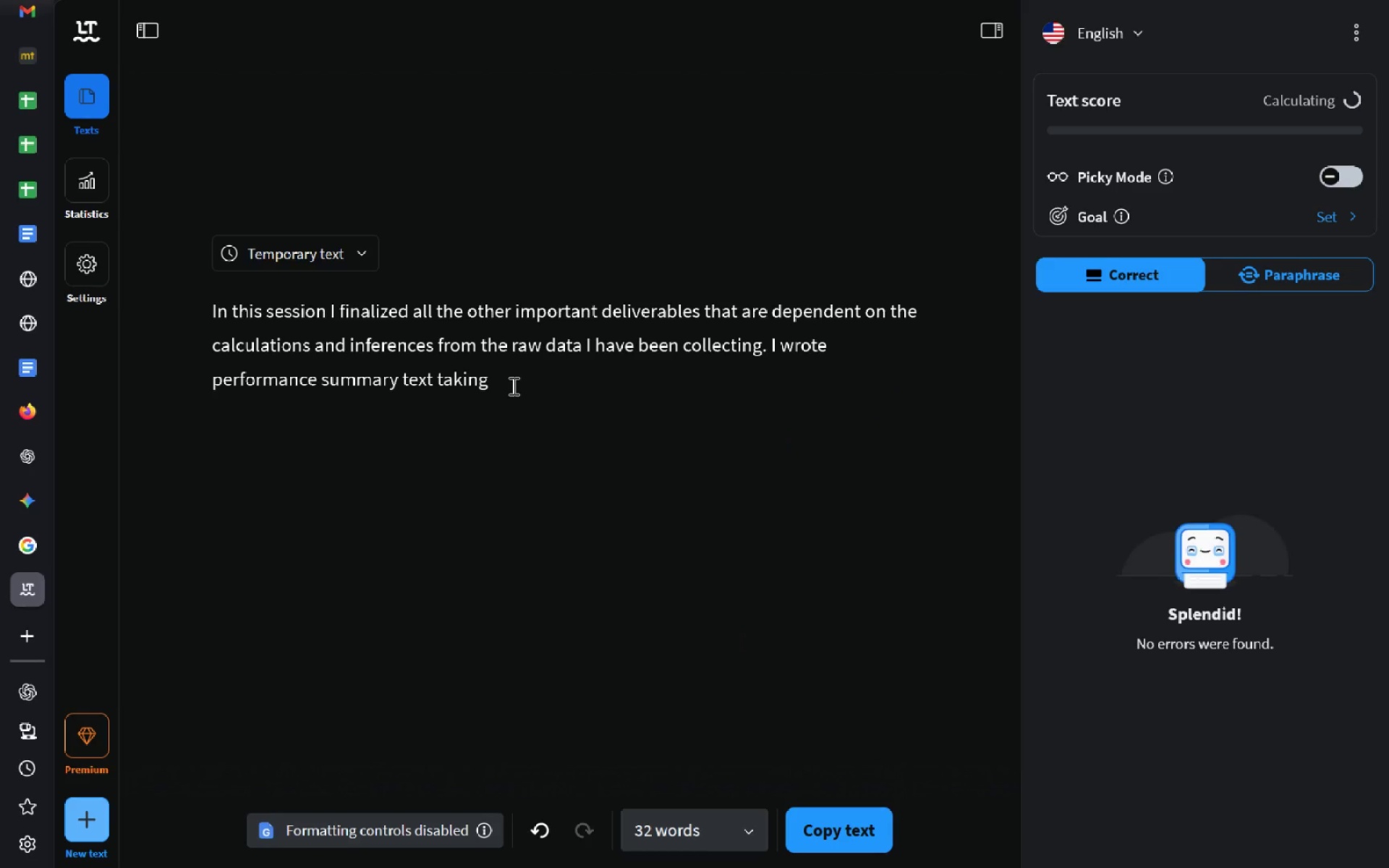 
left_click([513, 386])
 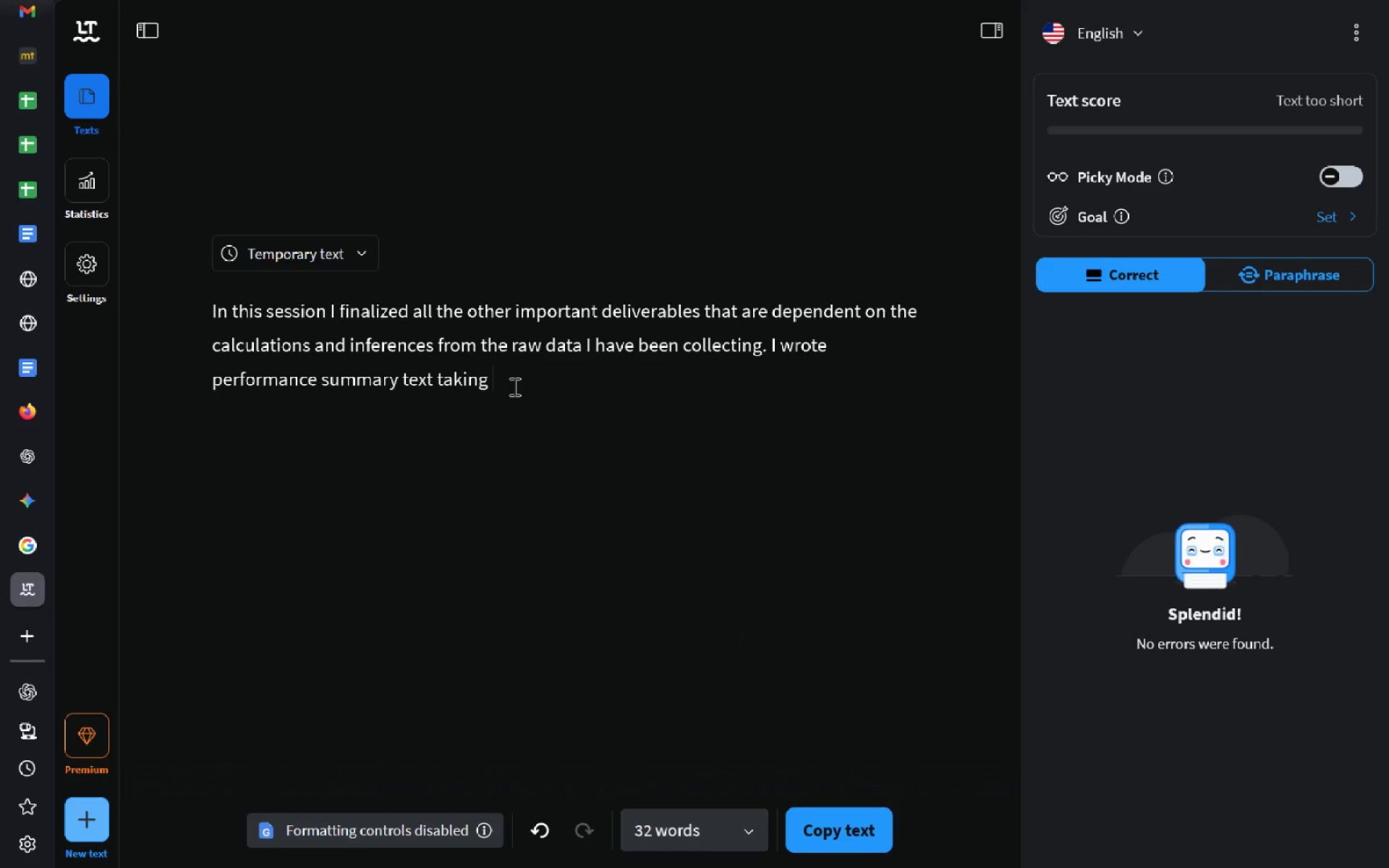 
key(Control+ControlLeft)
 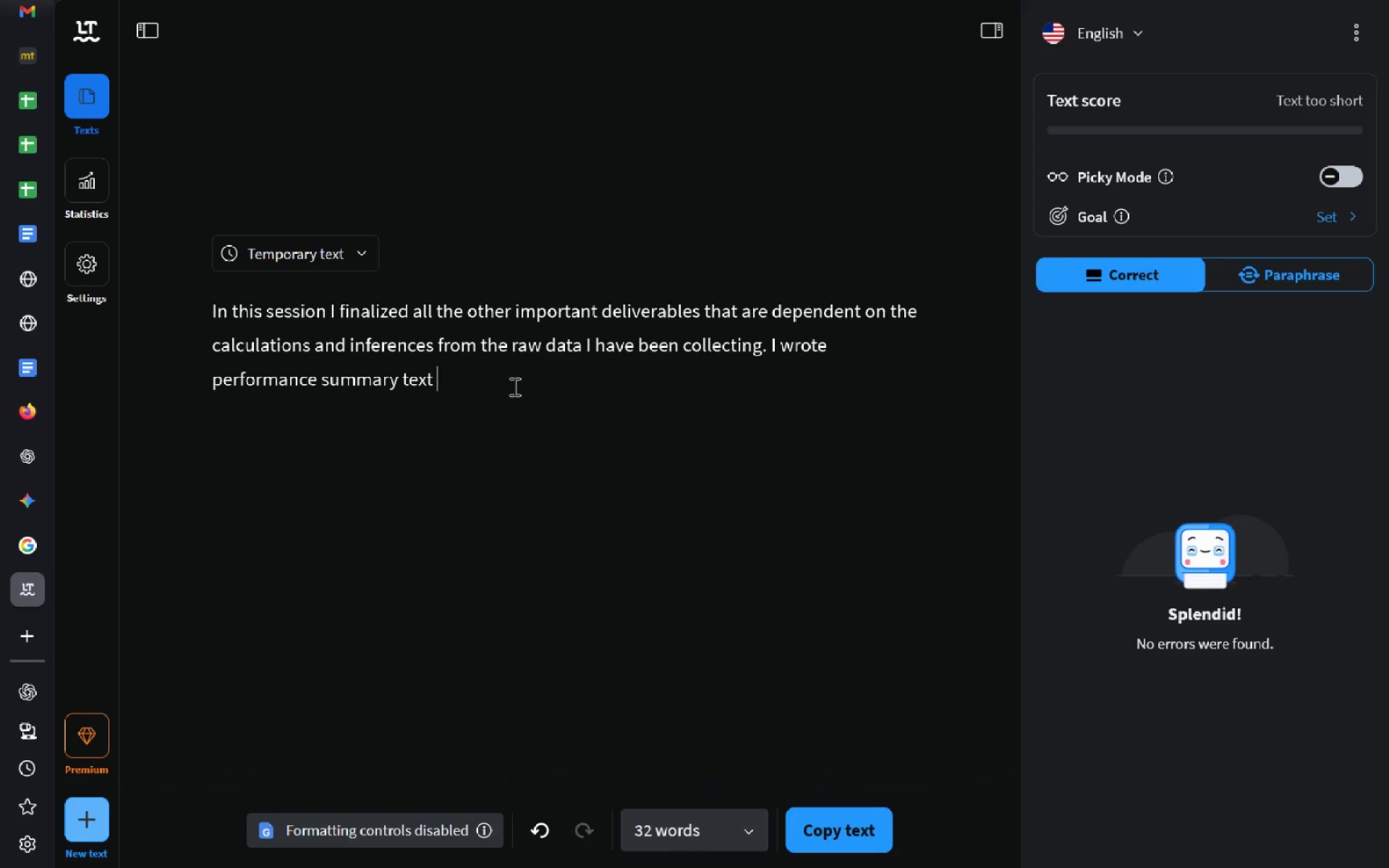 
key(Control+Backspace)
 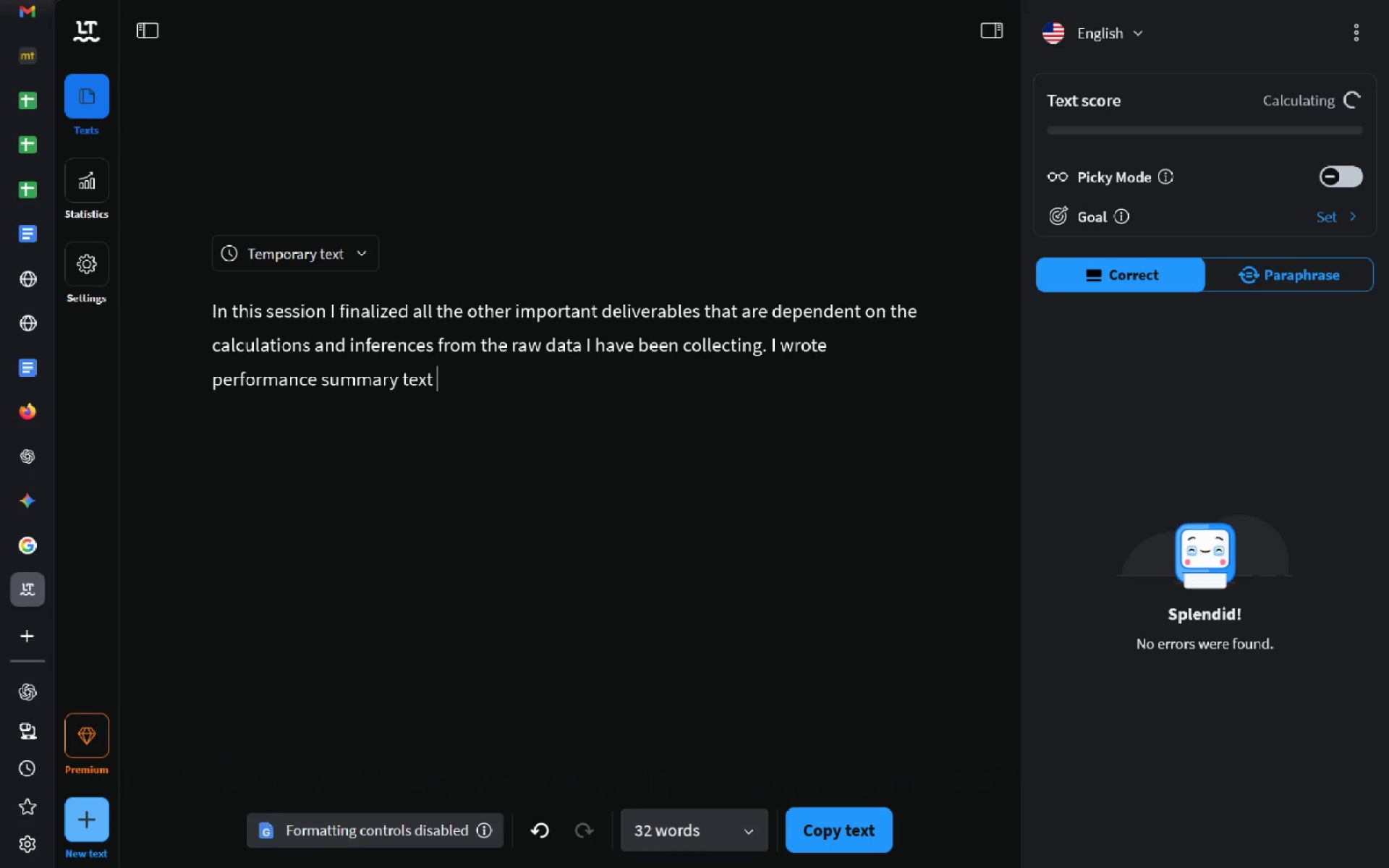 
key(Control+ControlLeft)
 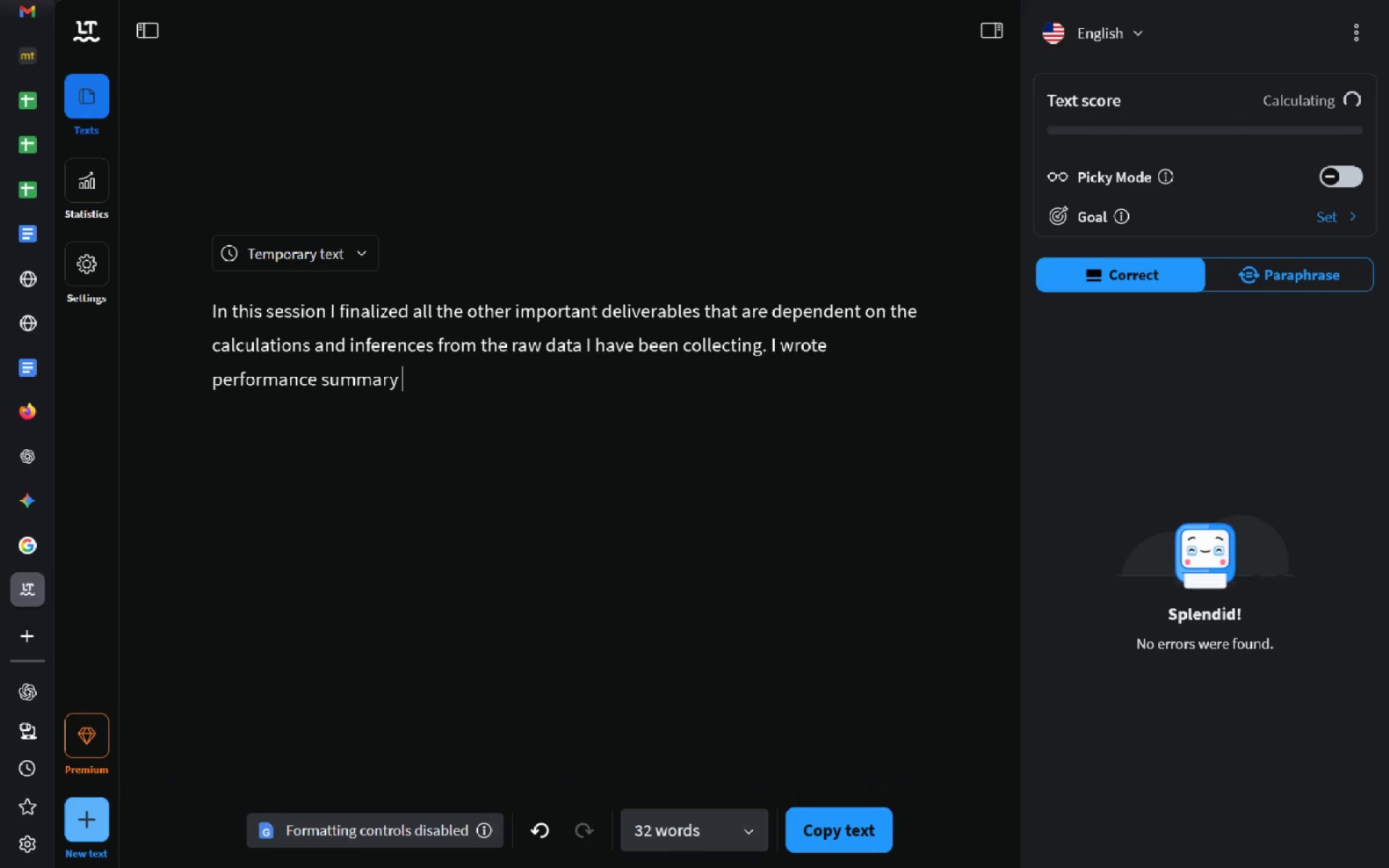 
key(Control+Backspace)
 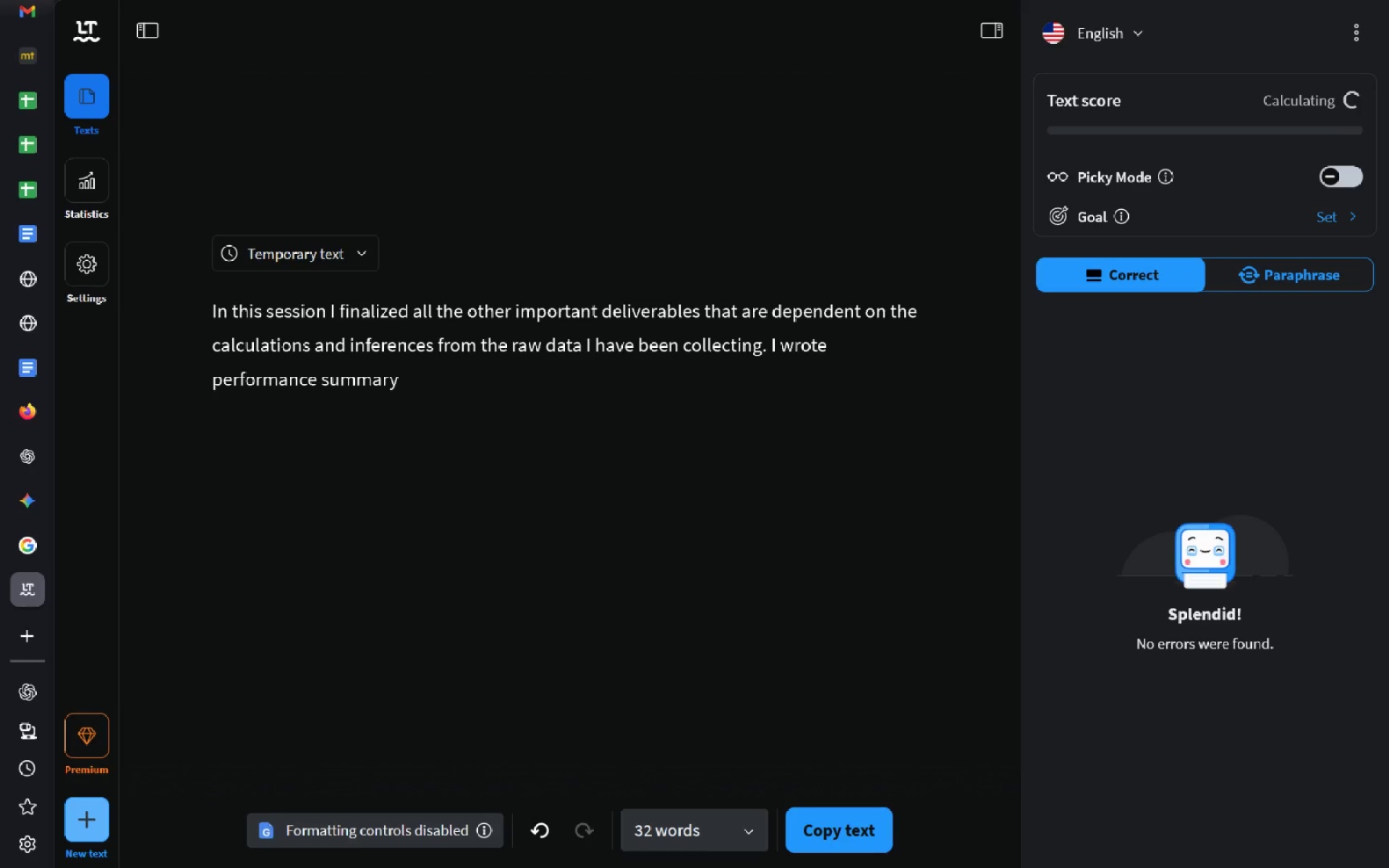 
type(text about which souri)
key(Backspace)
type(cing strategy is best a)
key(Backspace)
type(based on the chart)
 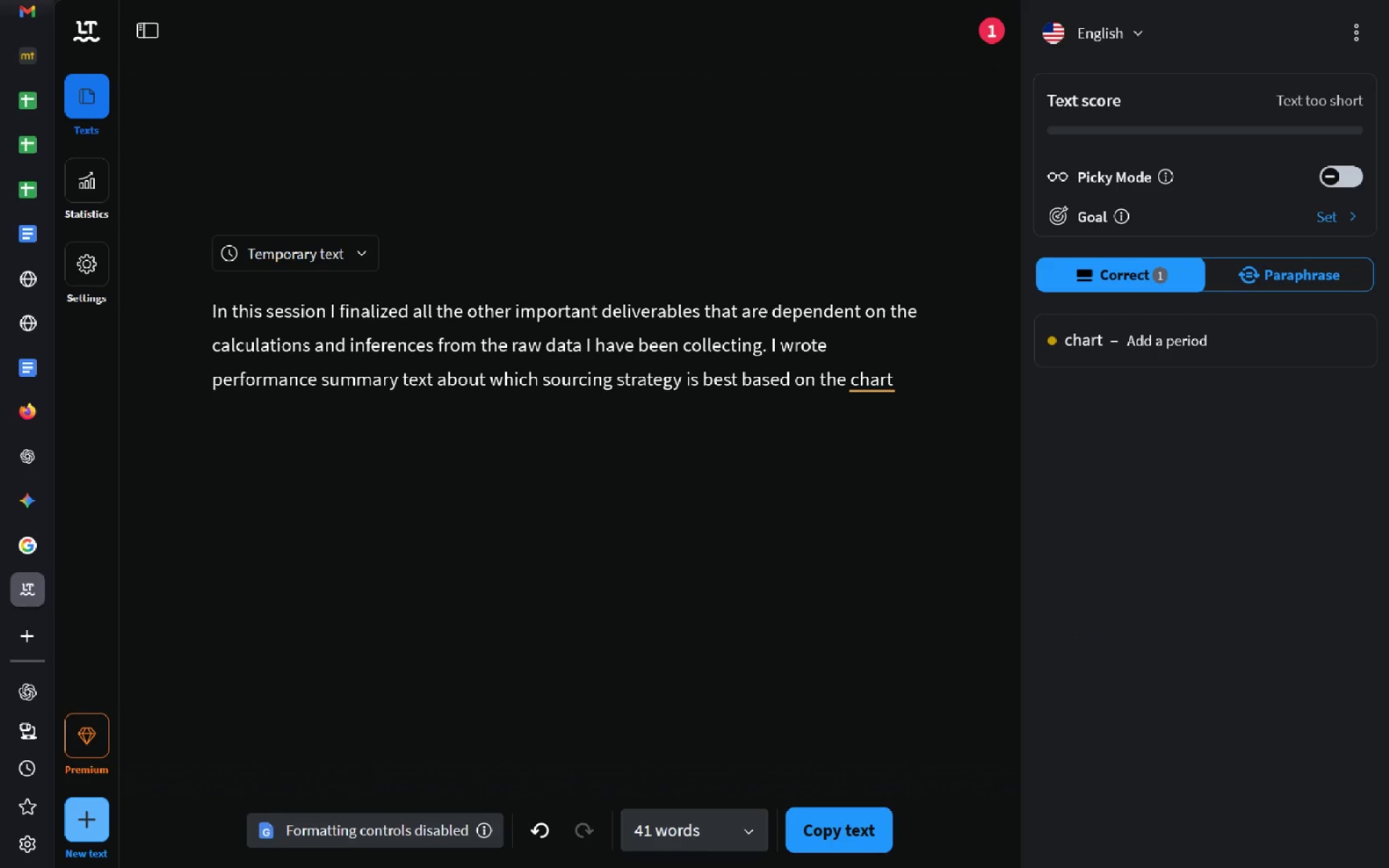 
key(Control+Backspace)
 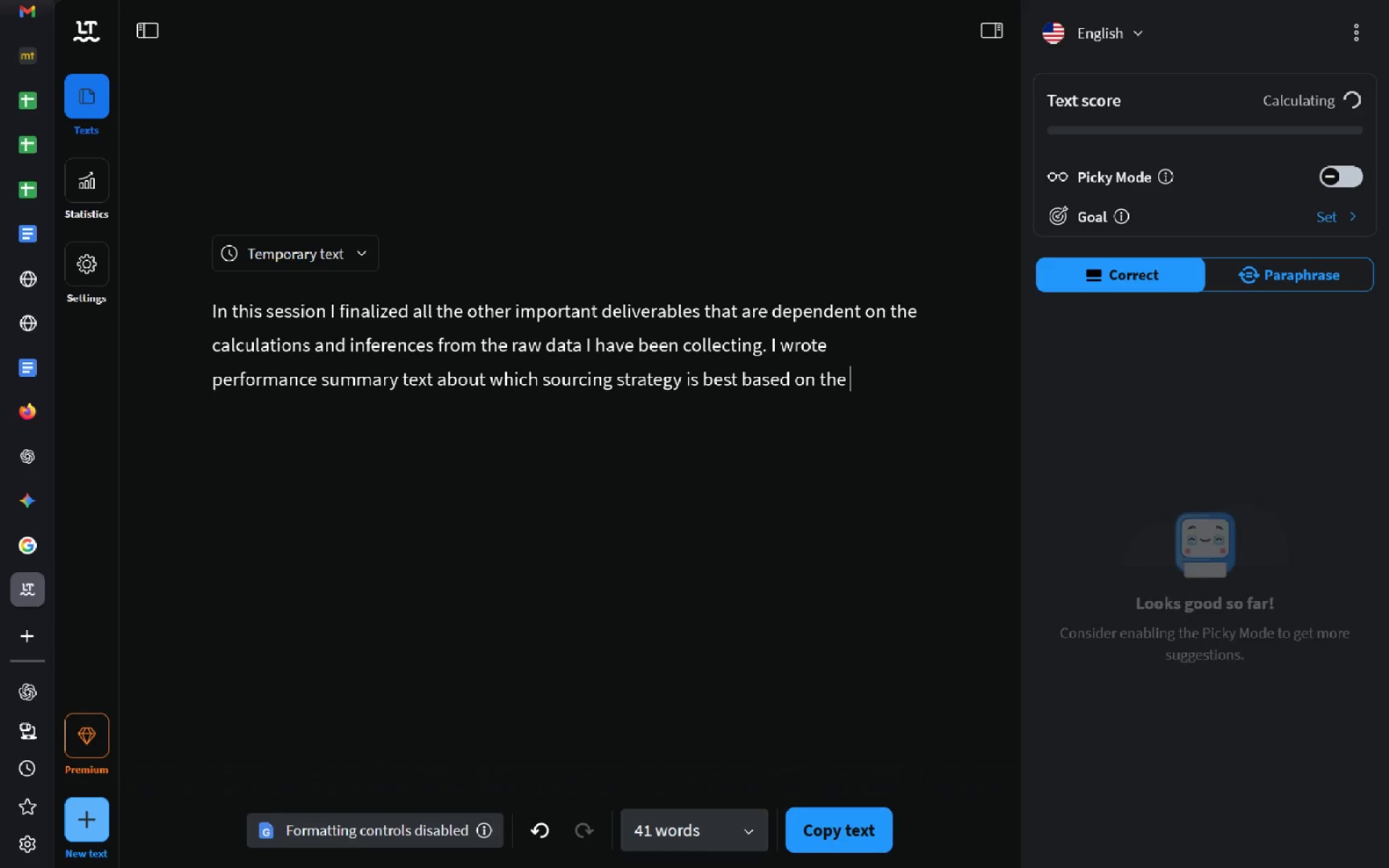 
key(Control+Backspace)
 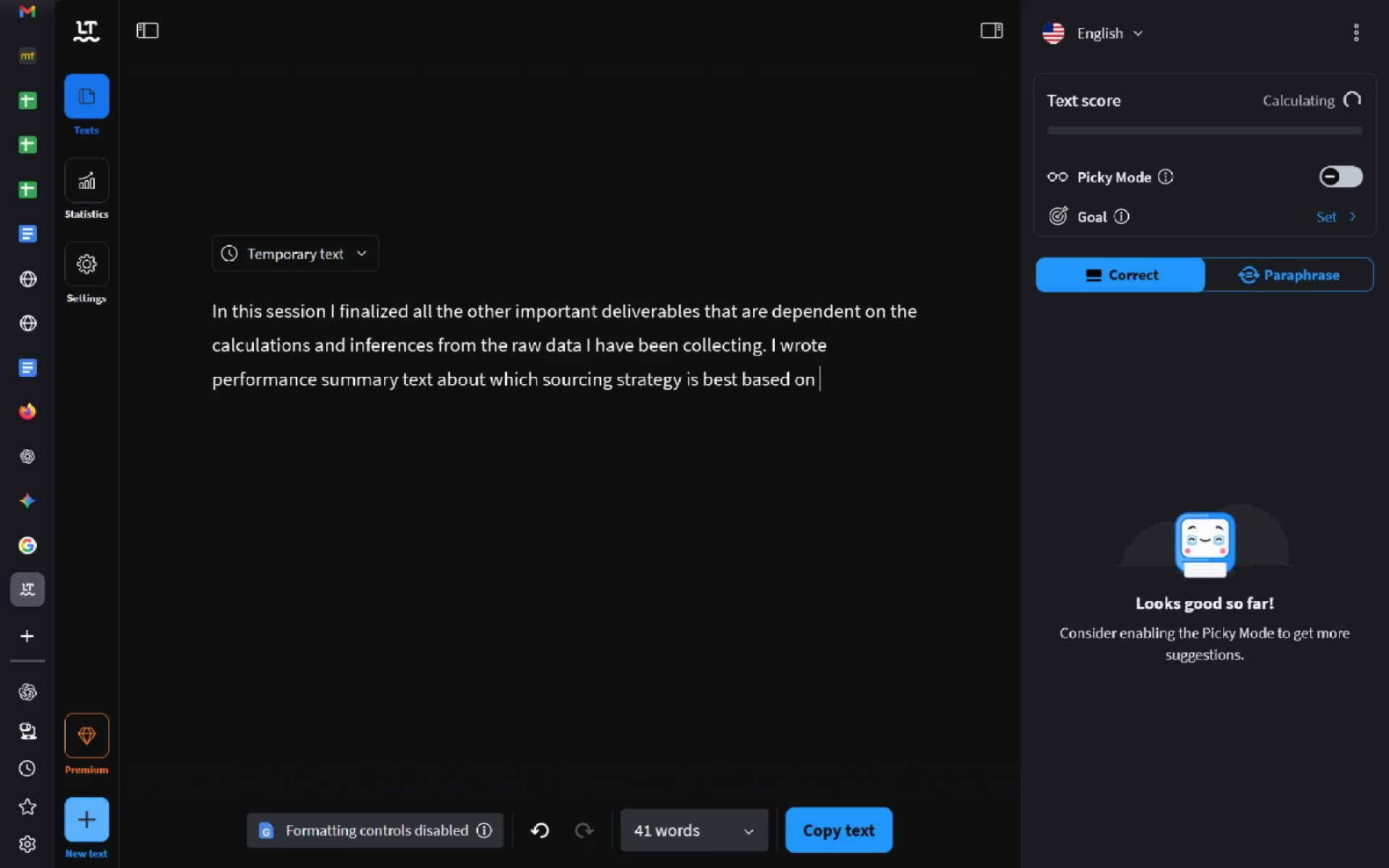 
type(which items )
key(Backspace)
 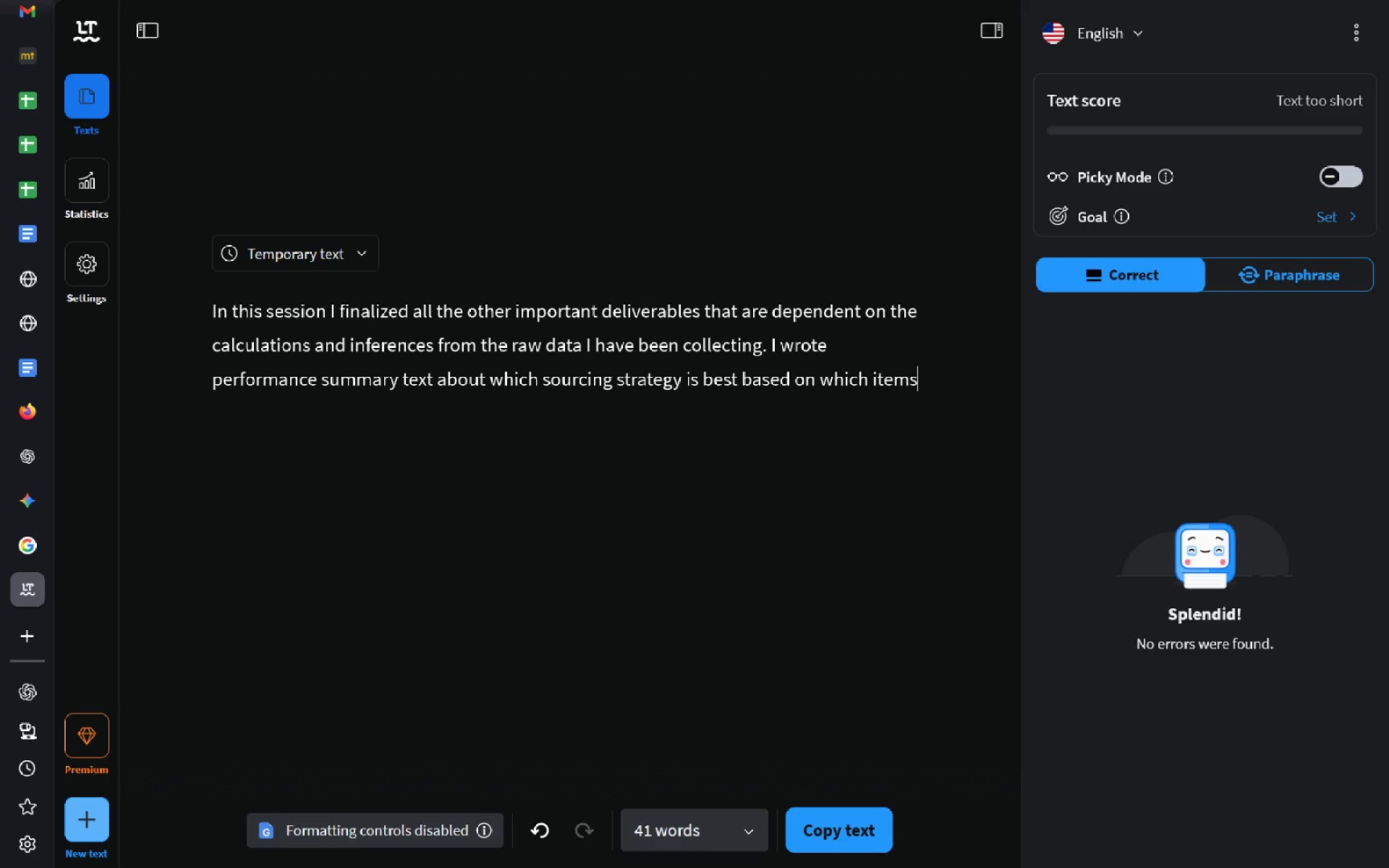 
key(Control+ControlLeft)
 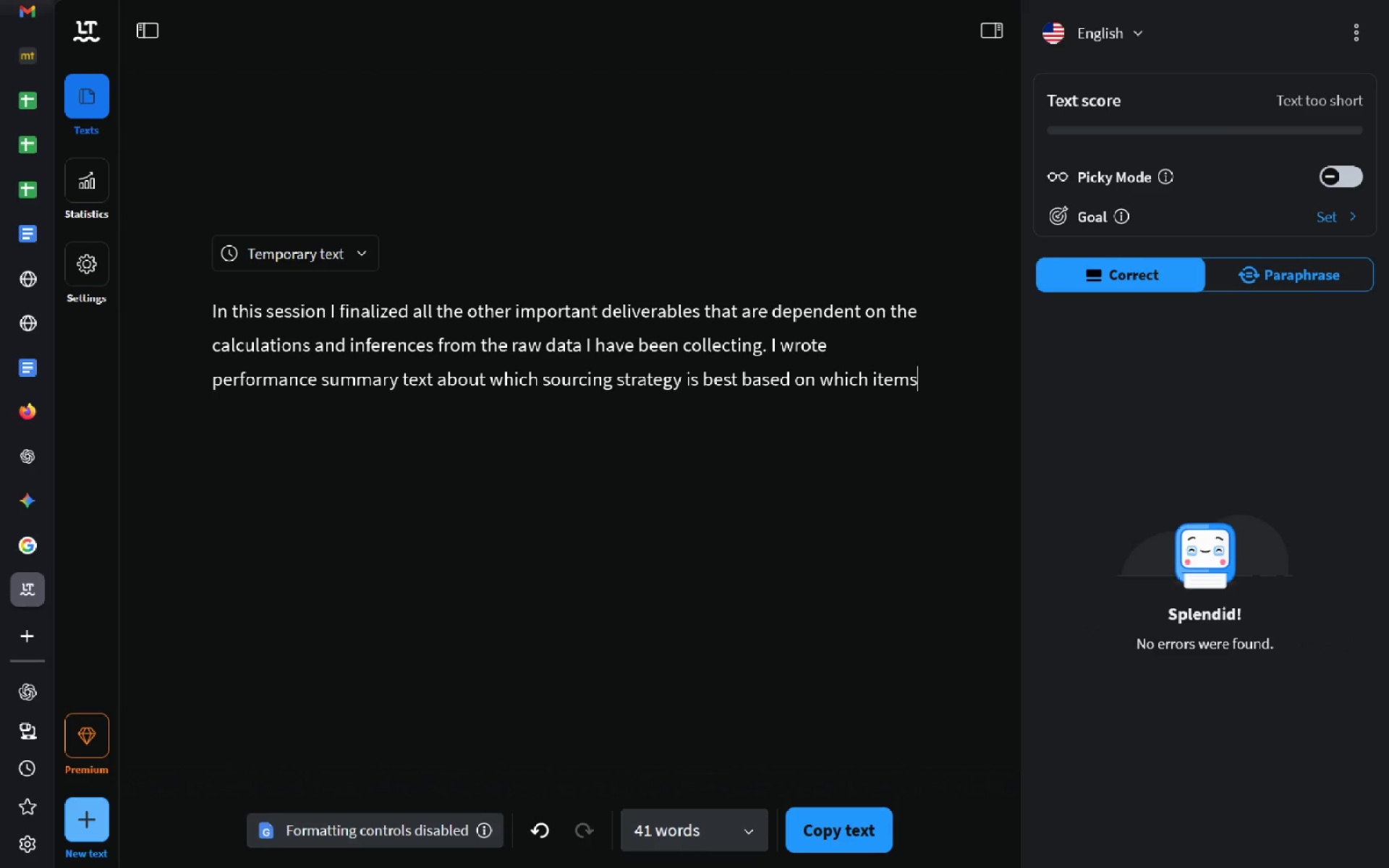 
key(Control+Backspace)
 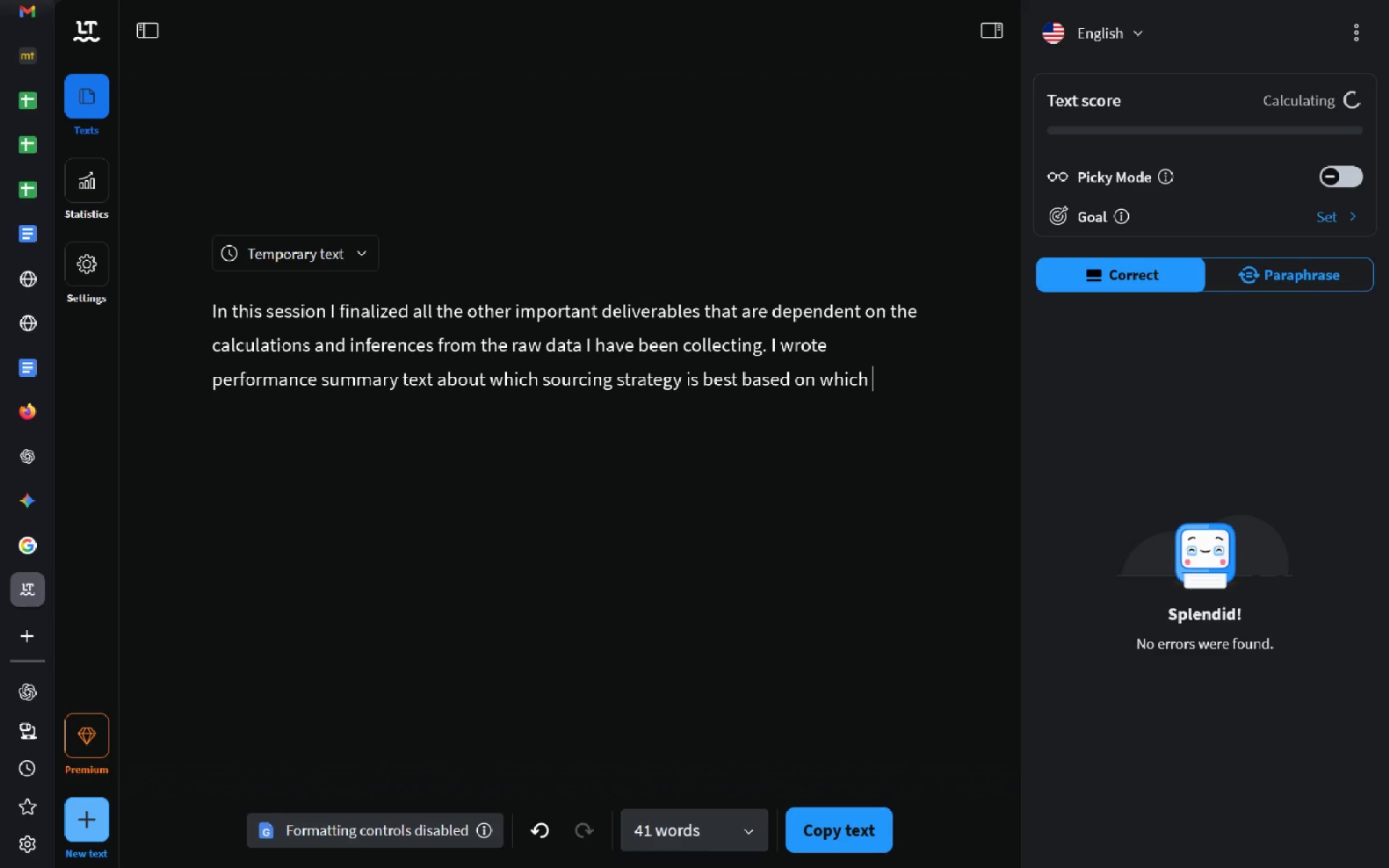 
type(cae)
key(Backspace)
type(tegories )
 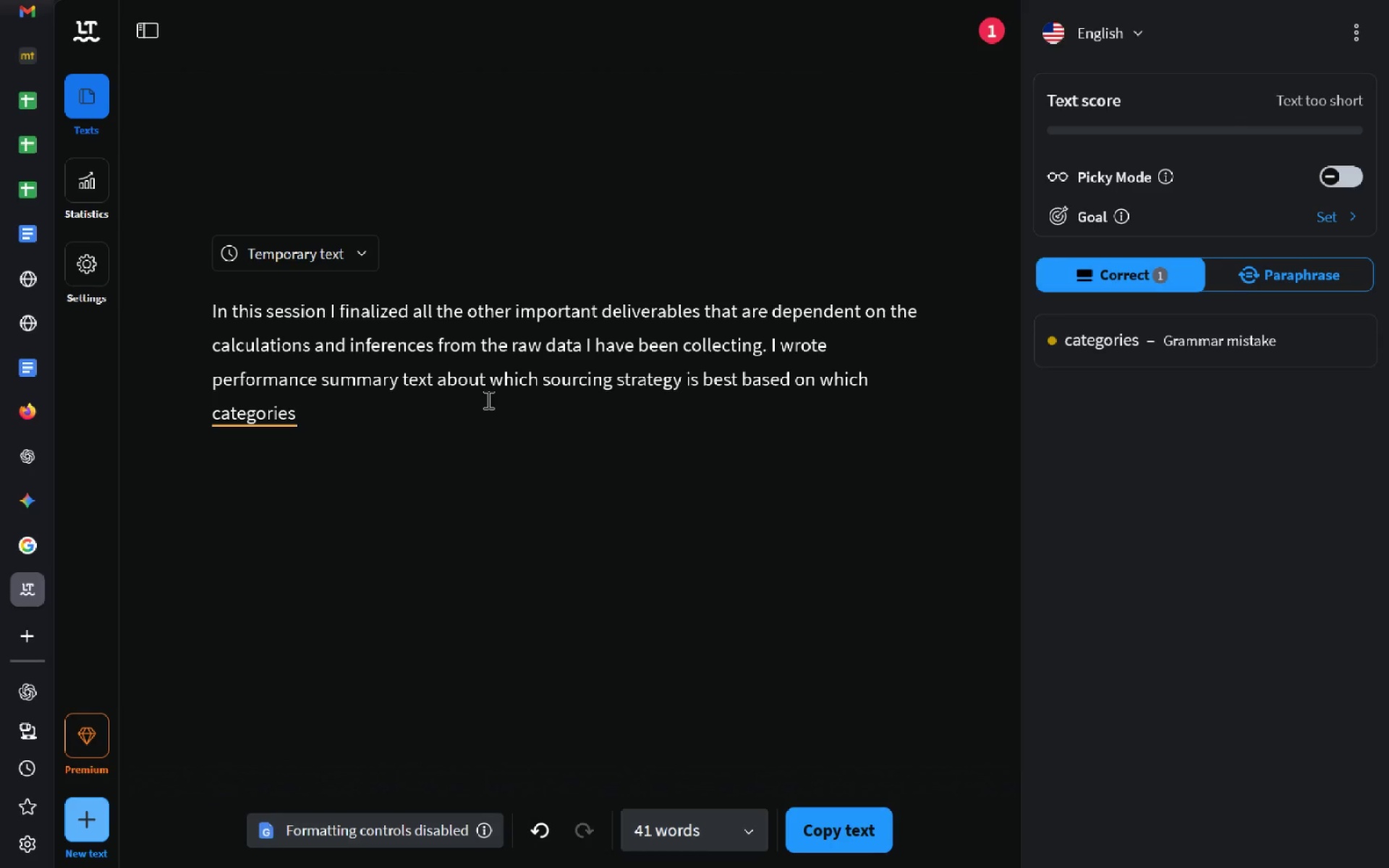 
left_click([258, 428])
 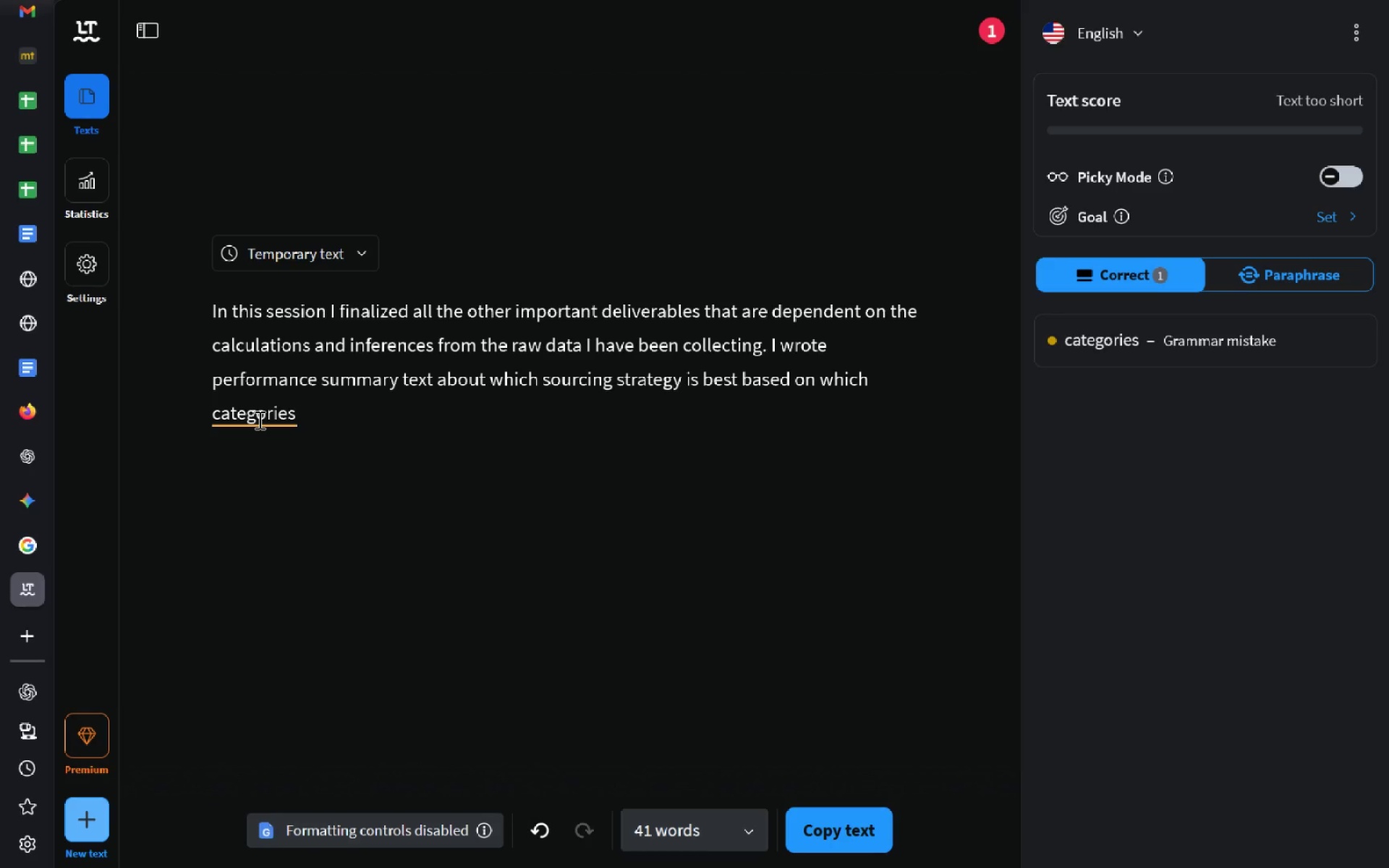 
right_click([258, 420])
 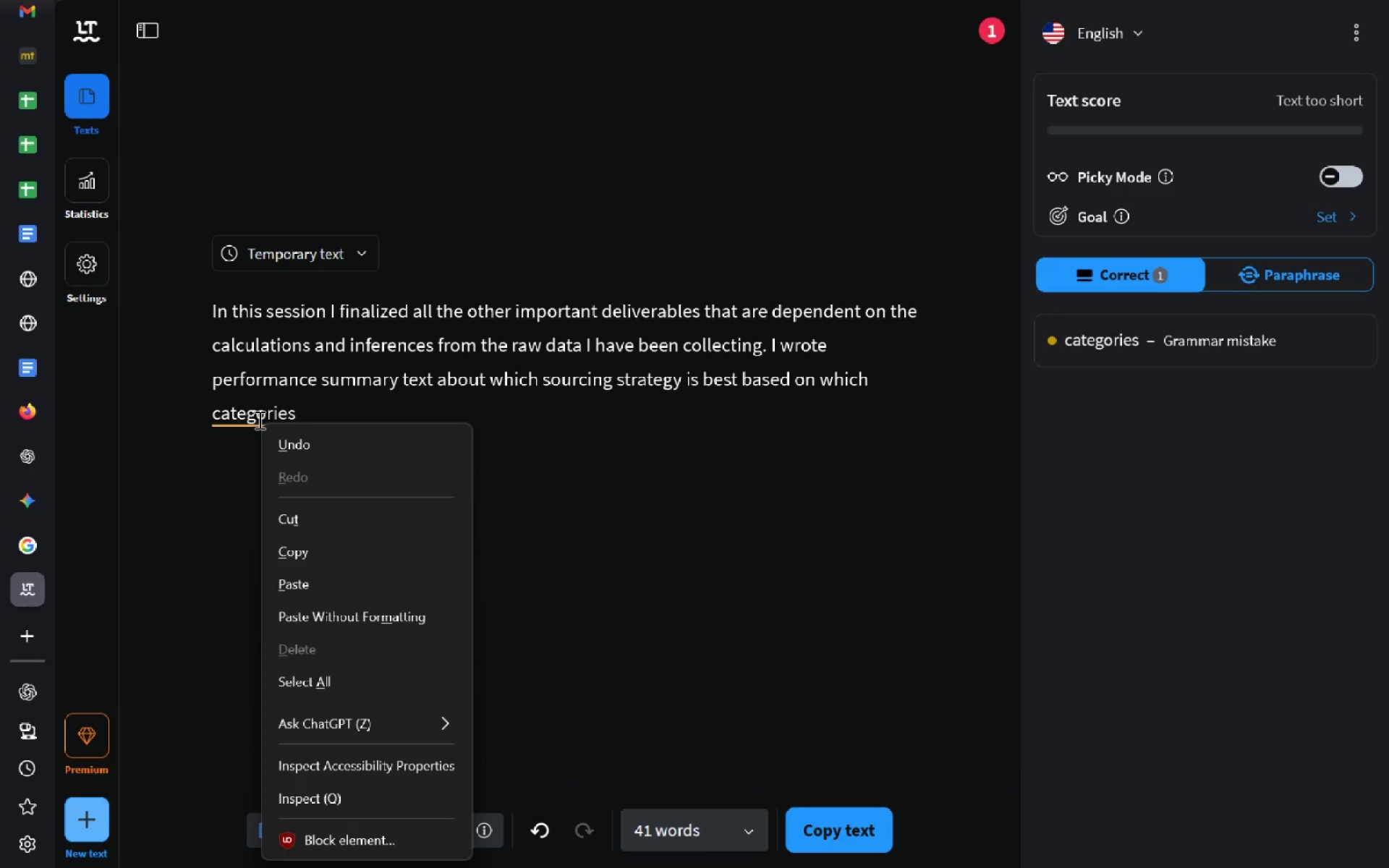 
double_click([258, 420])
 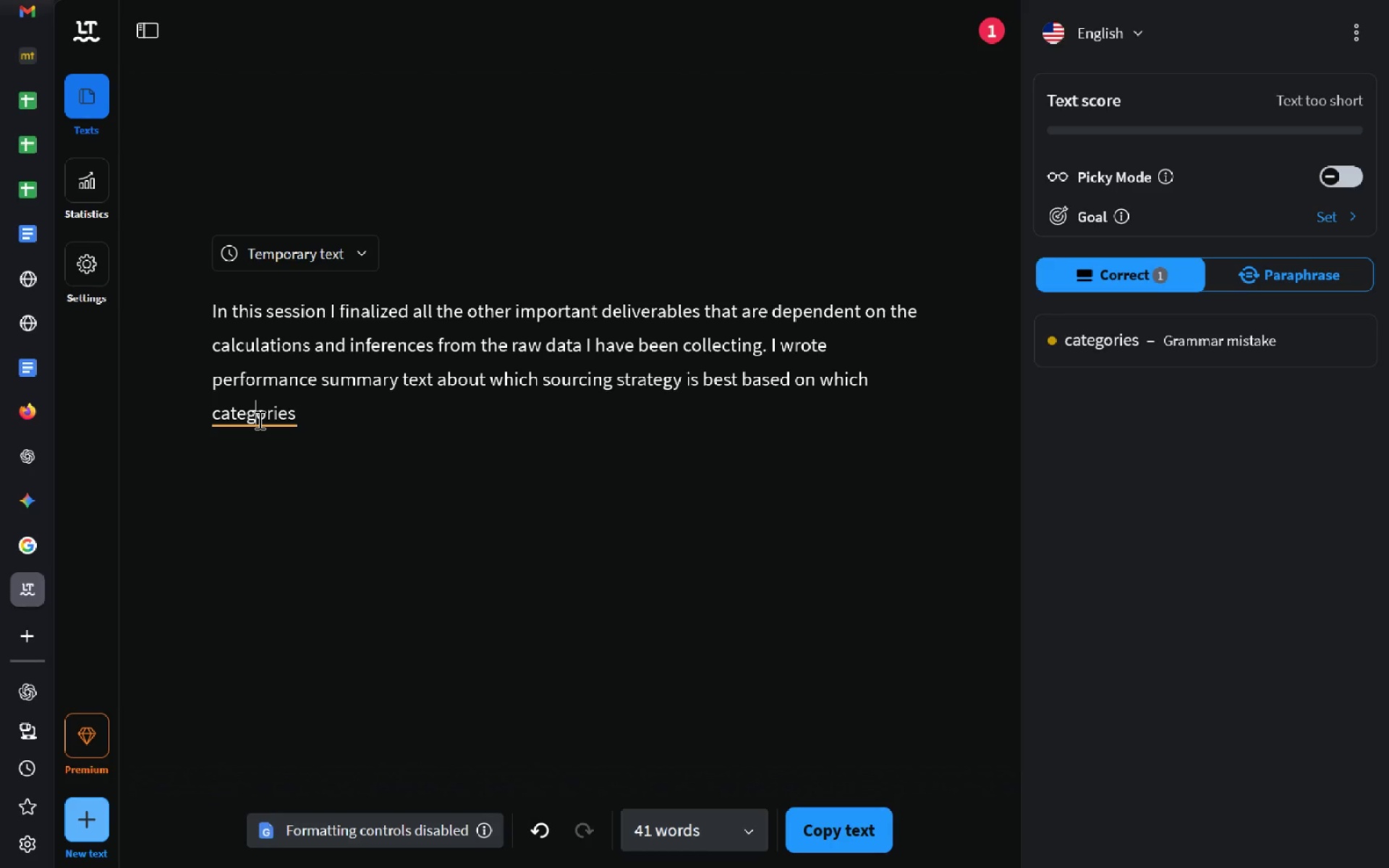 
left_click([1184, 339])
 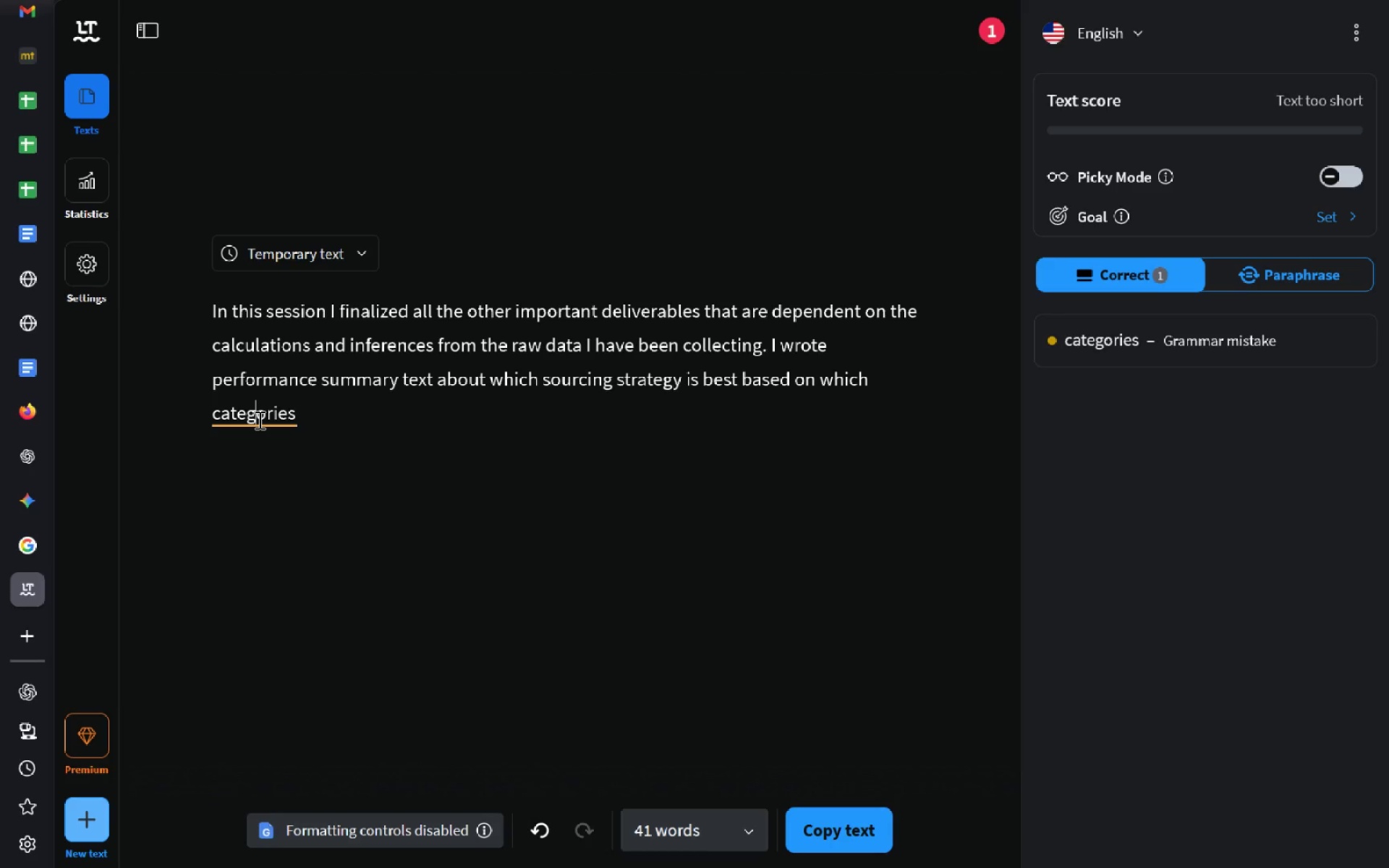 
left_click([463, 413])
 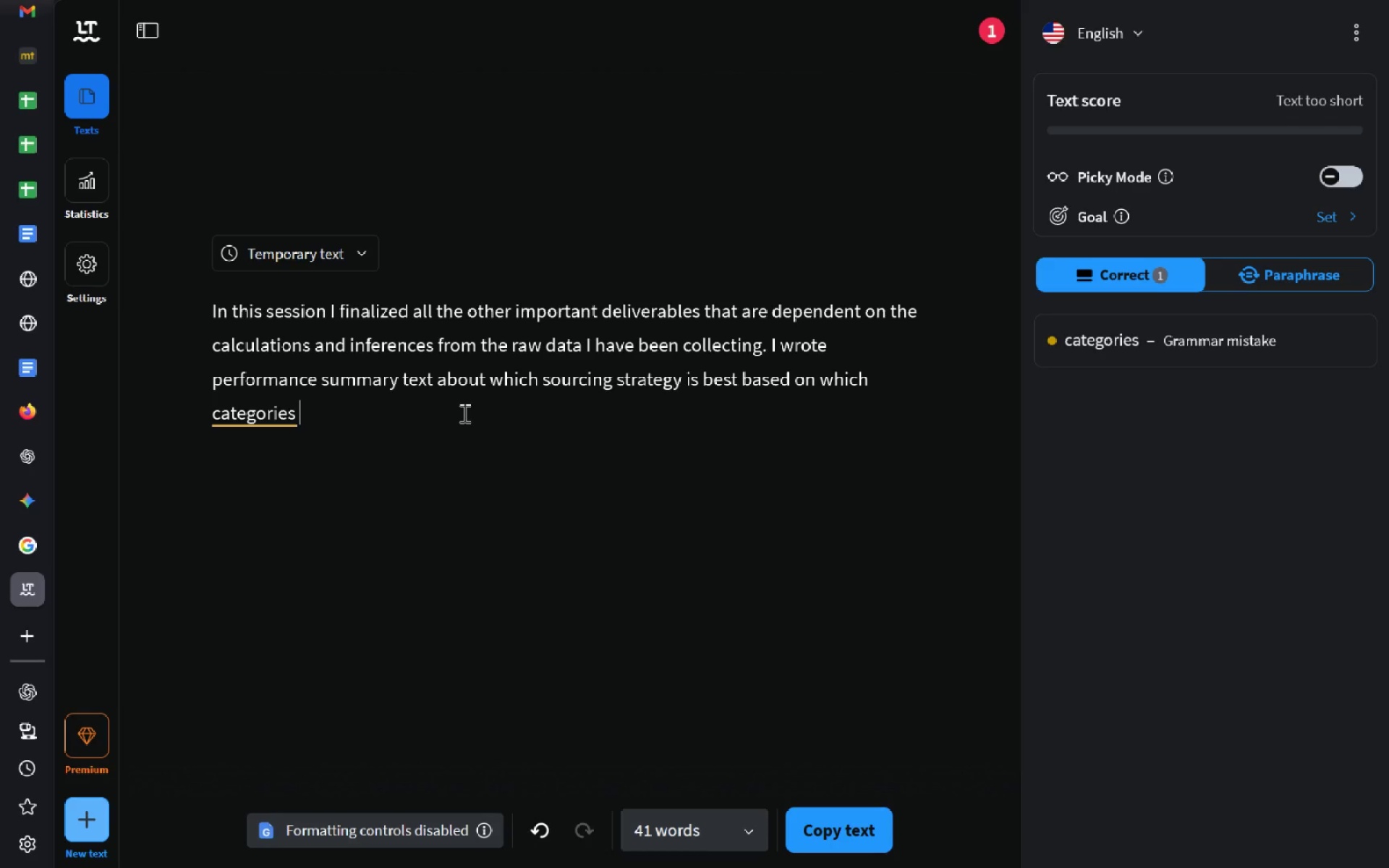 
wait(11.55)
 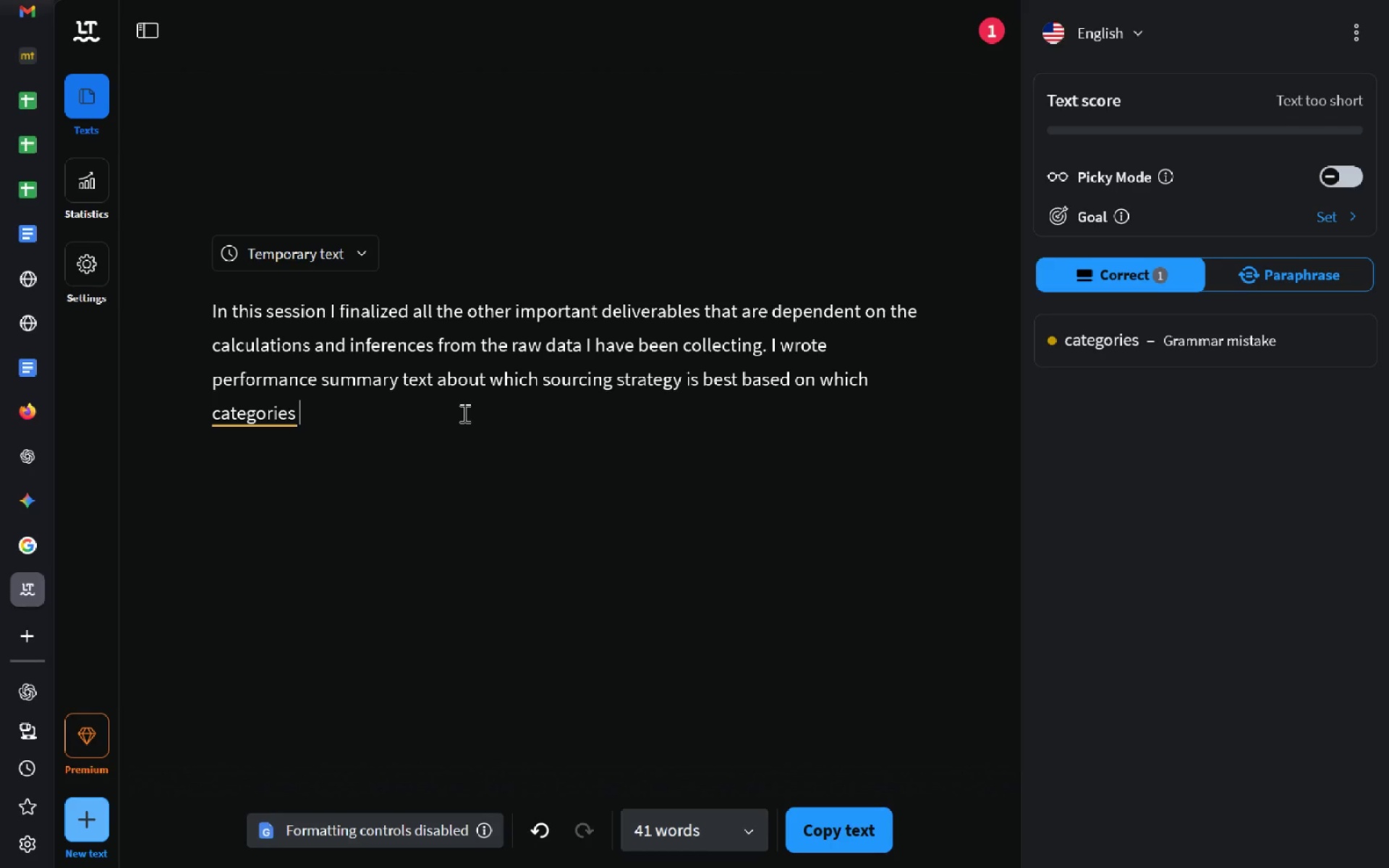 
key(Control+Backspace)
 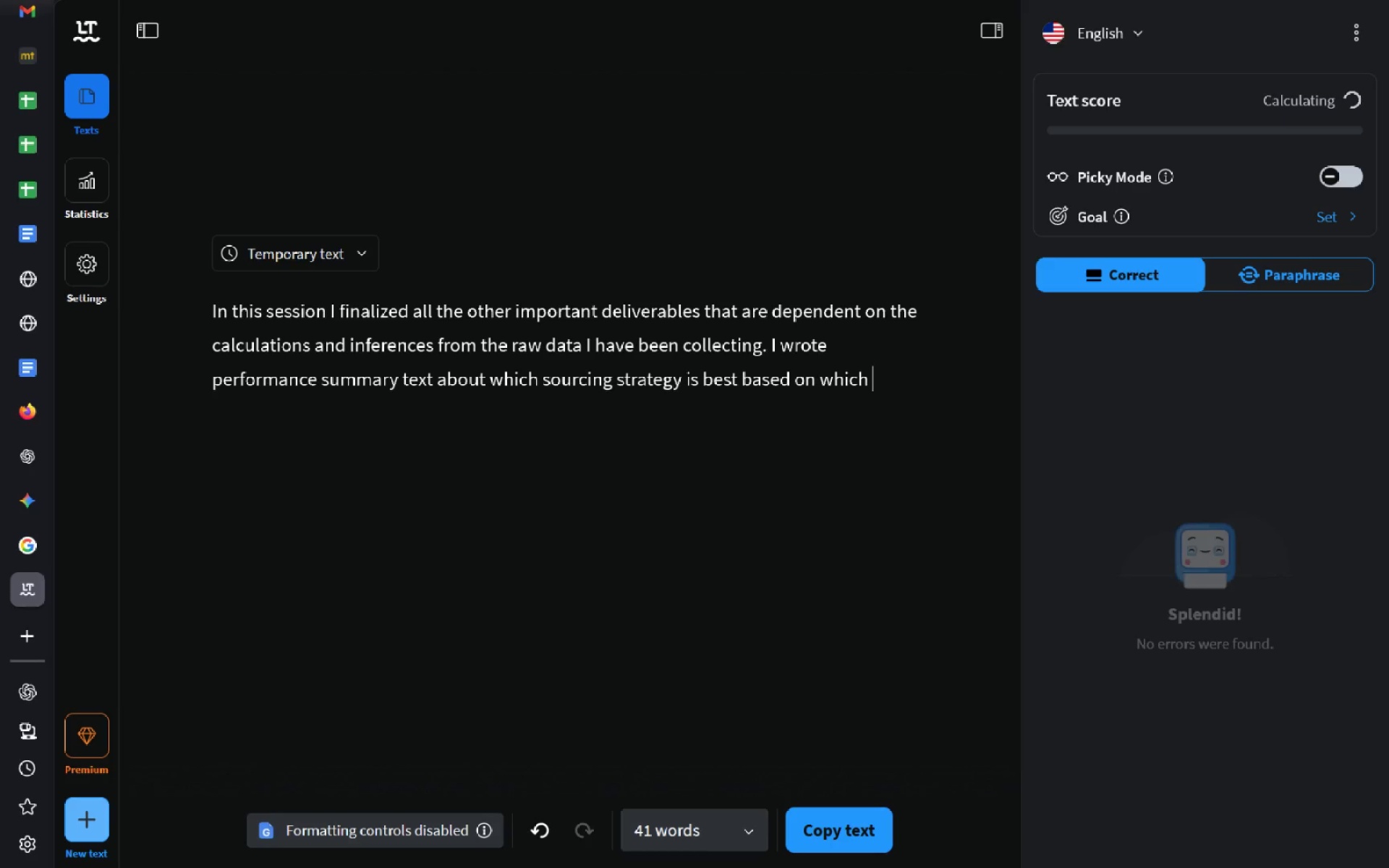 
key(Control+Backspace)
 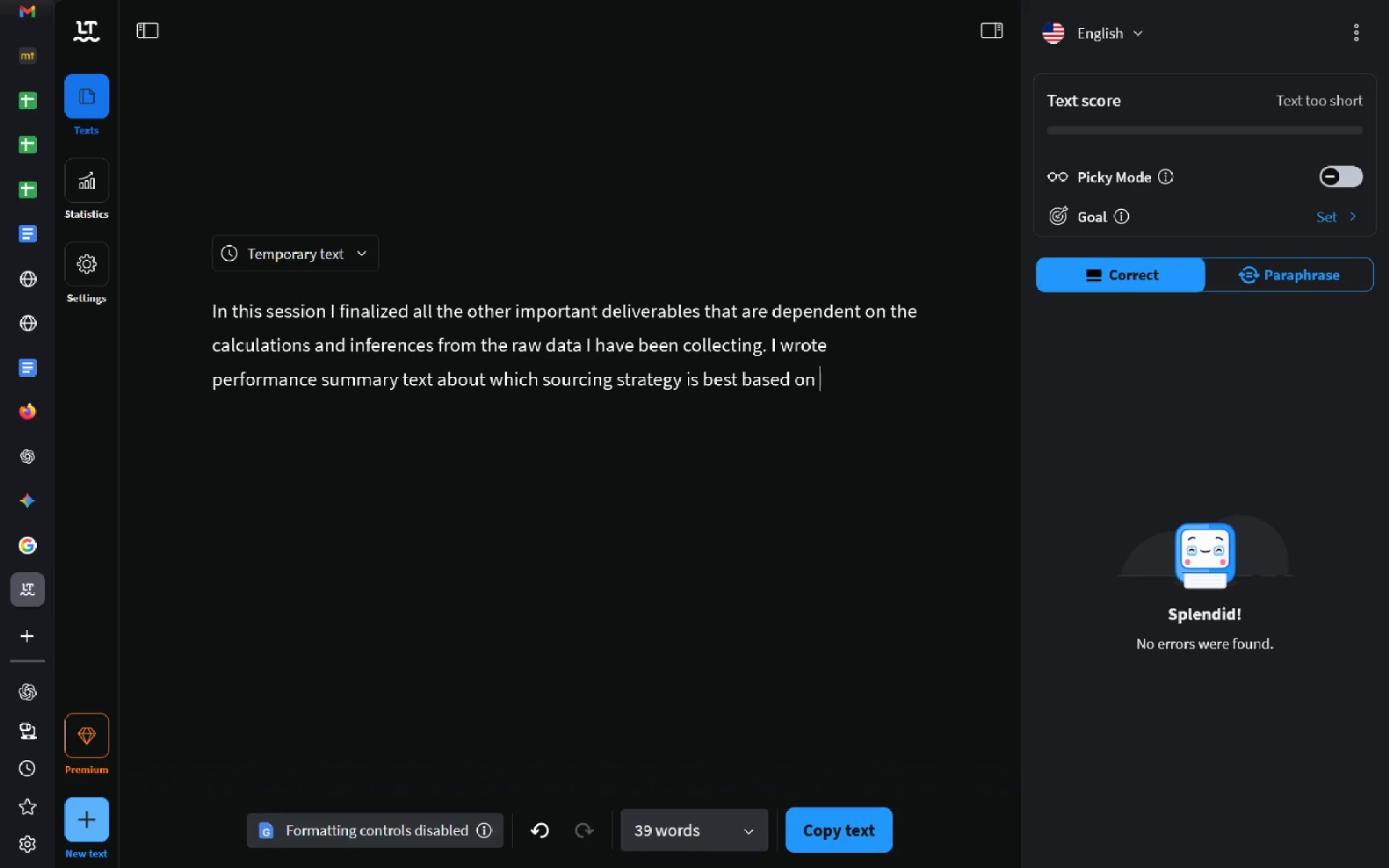 
wait(7.22)
 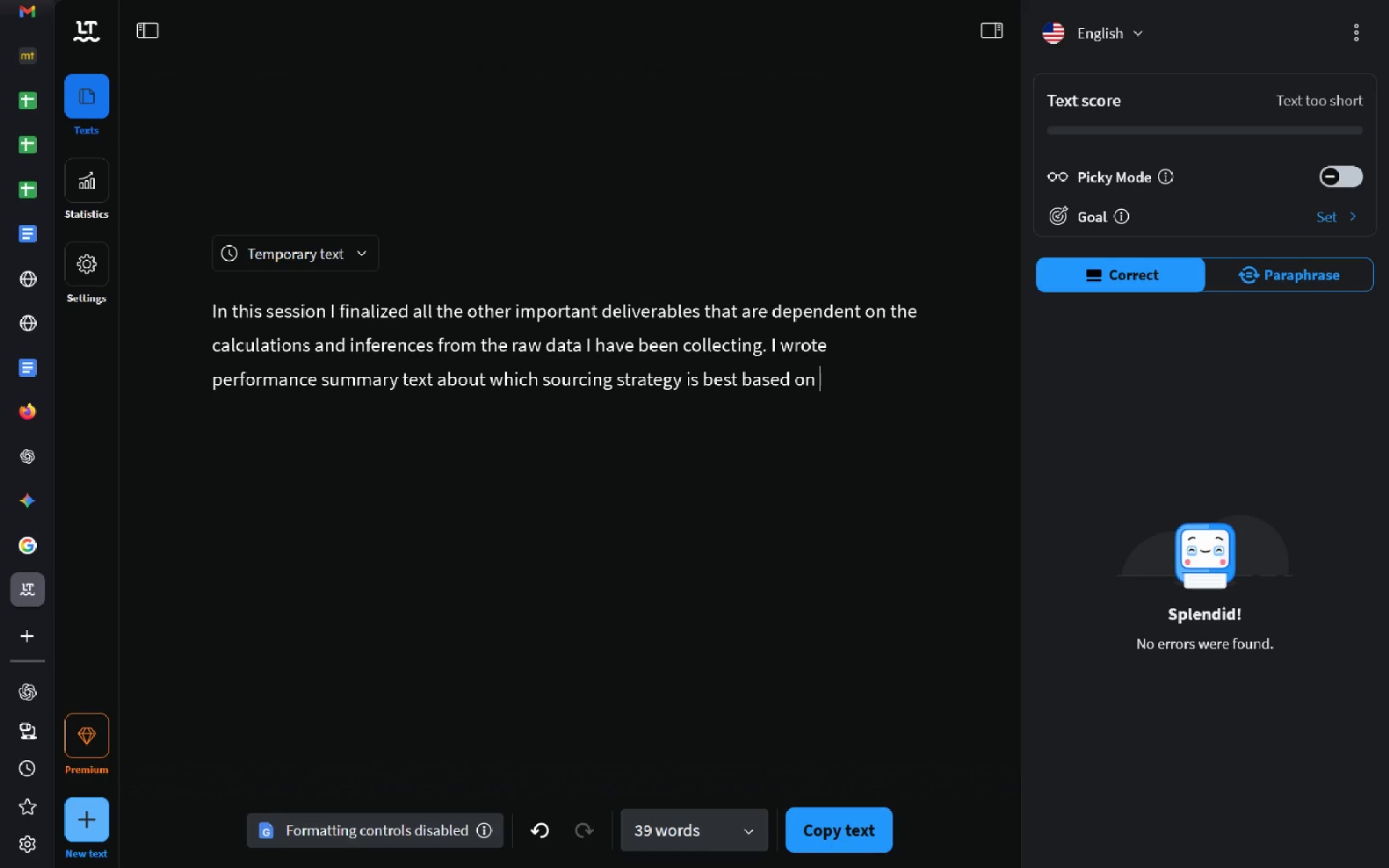 
type(th)
key(Backspace)
key(Backspace)
key(Backspace)
type( how fast and h)
 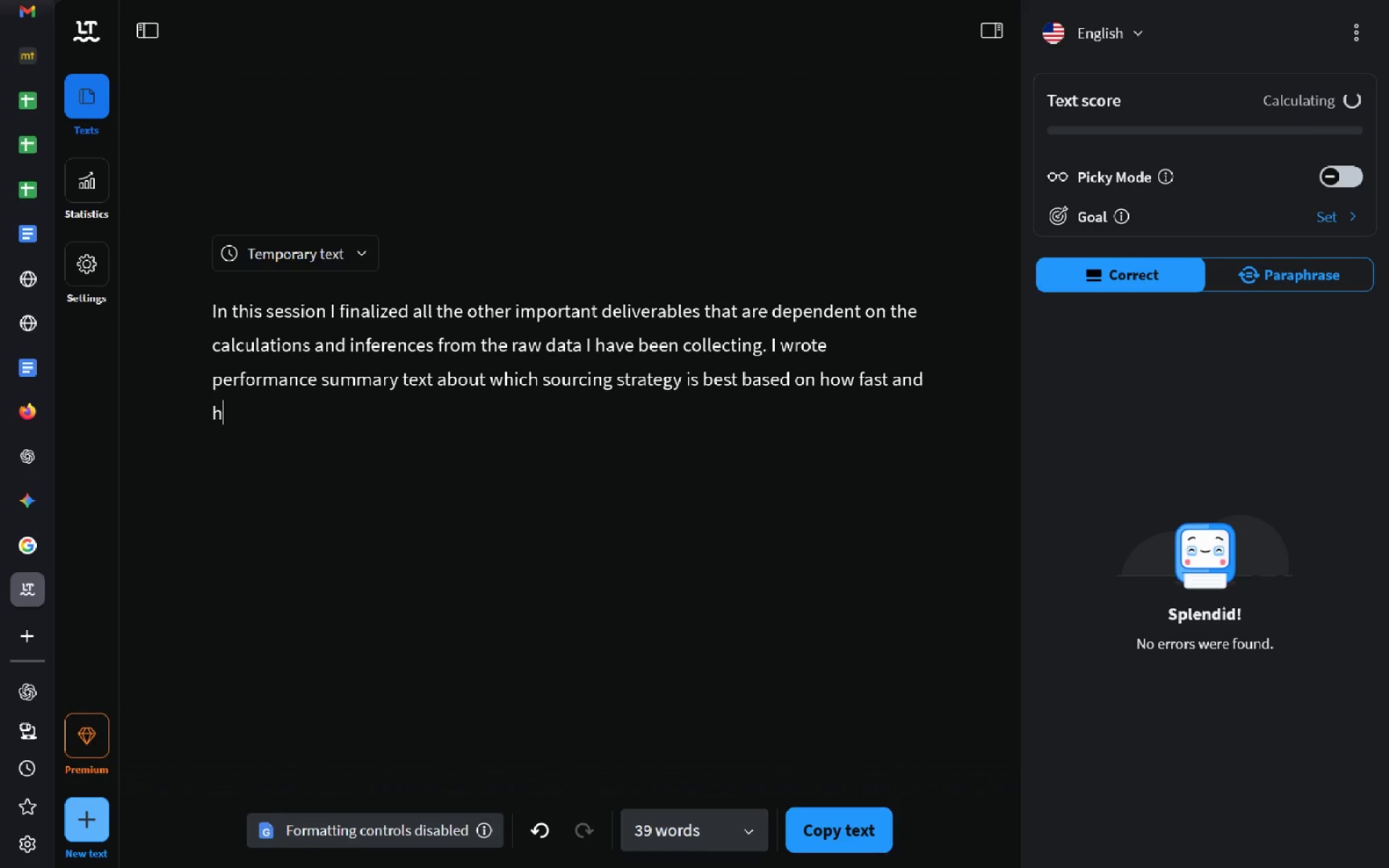 
key(Control+Backspace)
 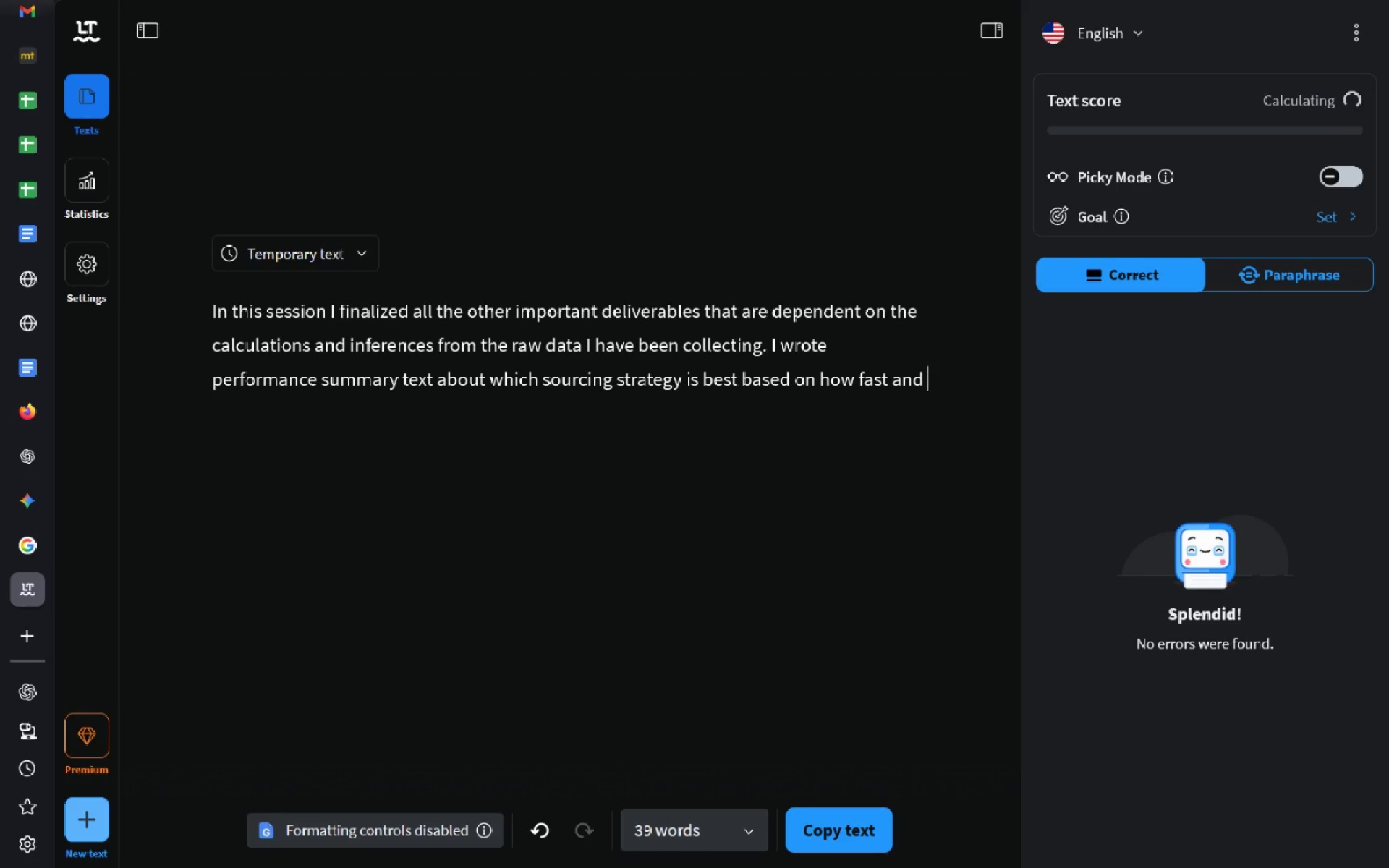 
key(Control+Backspace)
 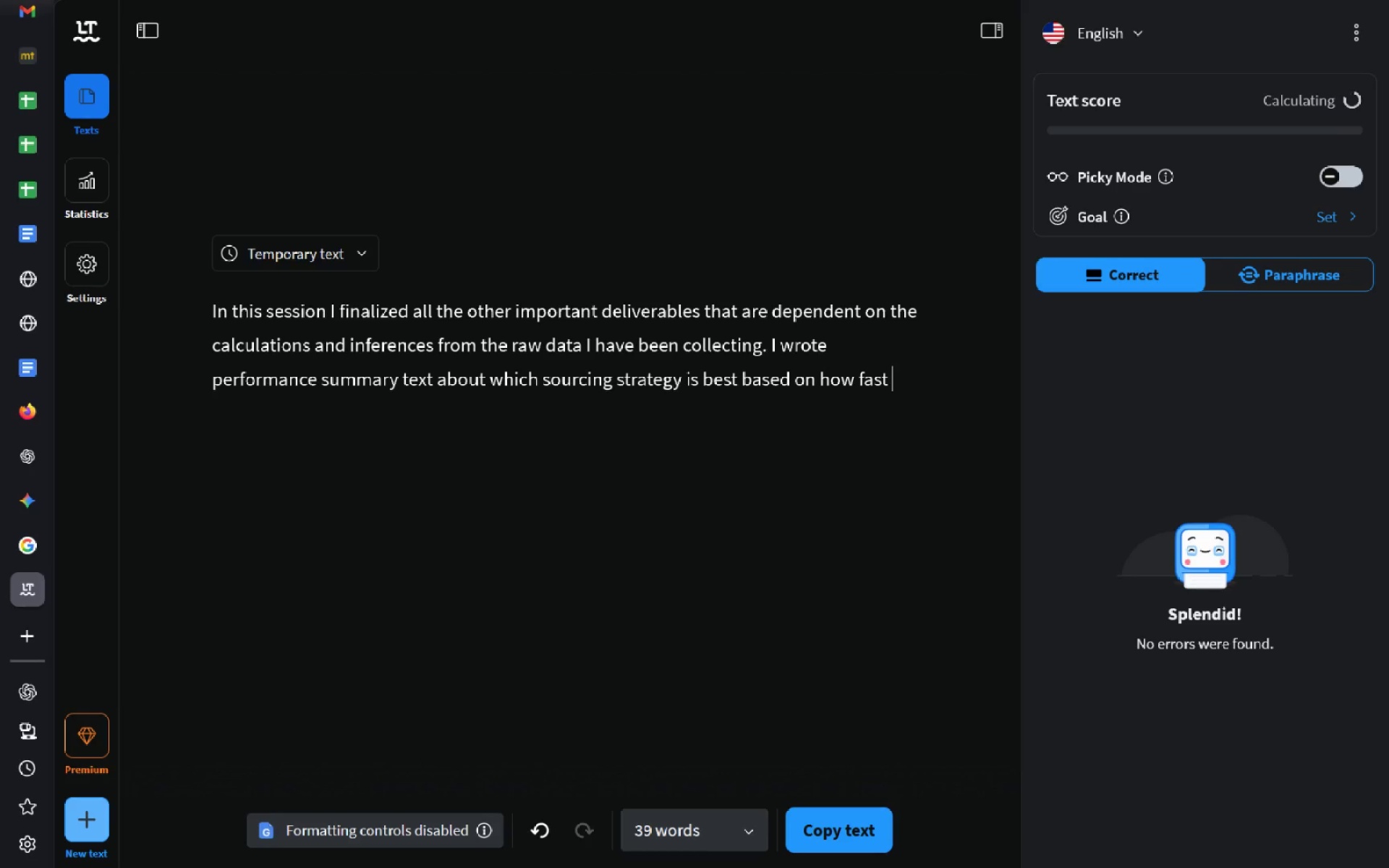 
type(h)
key(Backspace)
type(they sold and their profit margins. I took screen s)
key(Backspace)
key(Backspace)
type(shots of my )
 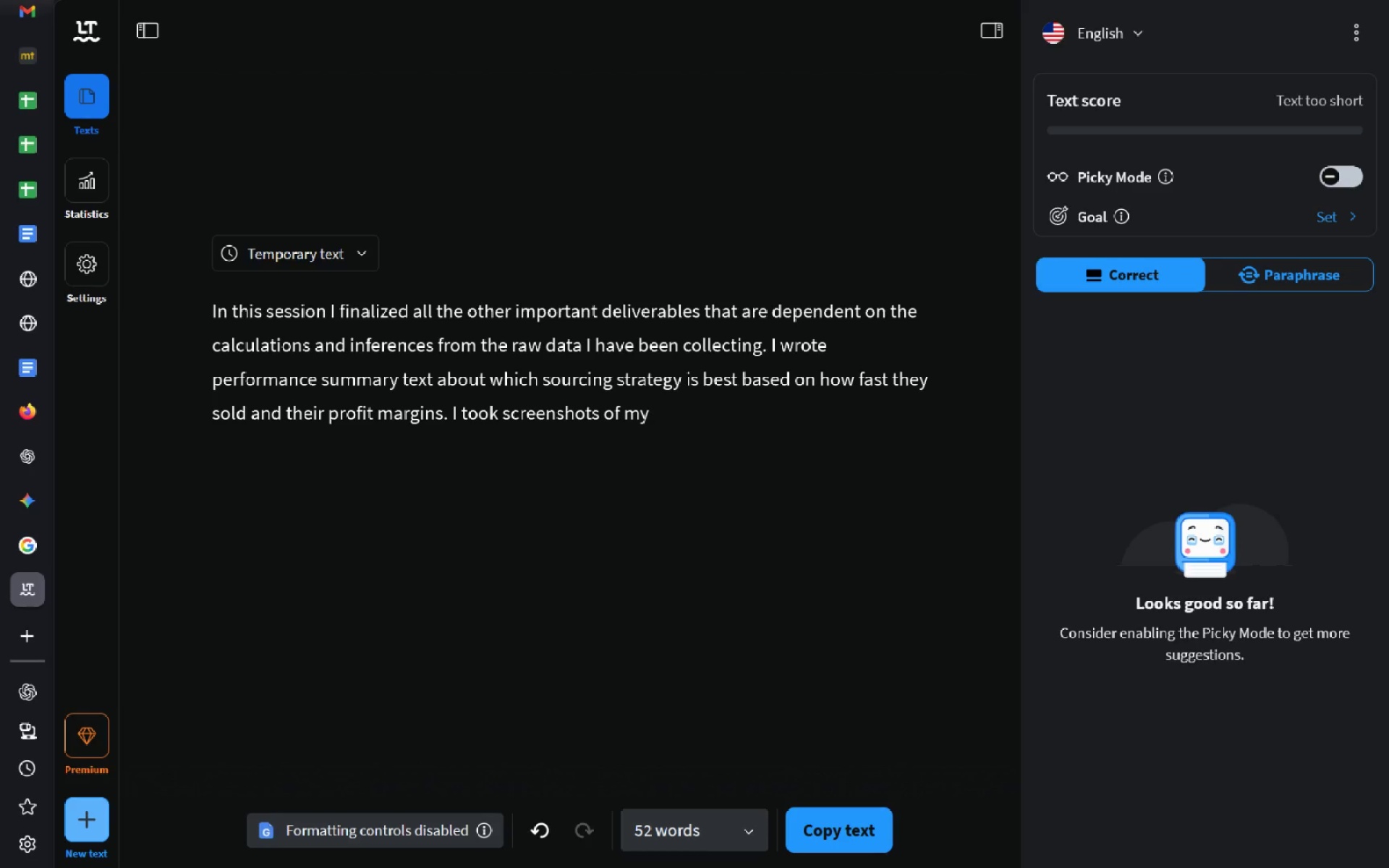 
key(Control+ControlLeft)
 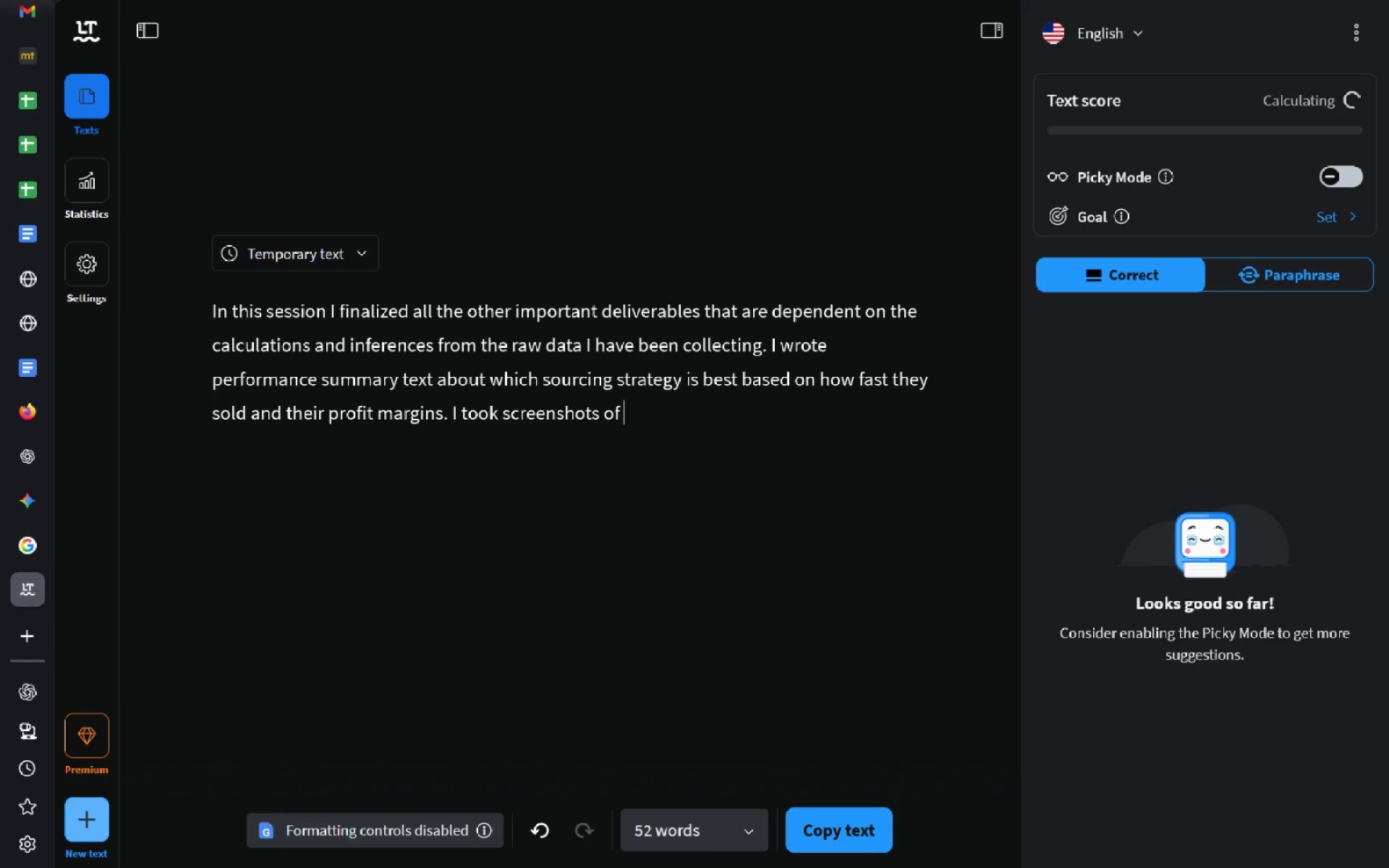 
key(Control+Backspace)
 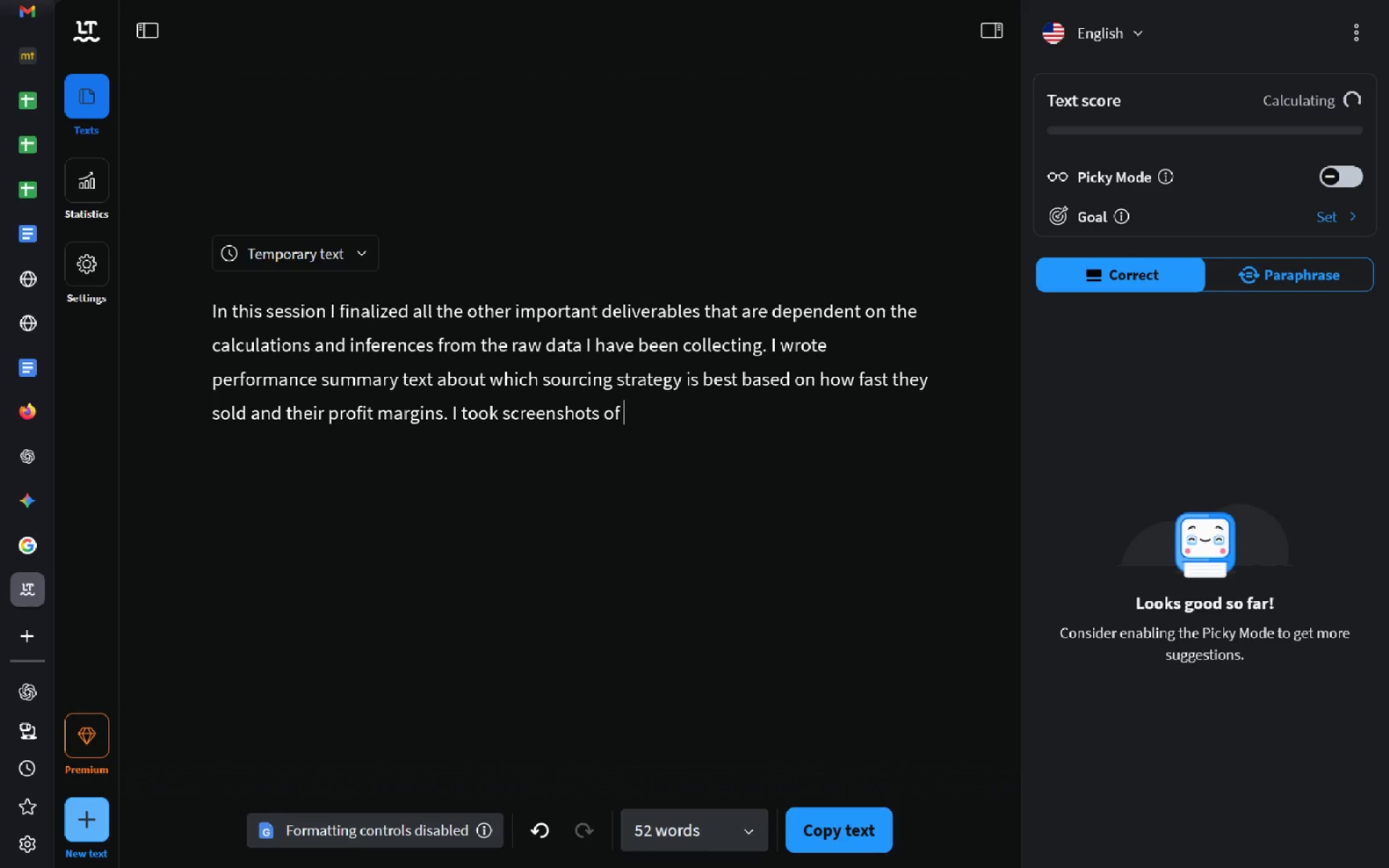 
type(the dashboad)
key(Backspace)
type(rd and formula logic. I saved )
 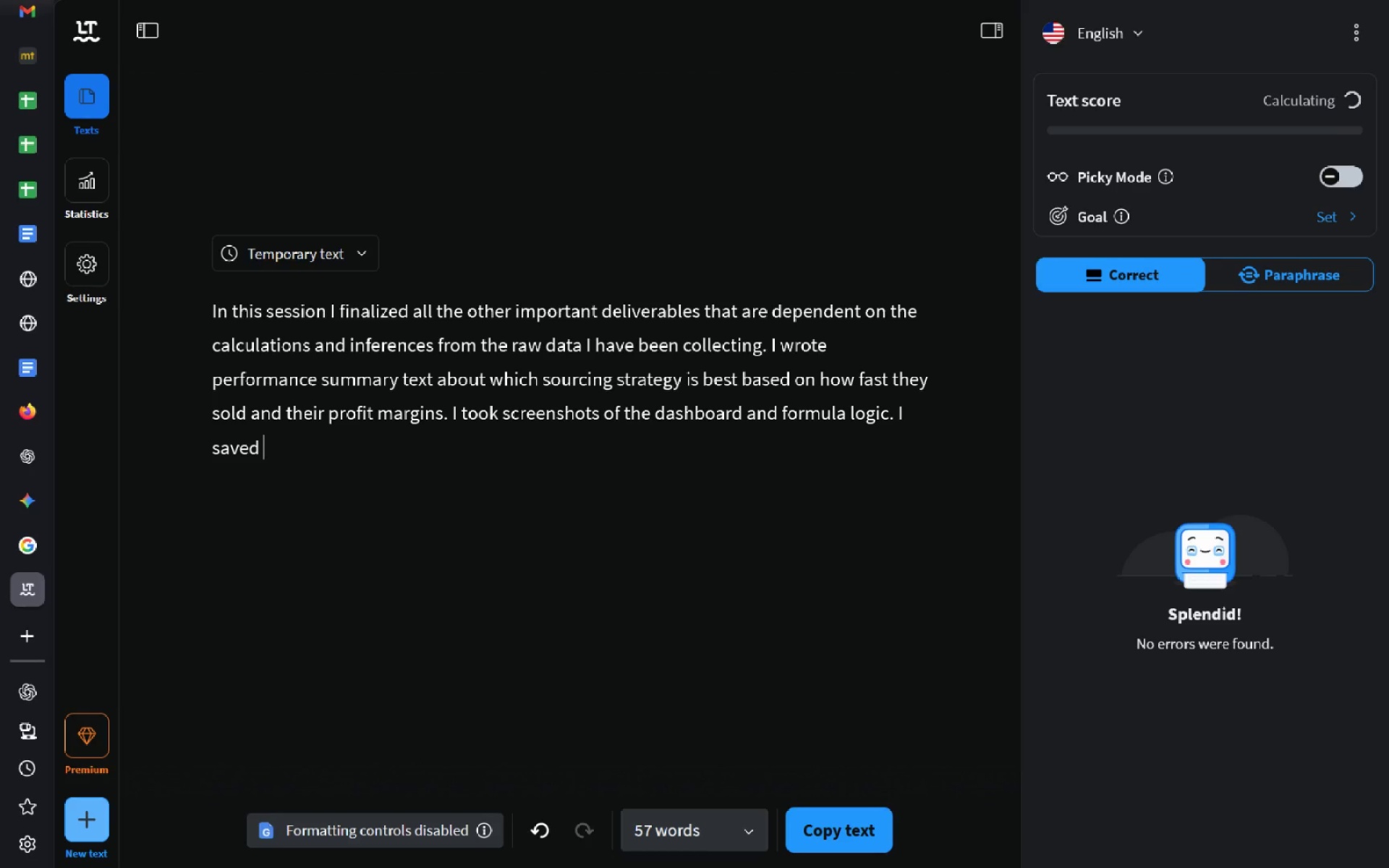 
 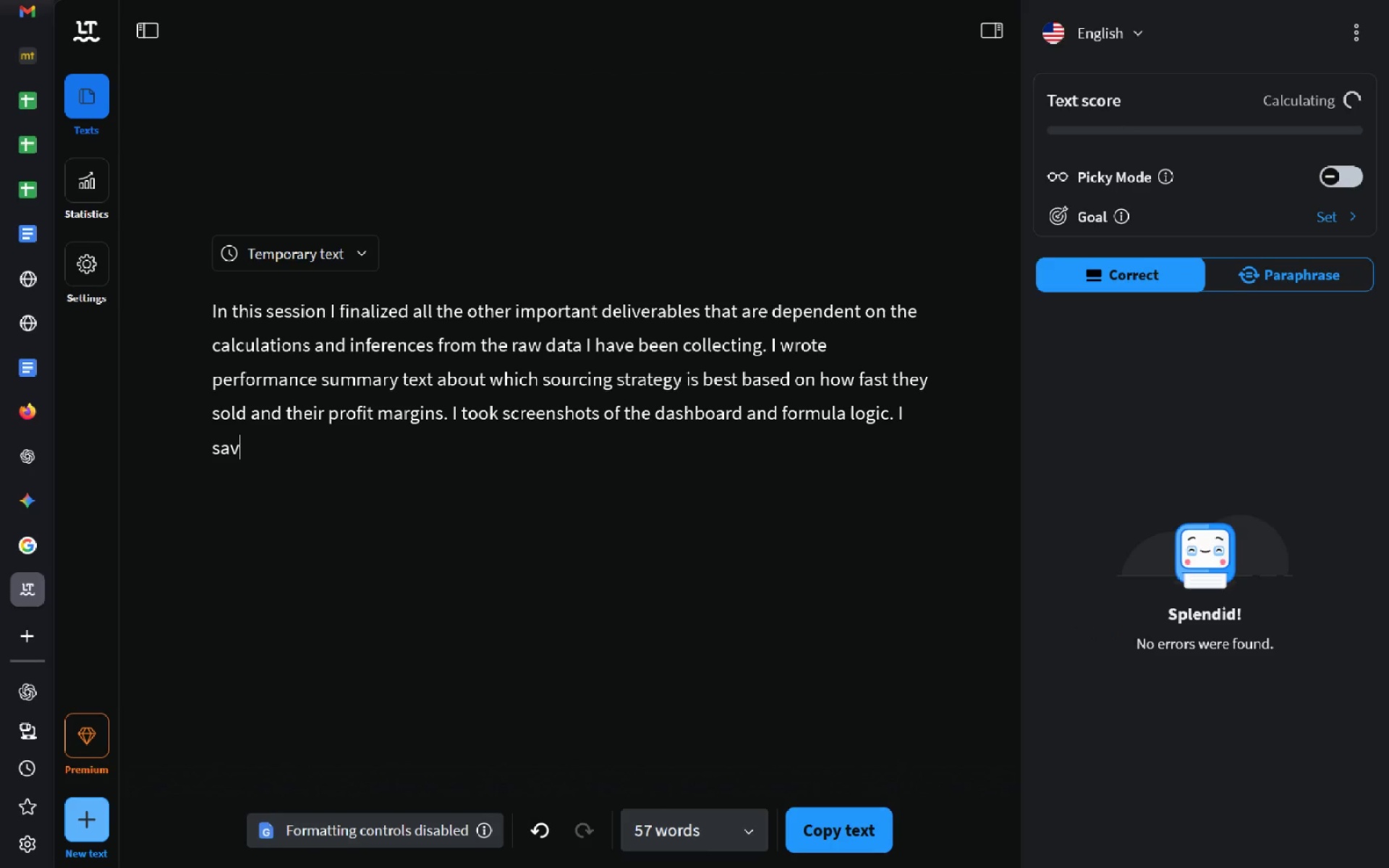 
hold_key(key=ControlLeft, duration=0.72)
 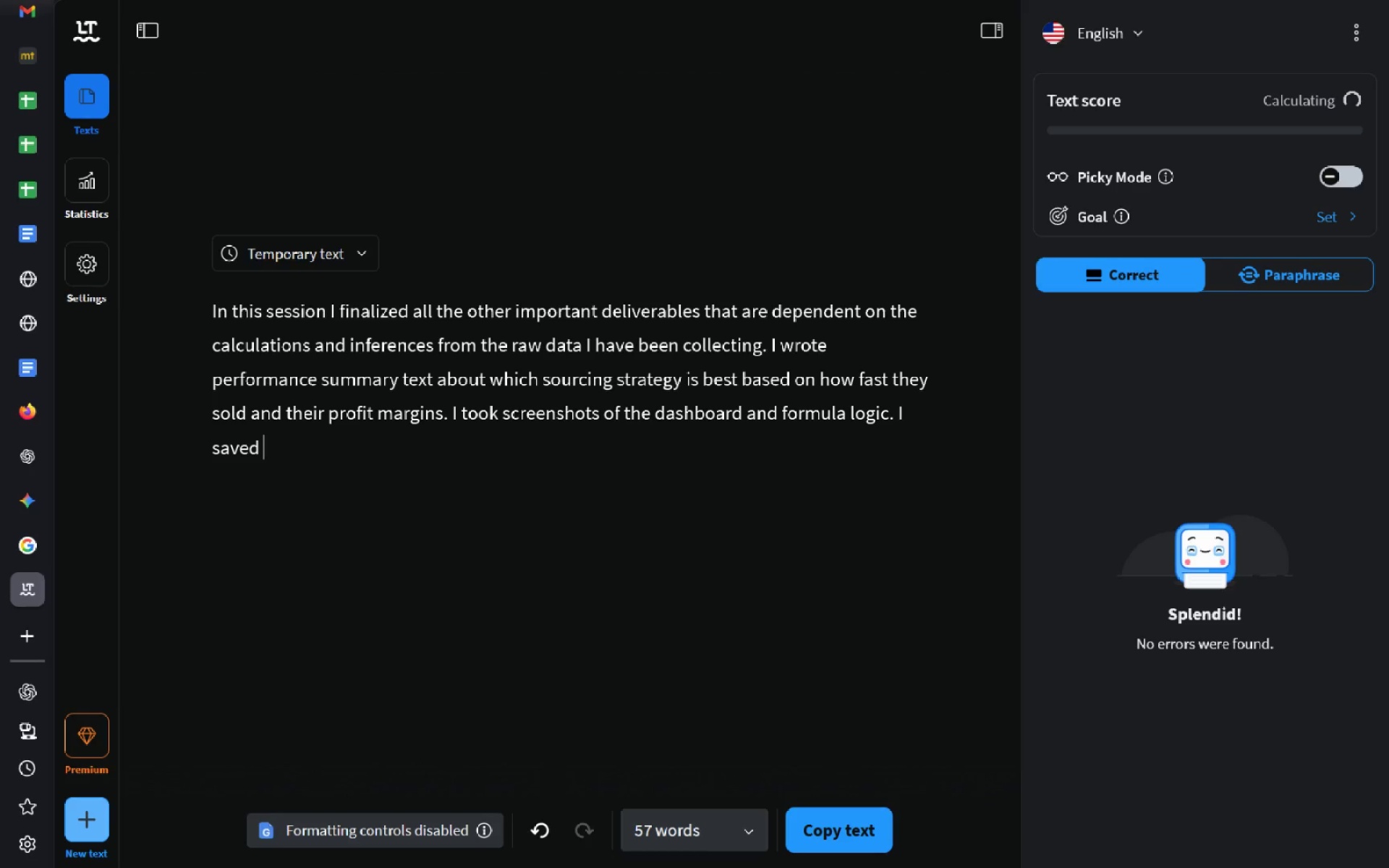 
key(Control+ControlLeft)
 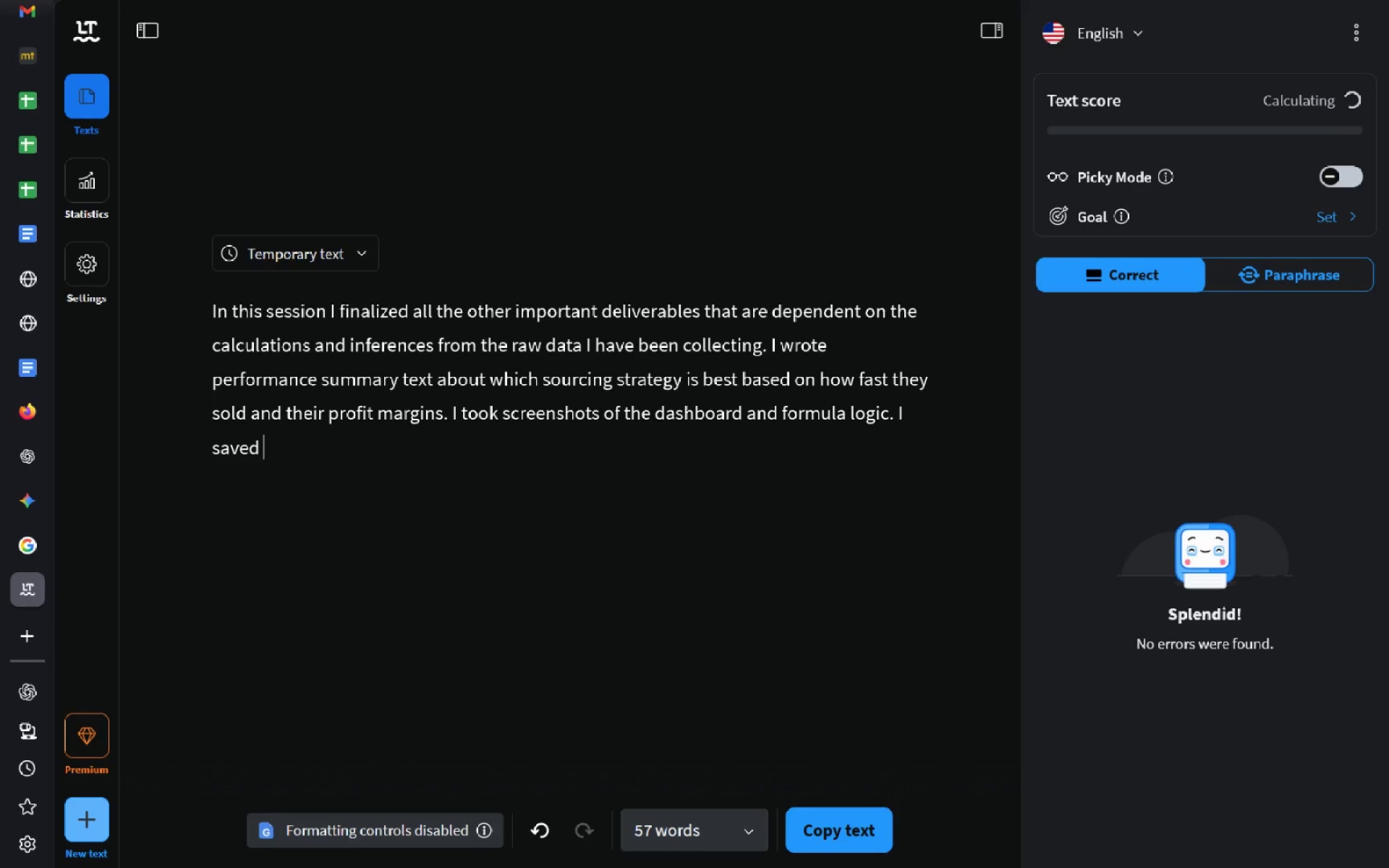 
key(Control+Backspace)
 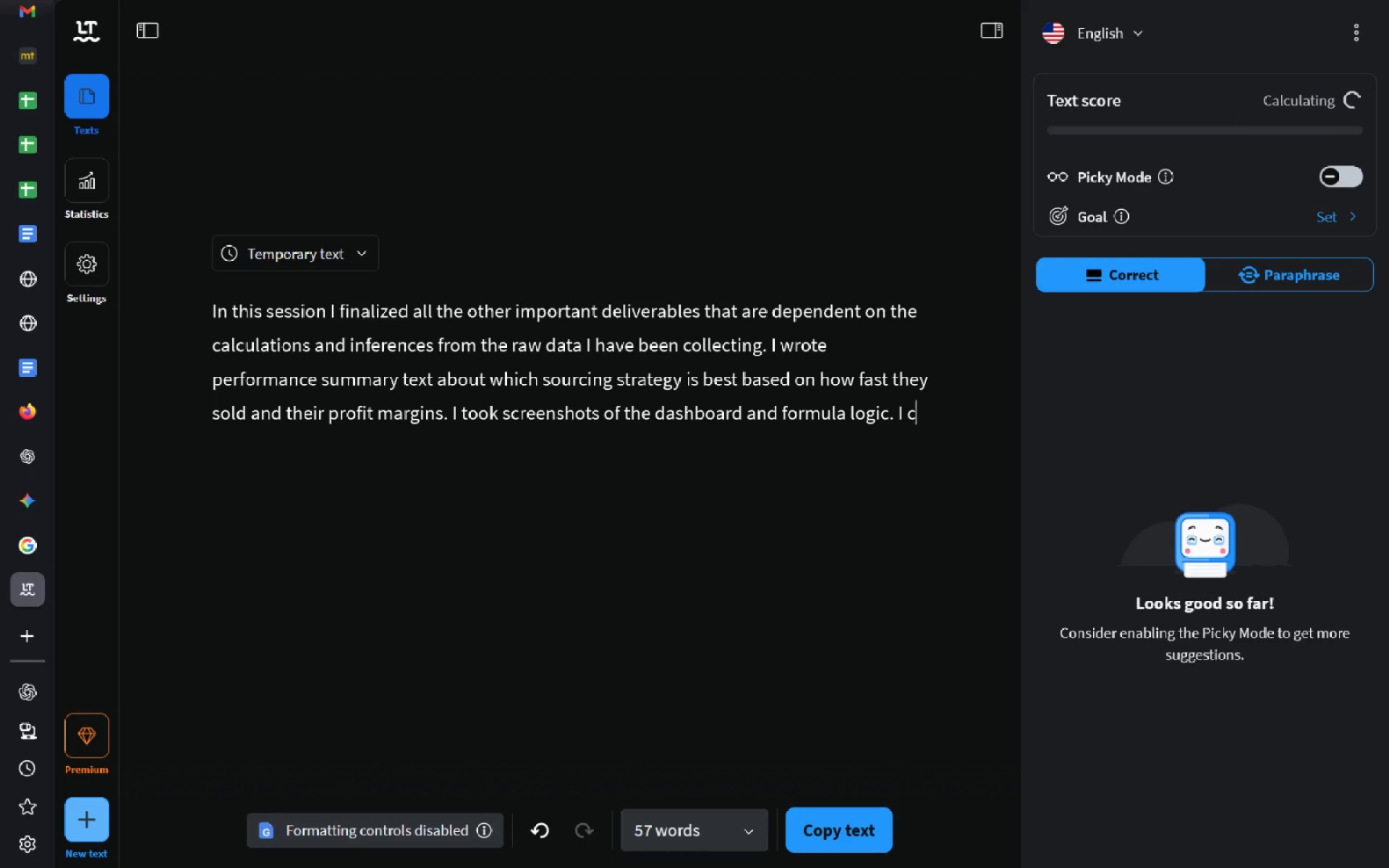 
type(c)
key(Backspace)
type(copied my )
 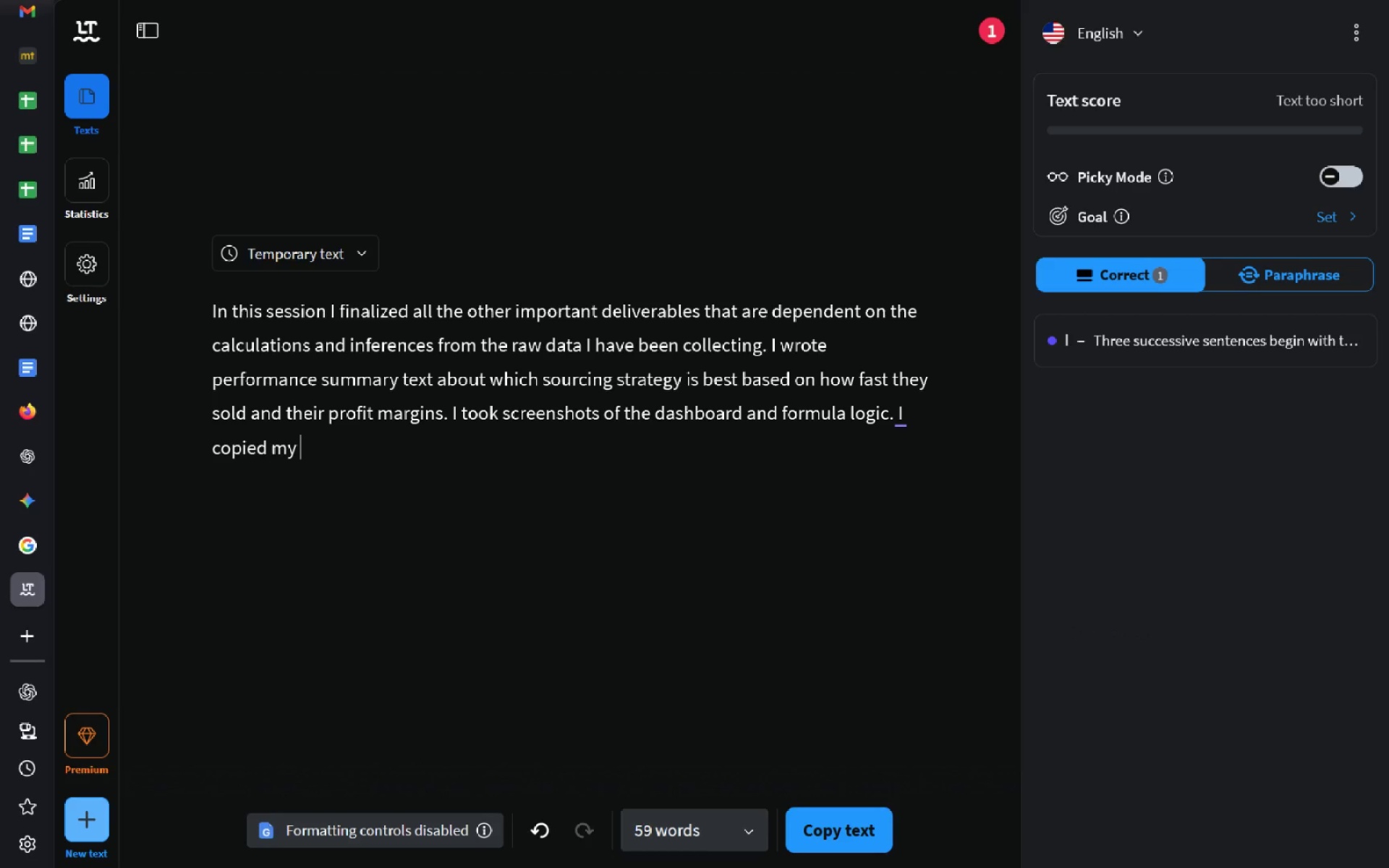 
left_click([1160, 328])
 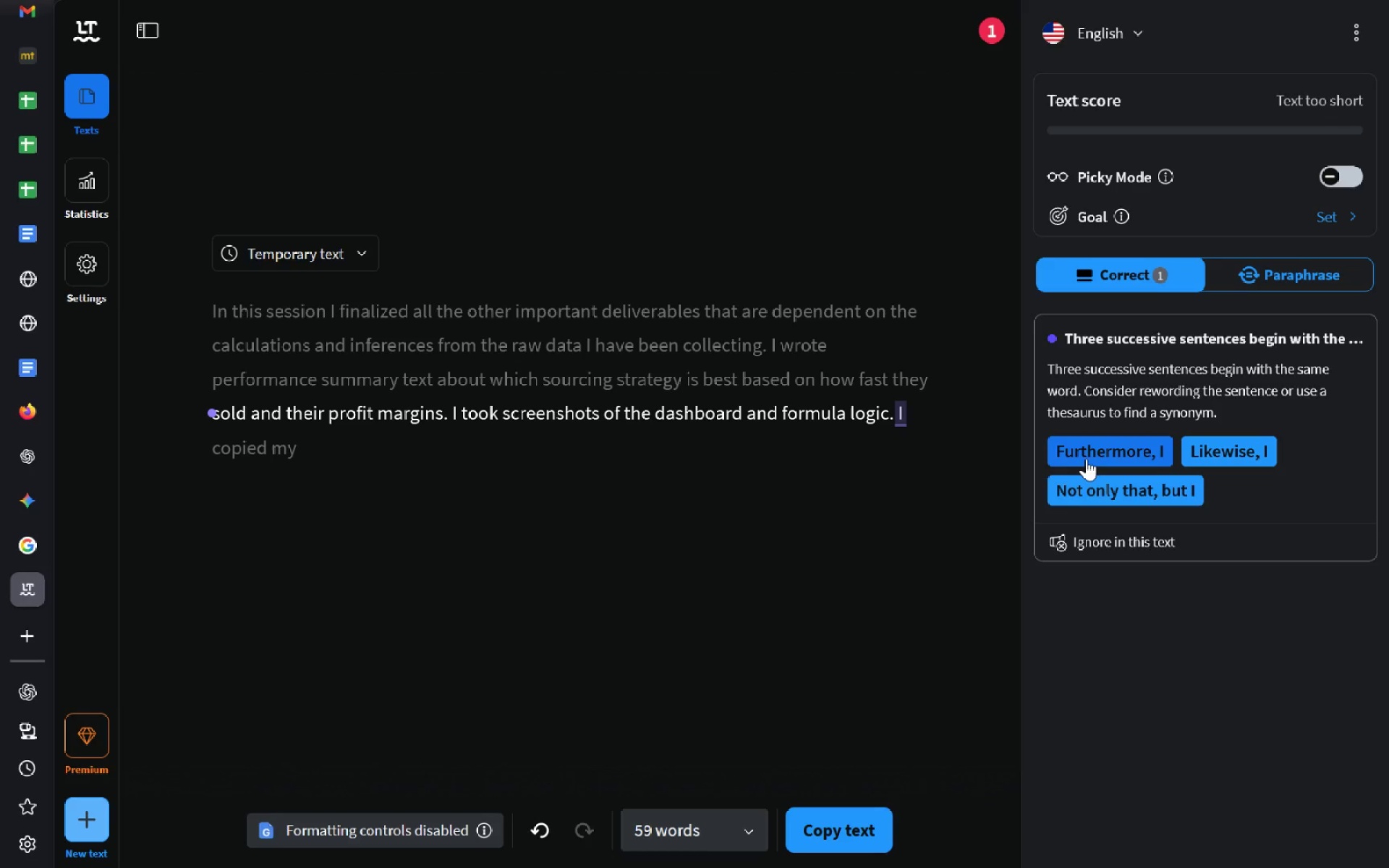 
left_click([1090, 458])
 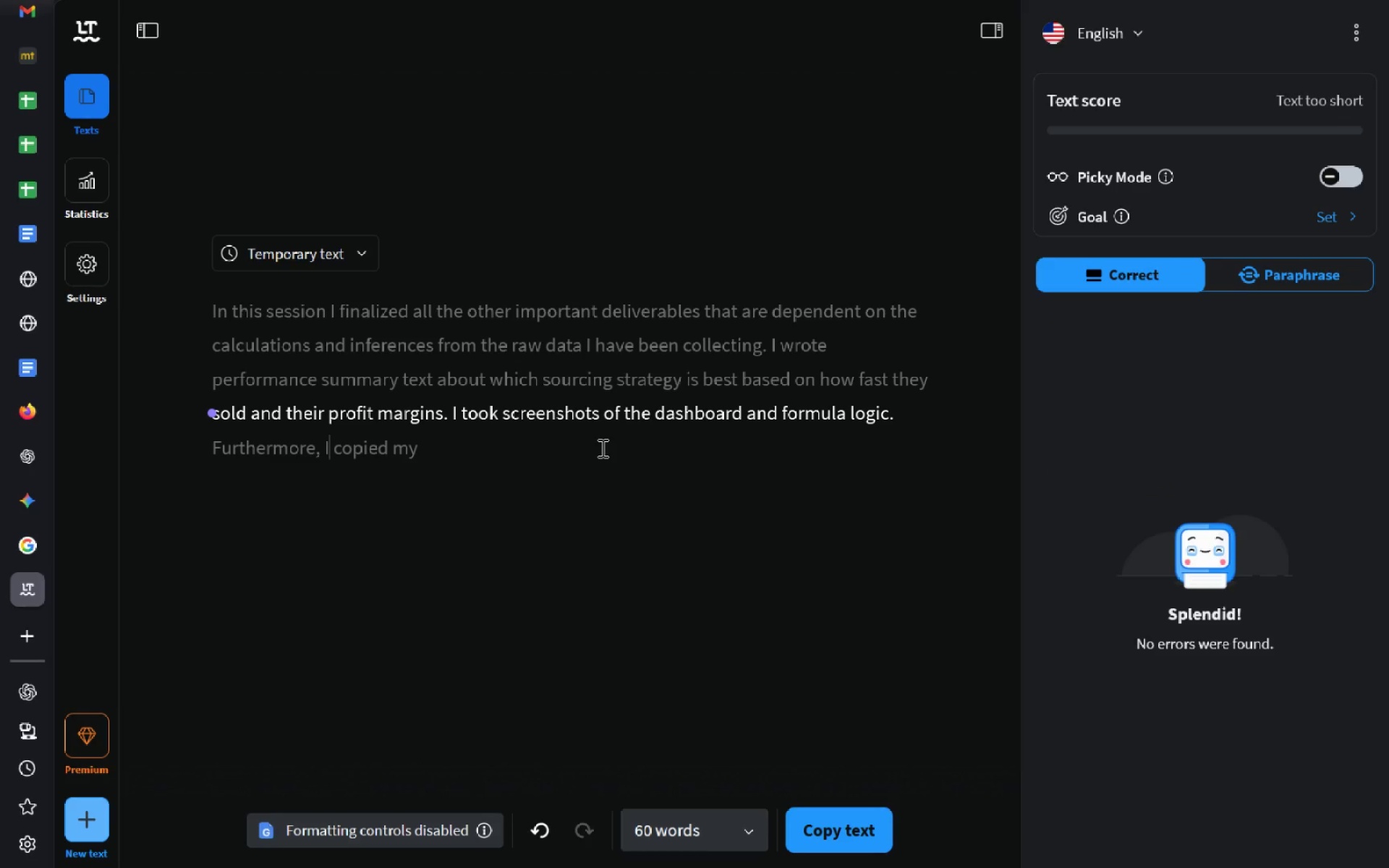 
left_click([601, 448])
 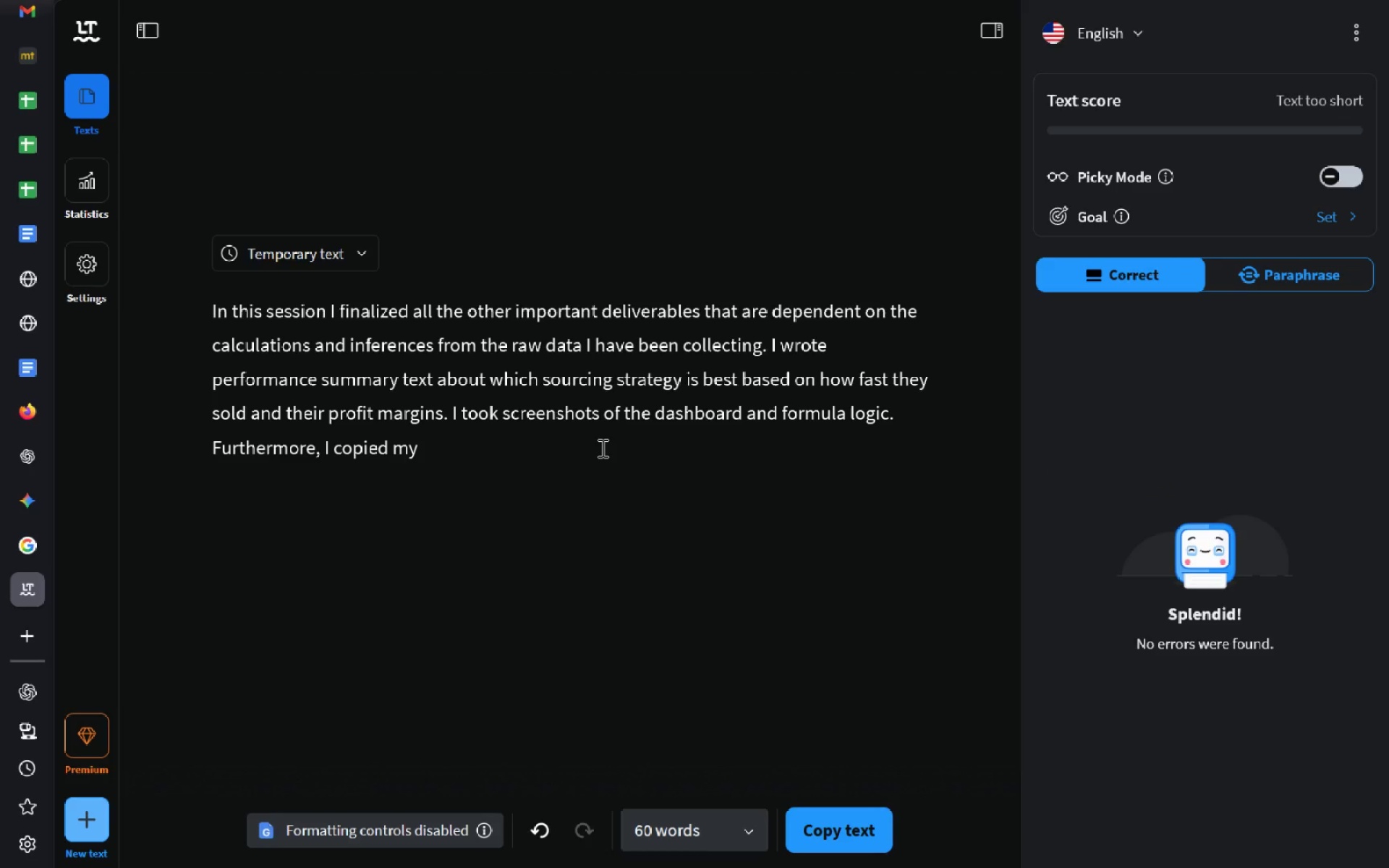 
key(Control+ControlLeft)
 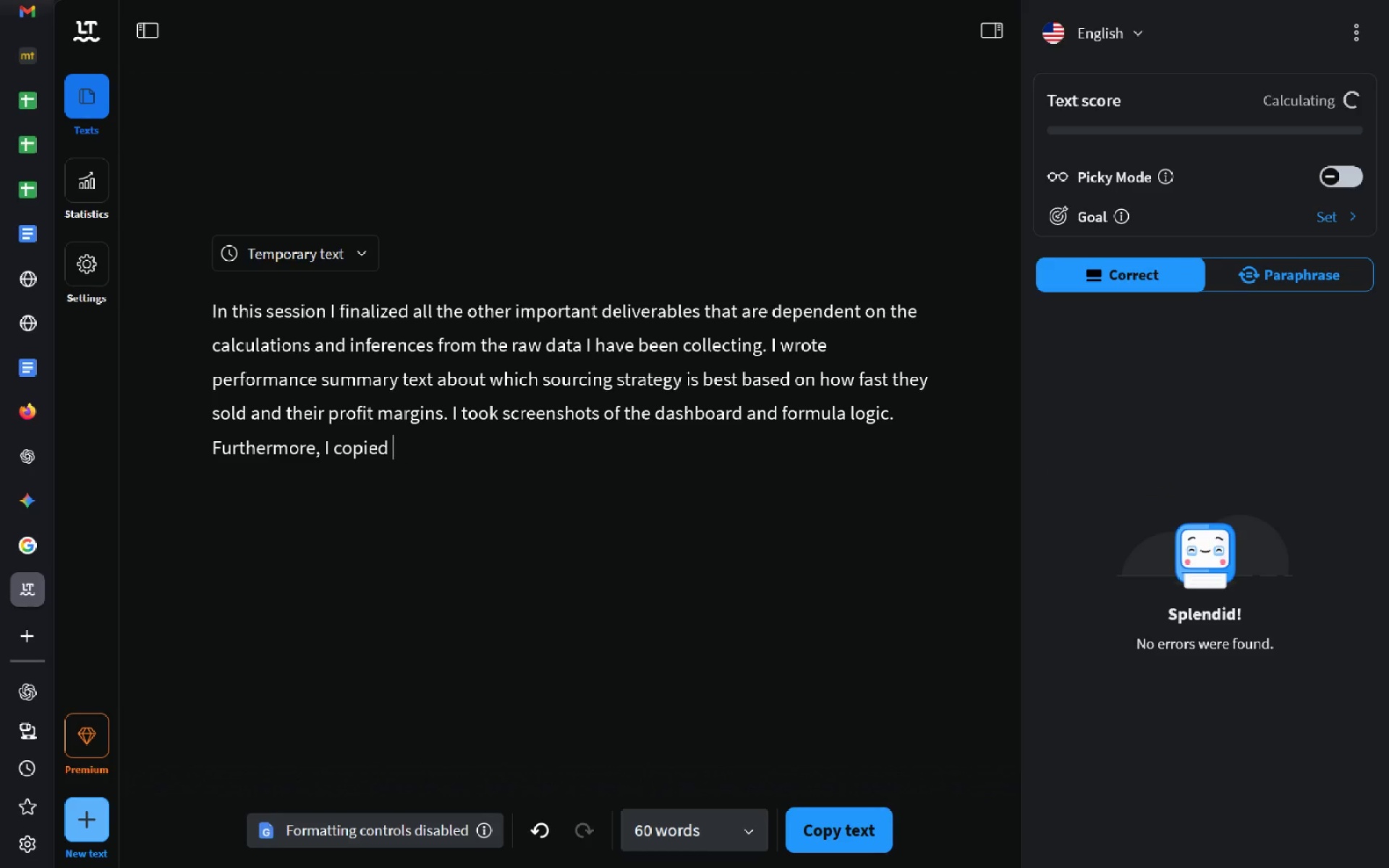 
key(Control+Backspace)
 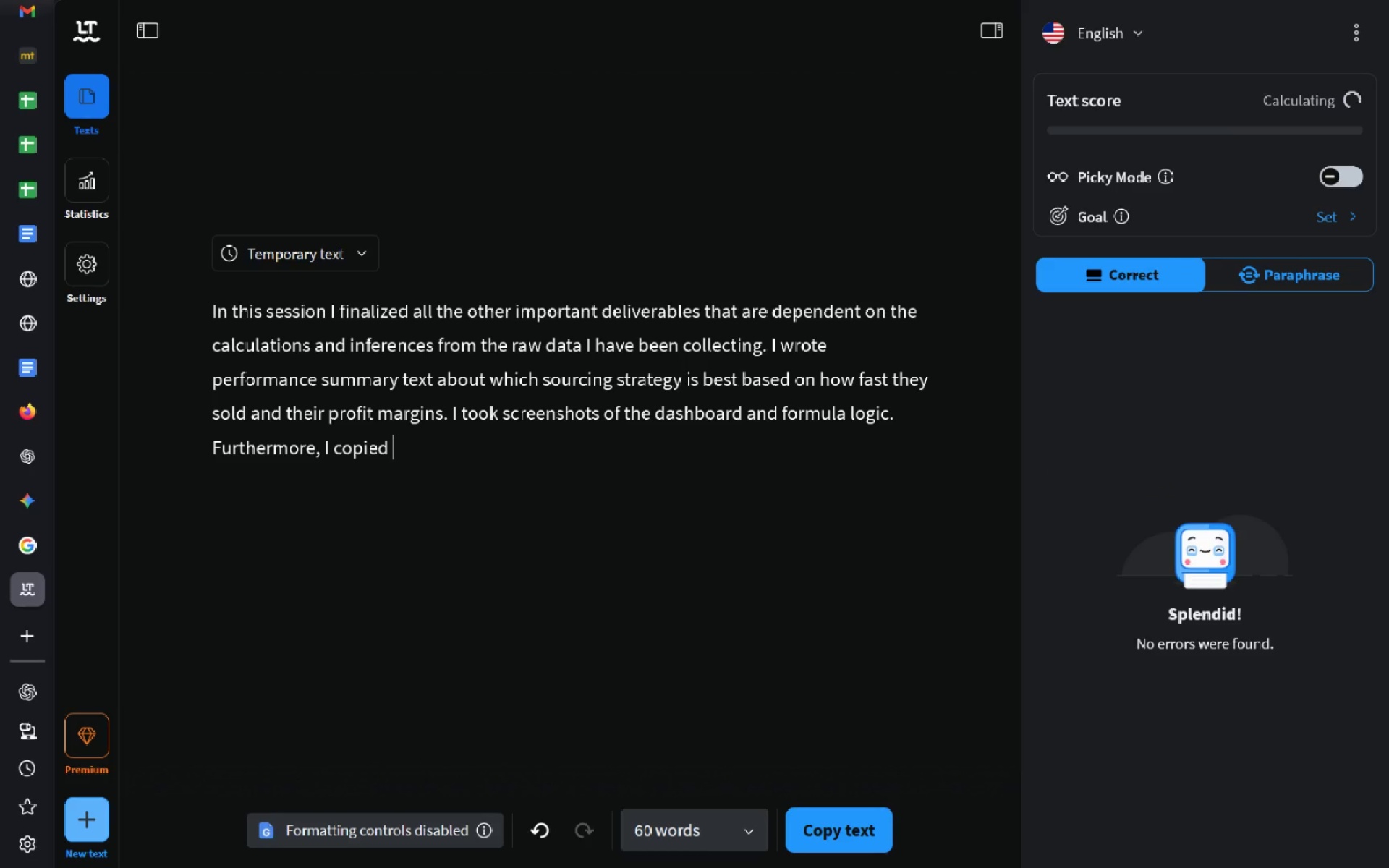 
type(the )
 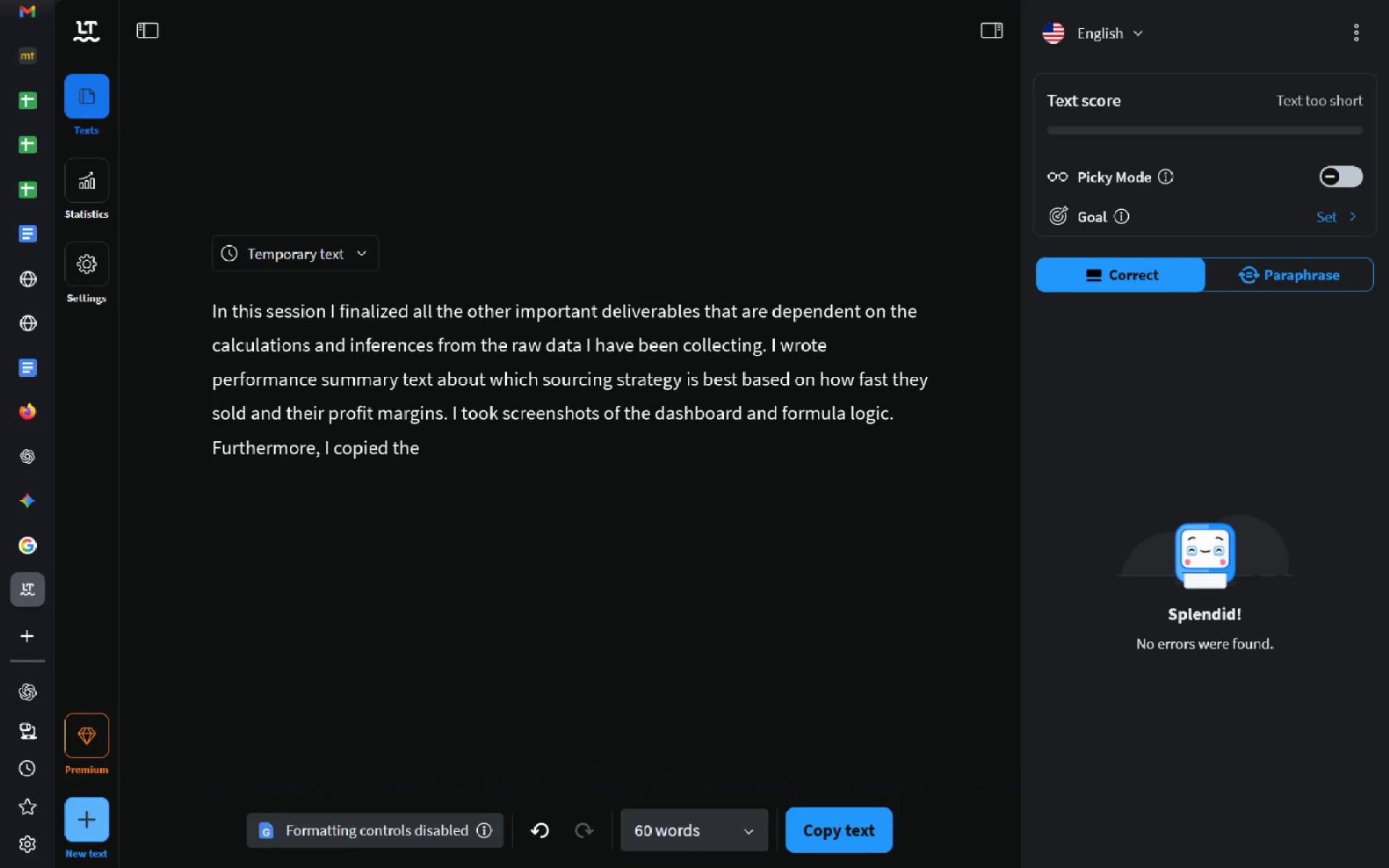 
type(sheet I worked on a)
key(Backspace)
type(c)
key(Backspace)
type(and created an empty one for fut)
 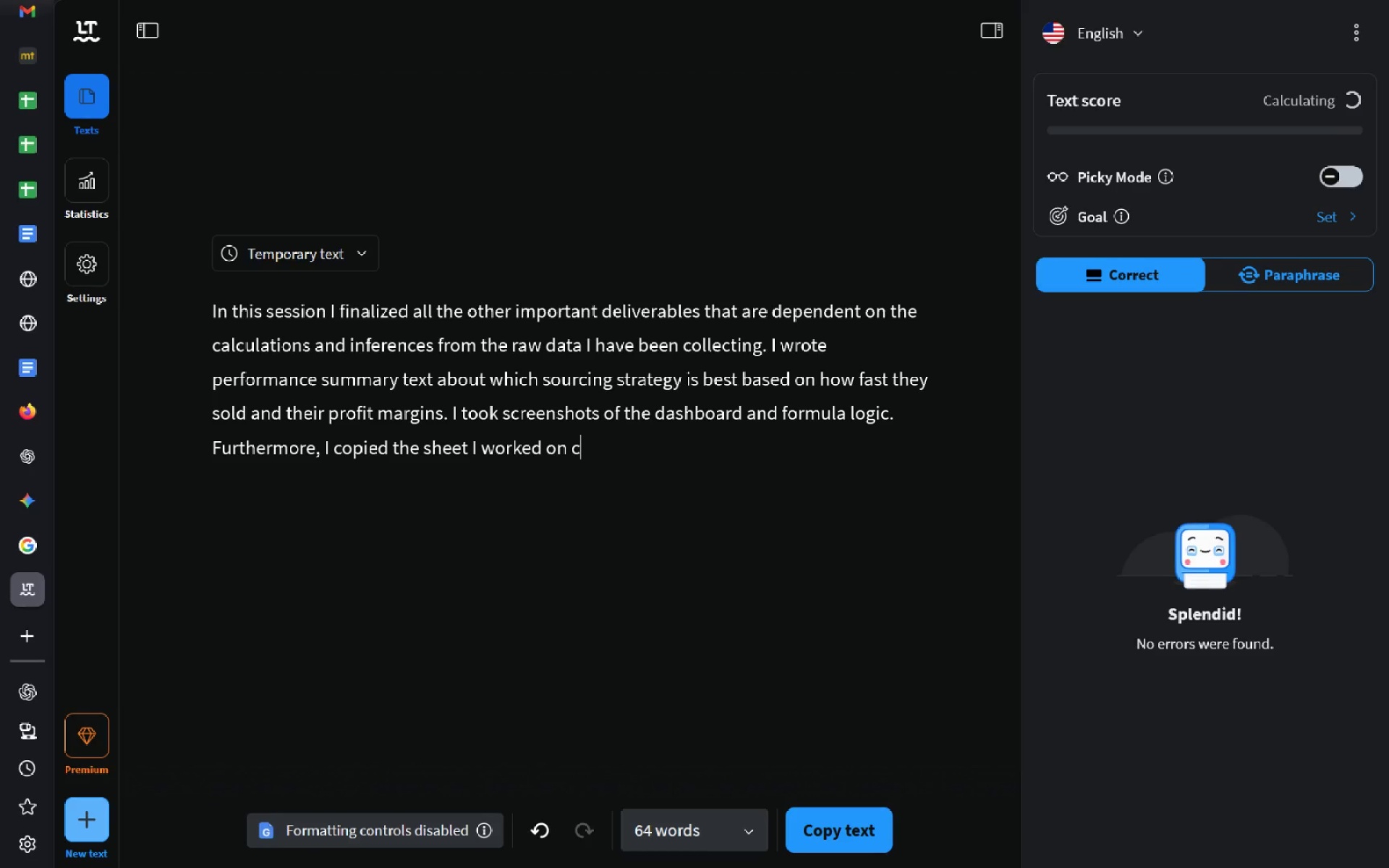 
key(Control+ControlLeft)
 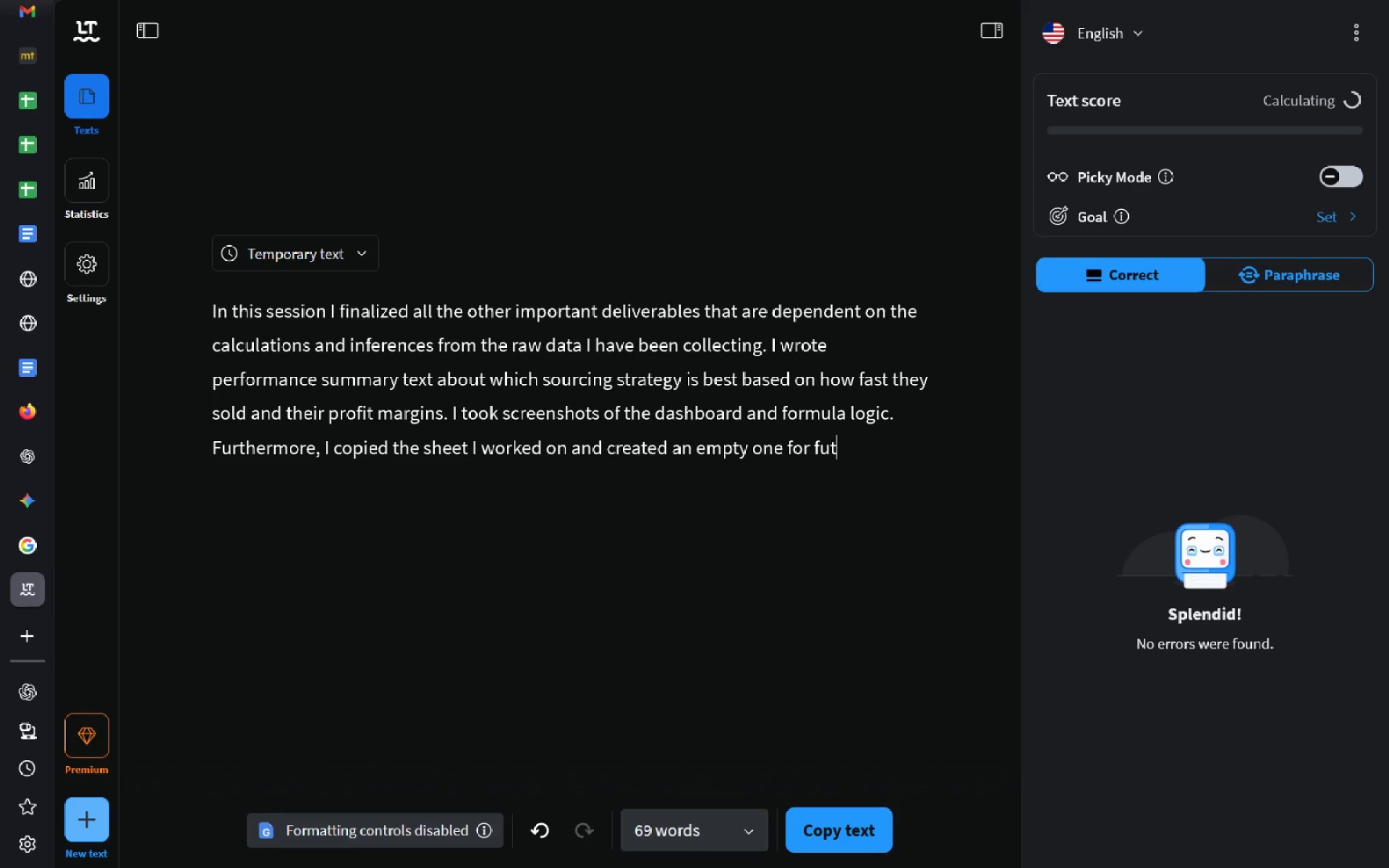 
key(Control+ControlLeft)
 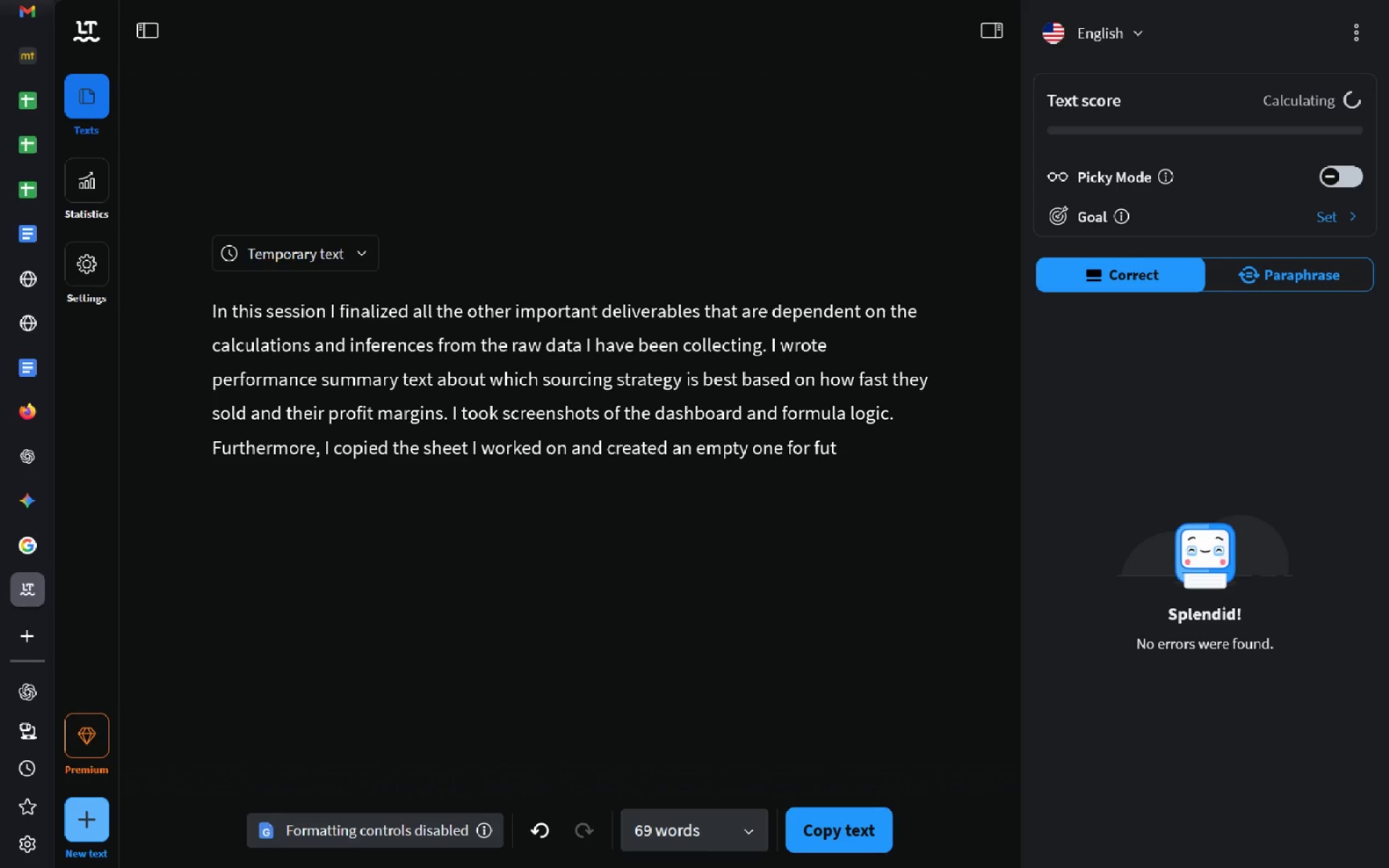 
key(Control+Backspace)
 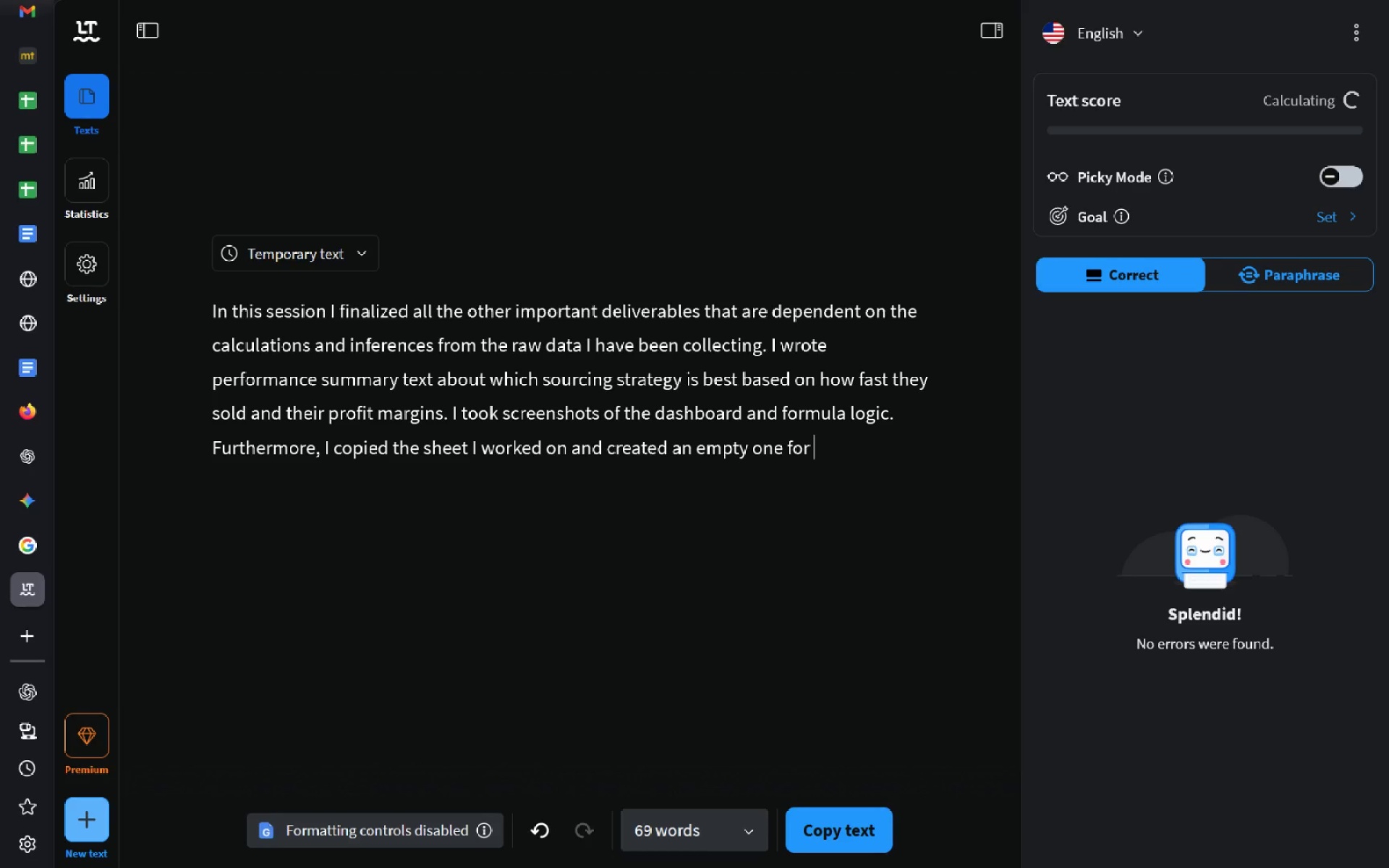 
type(the )
key(Backspace)
type( Master Sprea)
 